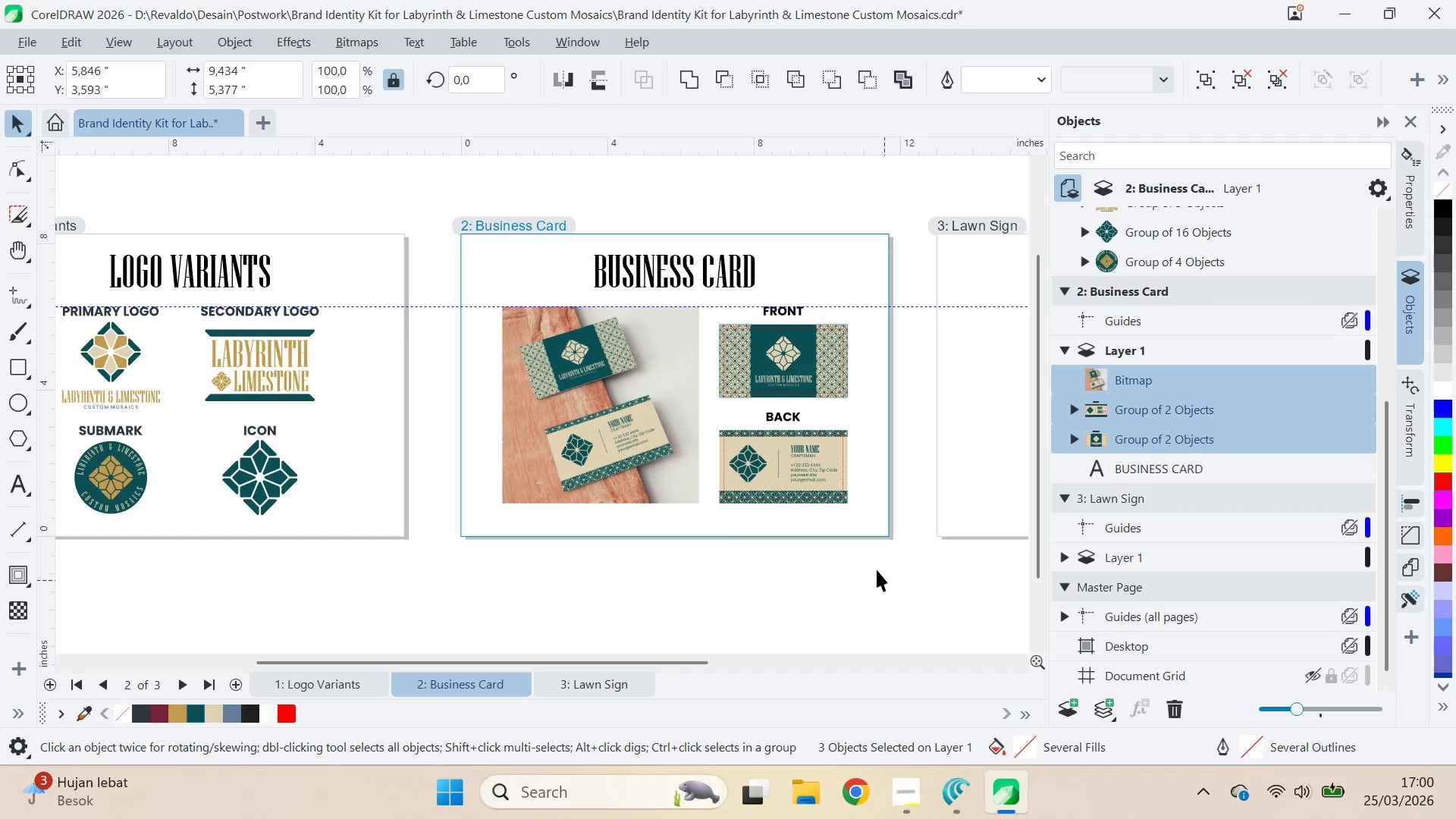 
double_click([798, 458])
 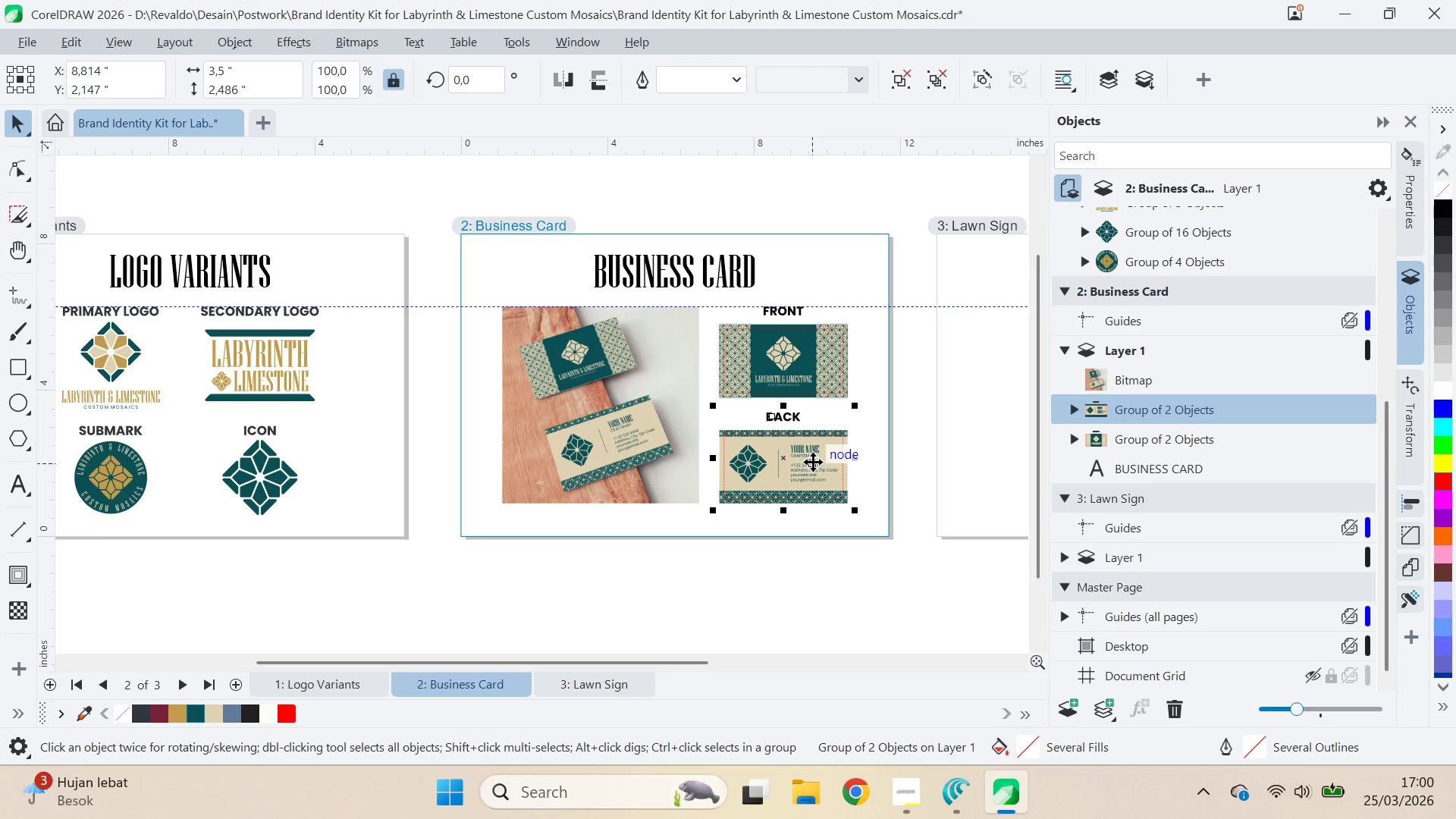 
hold_key(key=ControlLeft, duration=0.44)
 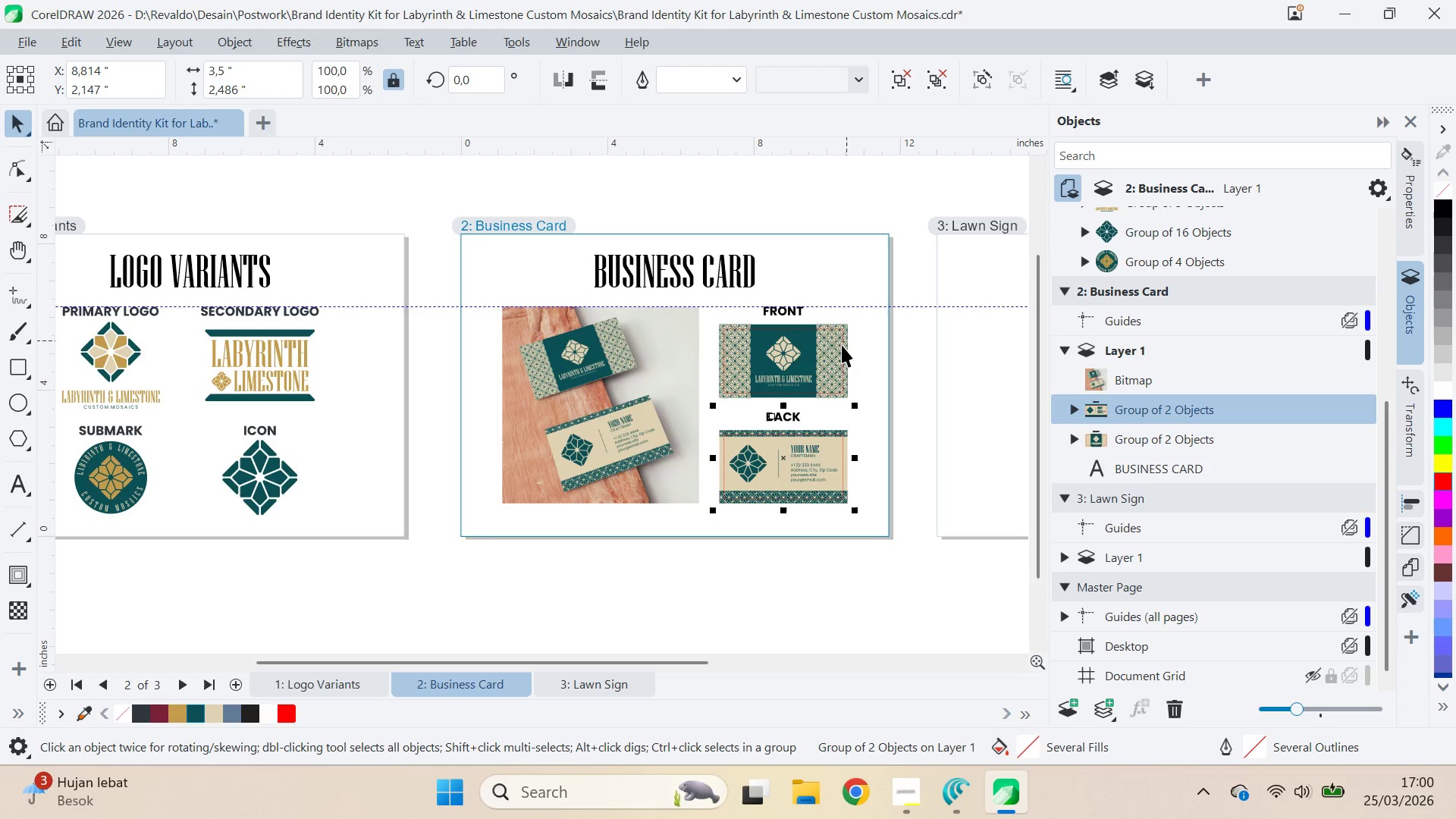 
hold_key(key=ShiftLeft, duration=0.38)
 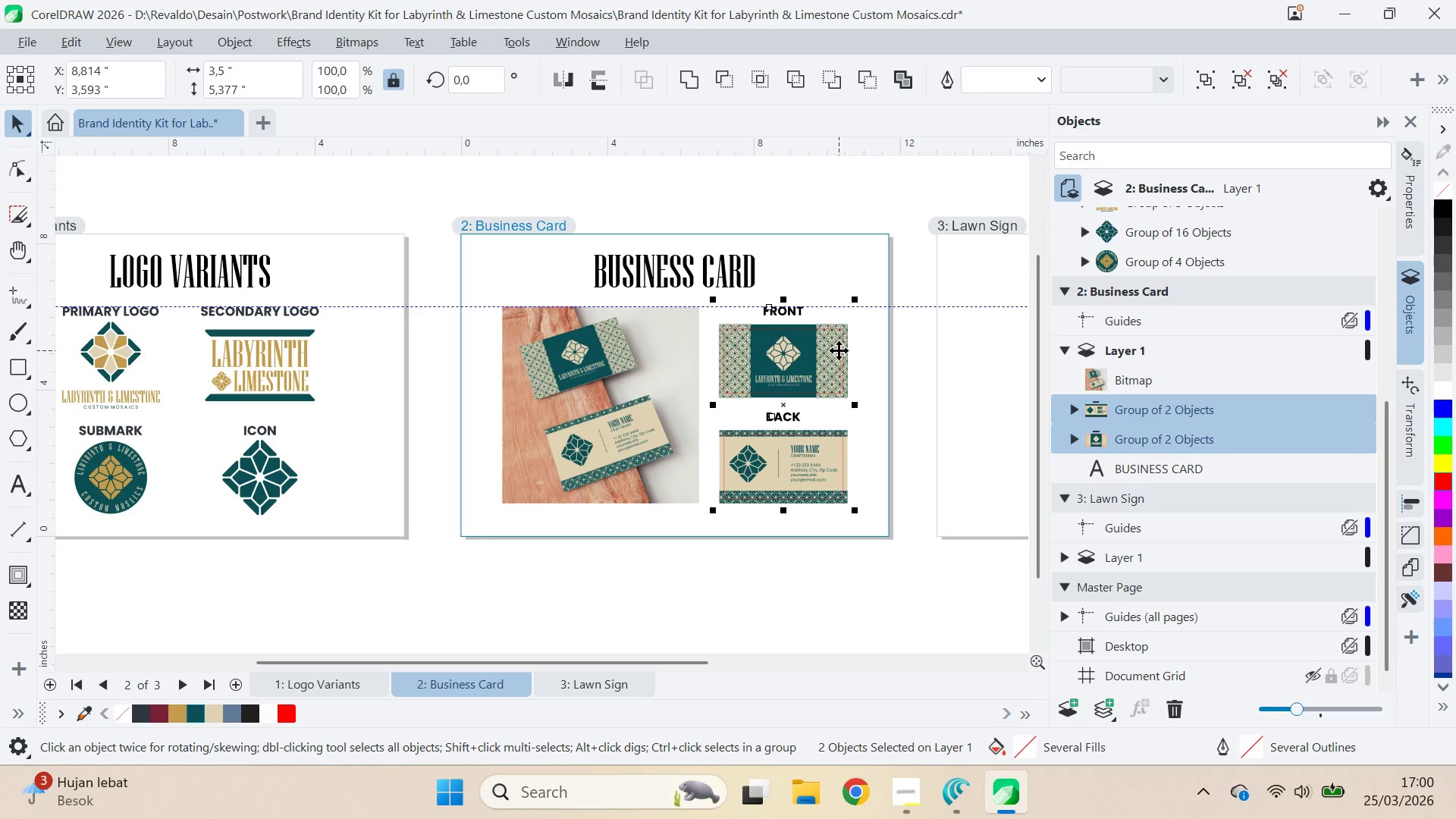 
key(Control+U)
 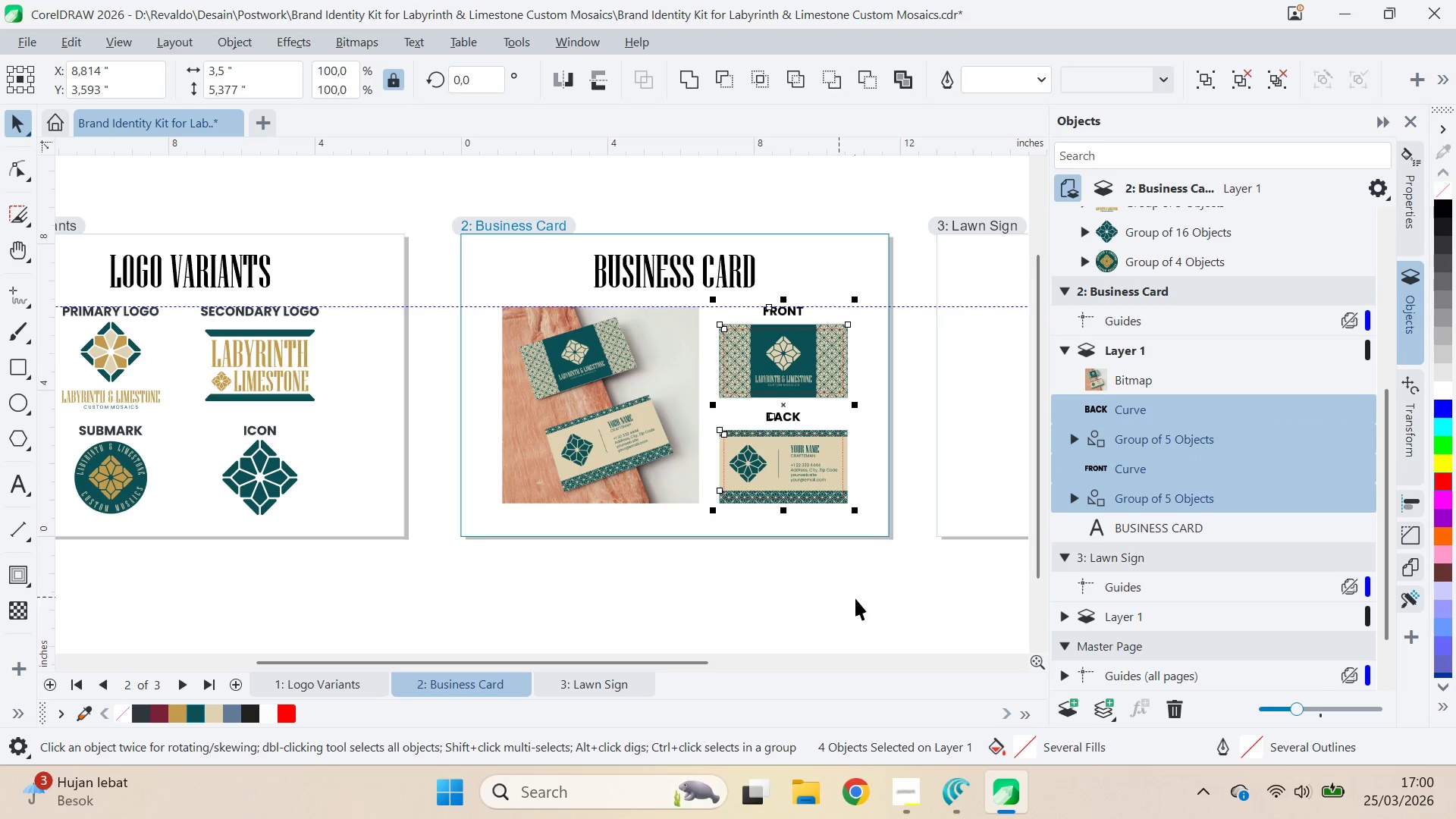 
left_click([856, 601])
 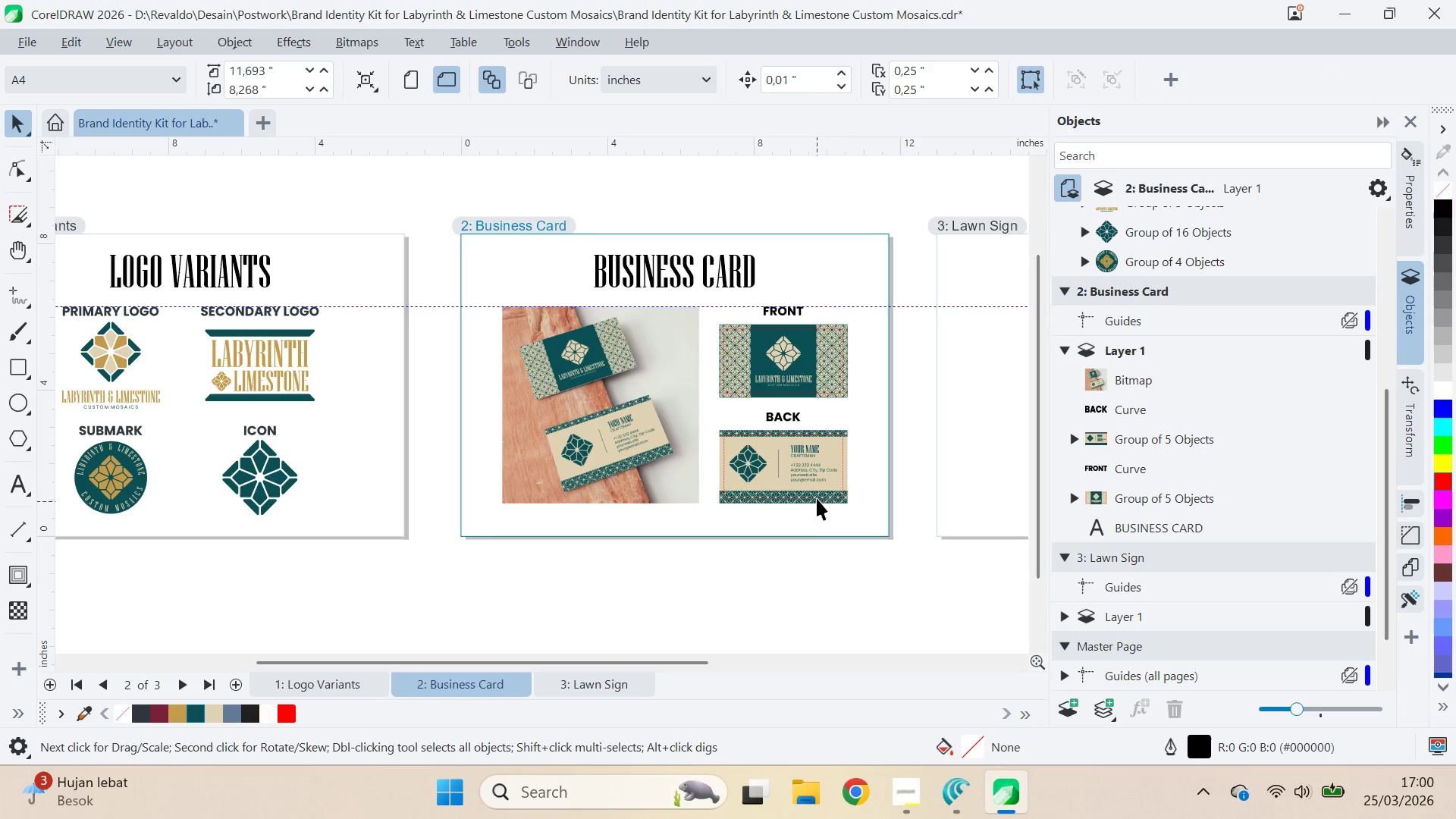 
scroll: coordinate [823, 497], scroll_direction: up, amount: 7.0
 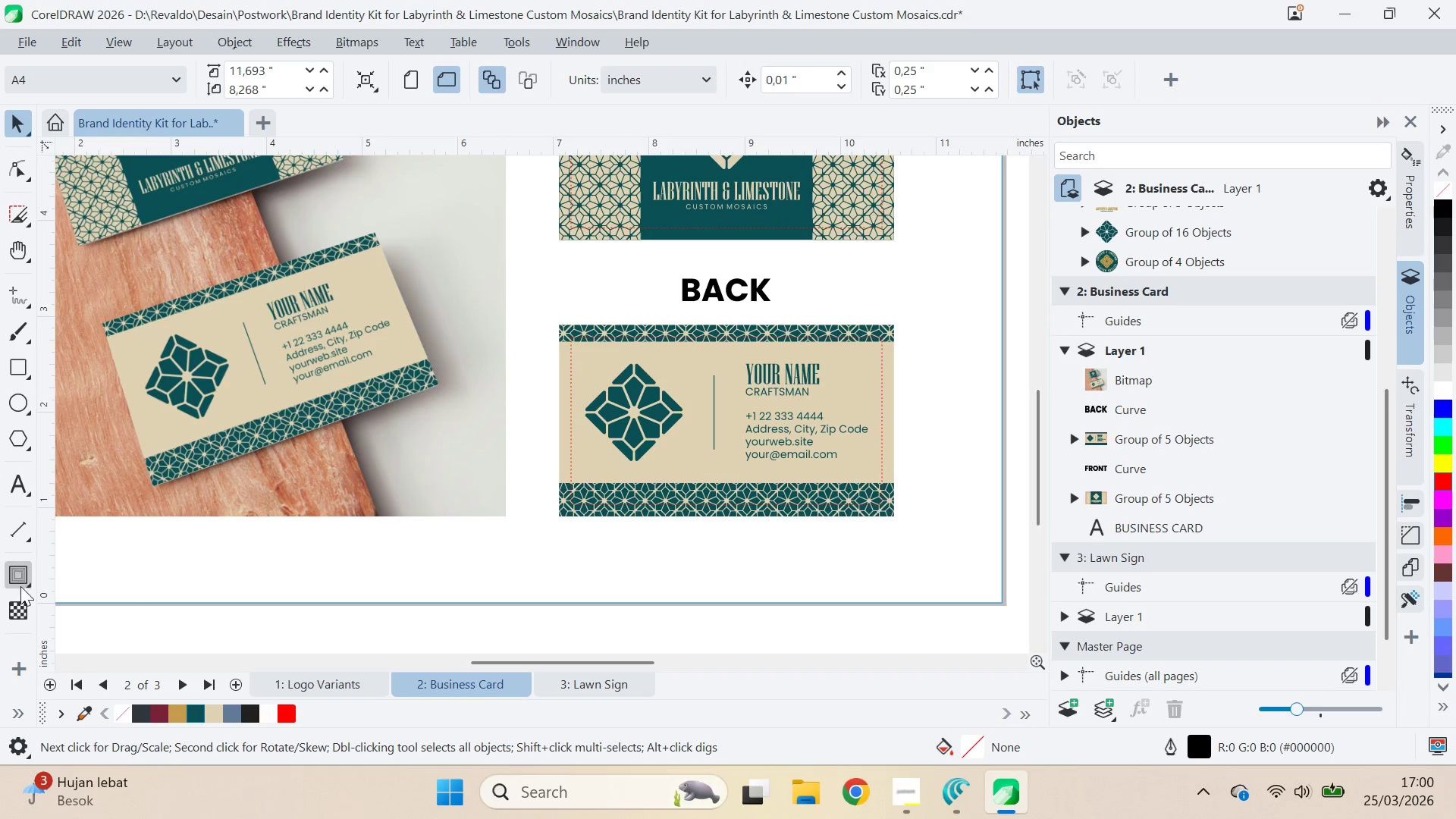 
left_click([21, 530])
 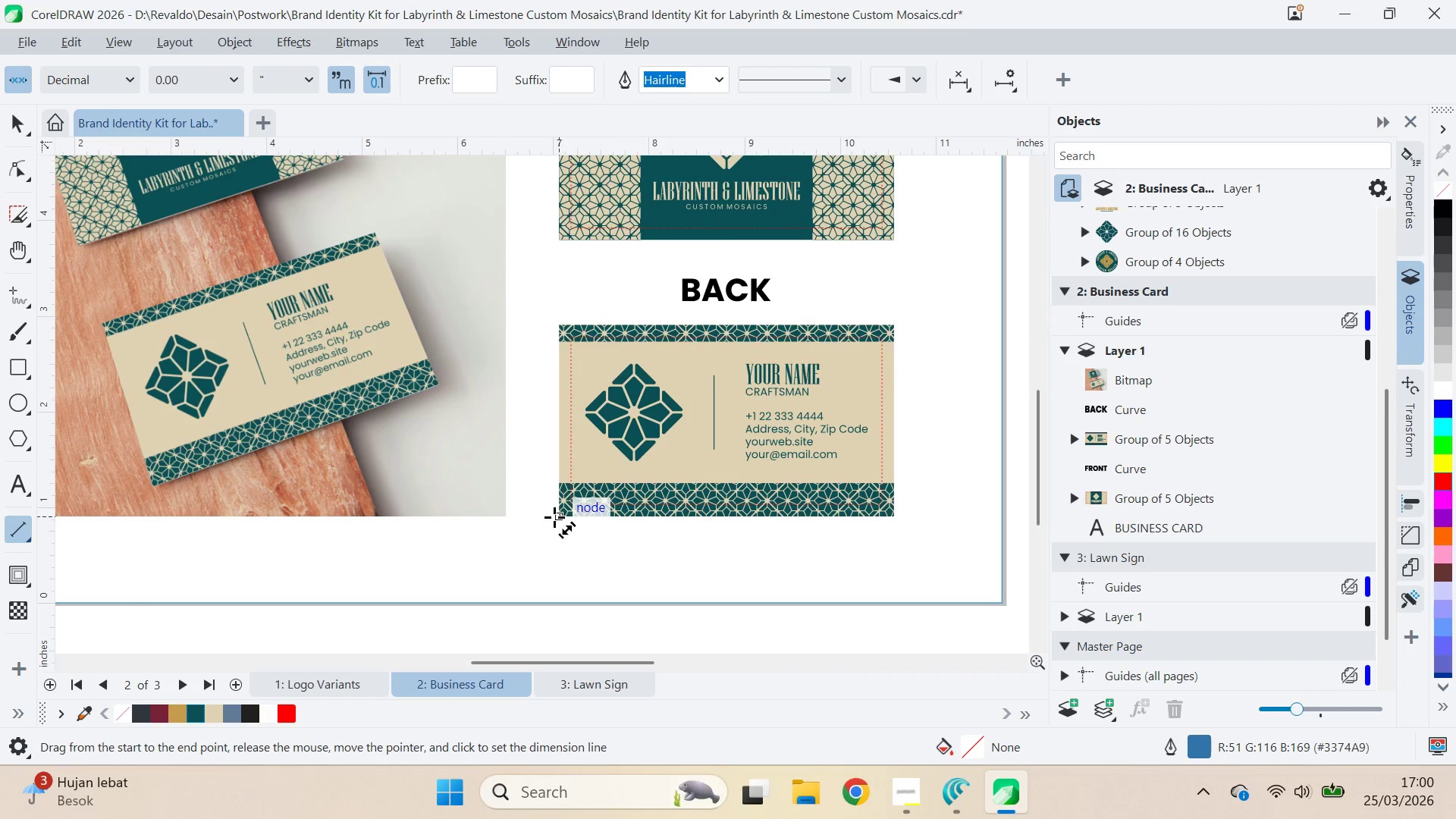 
left_click_drag(start_coordinate=[554, 516], to_coordinate=[898, 513])
 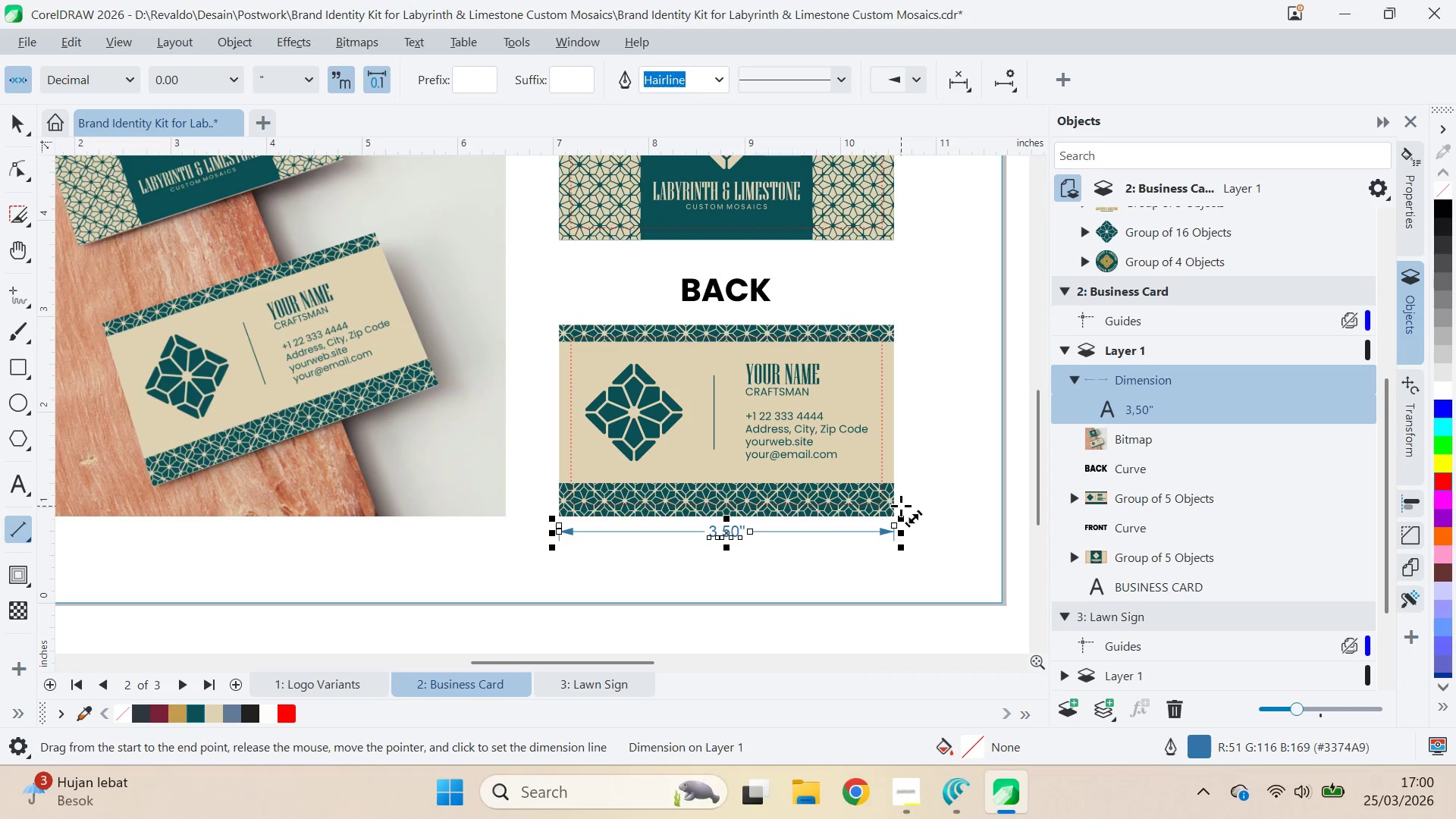 
left_click_drag(start_coordinate=[896, 324], to_coordinate=[896, 516])
 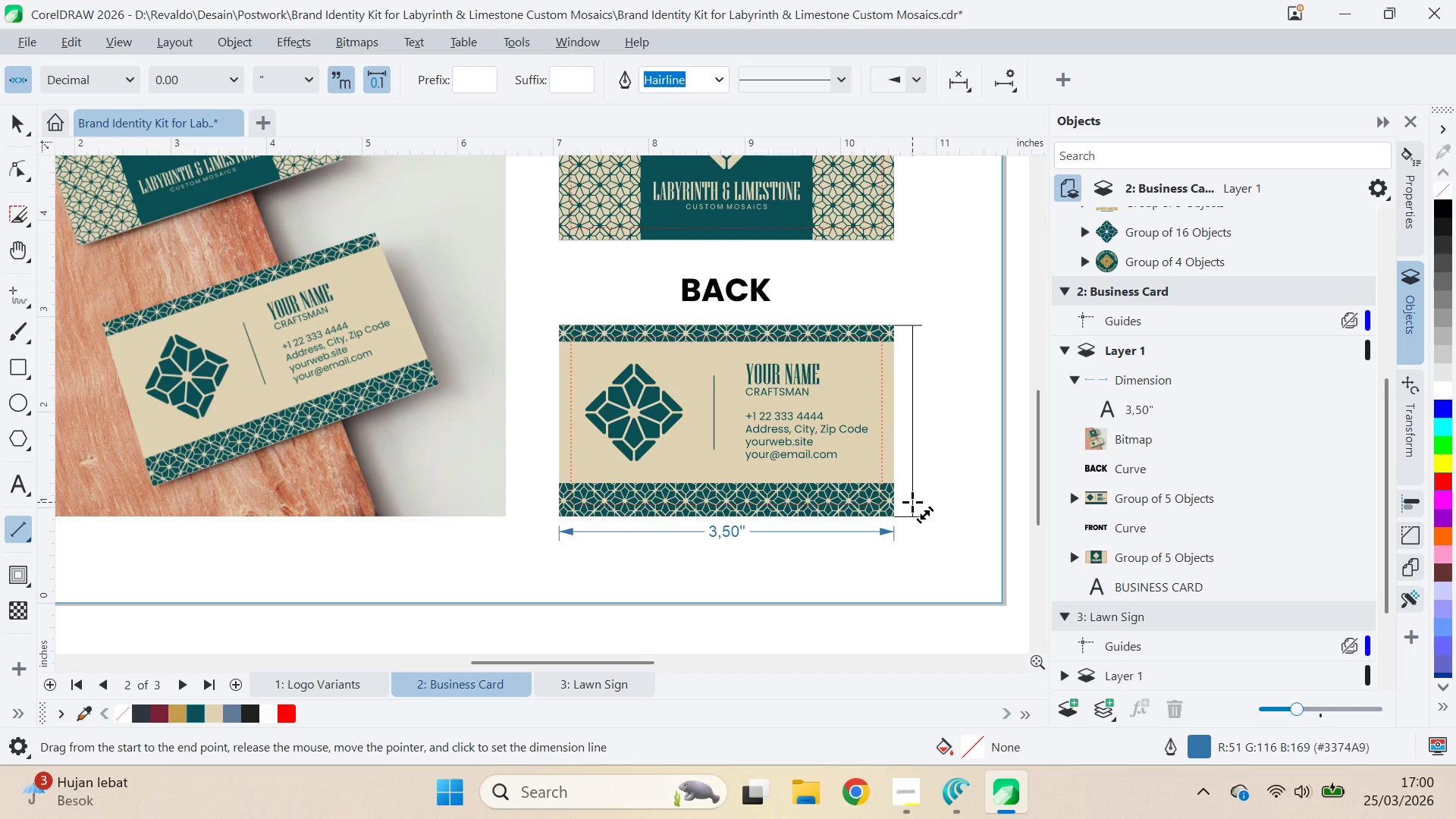 
left_click([912, 502])
 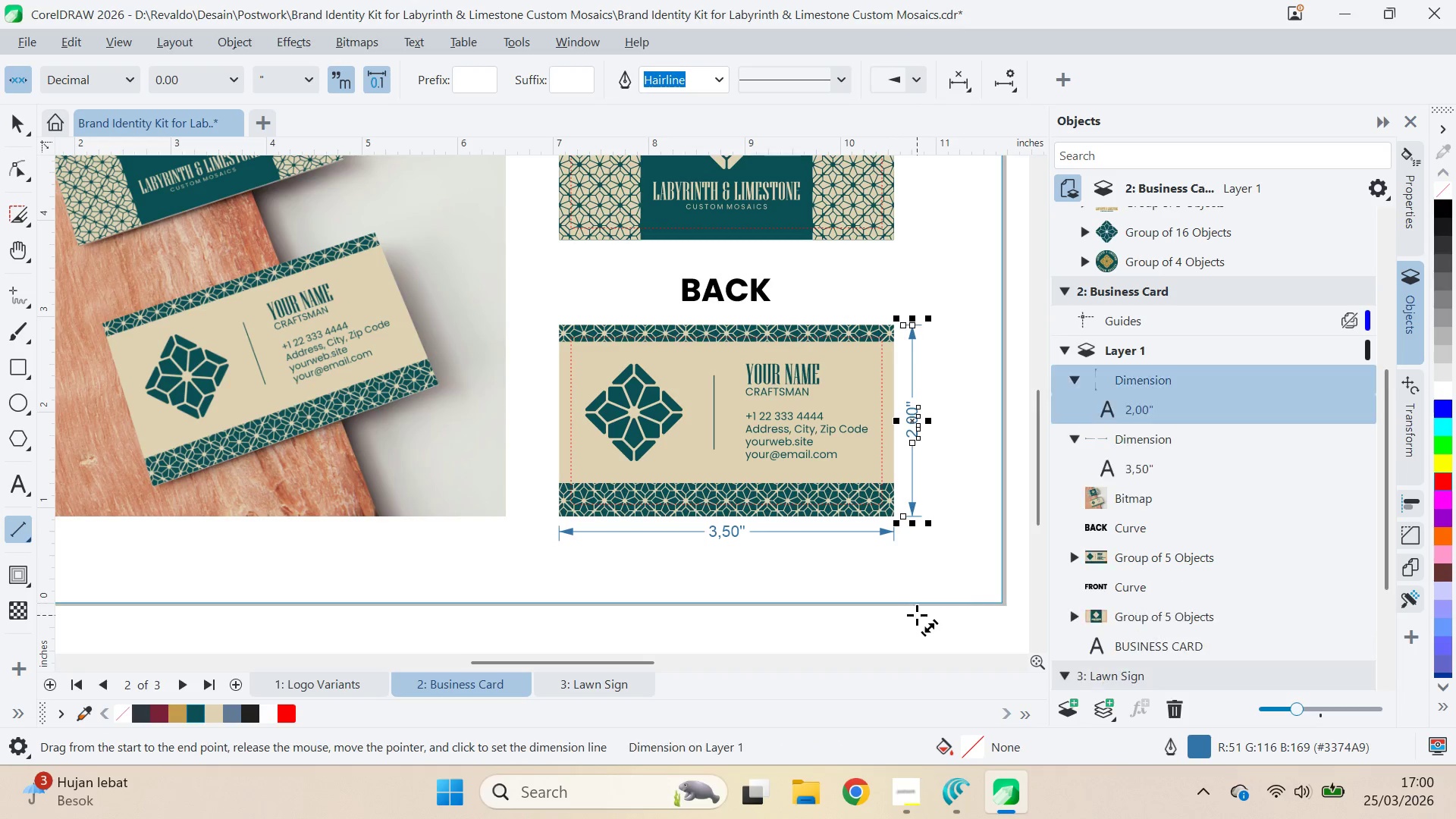 
key(V)
 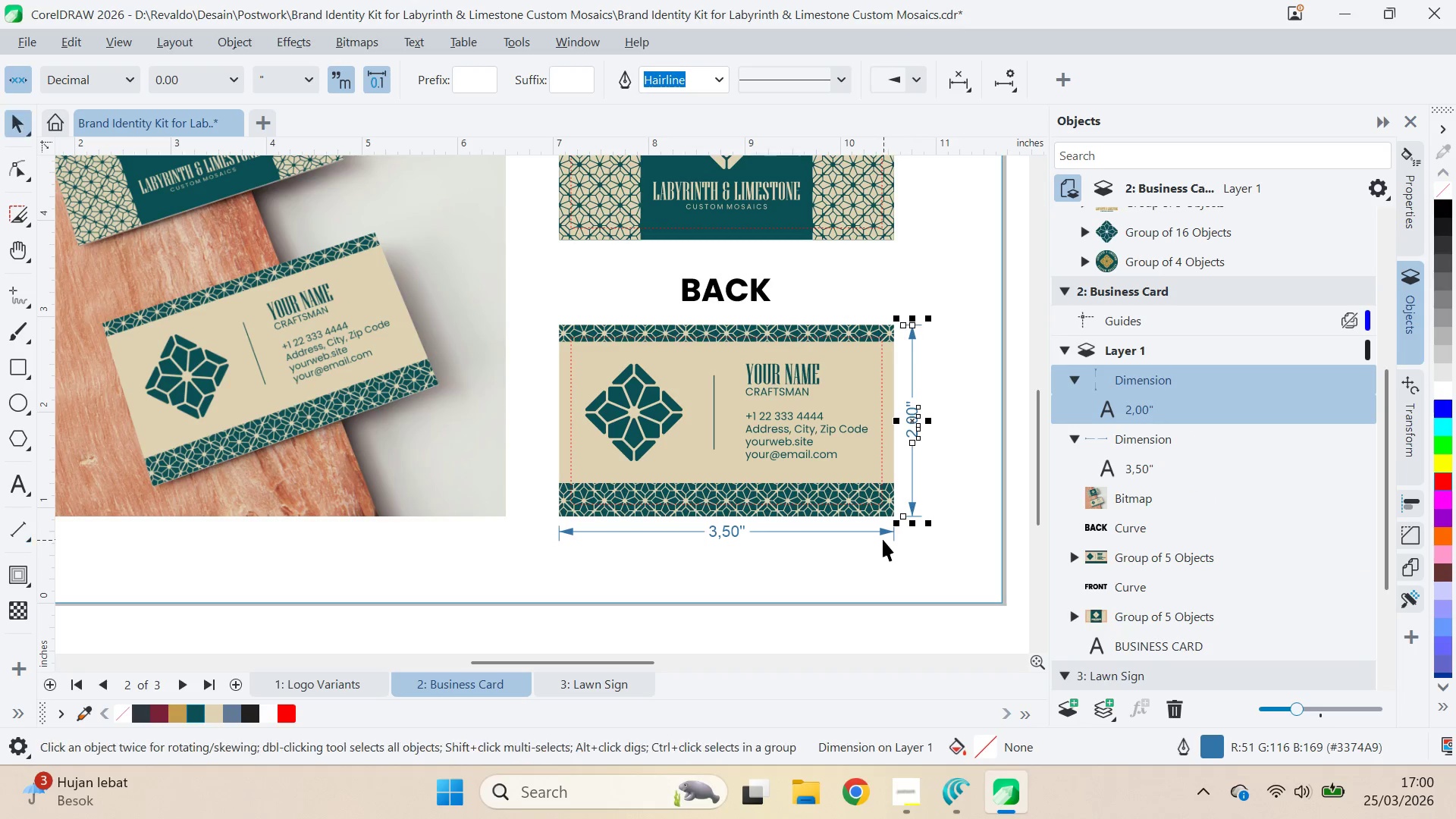 
hold_key(key=ShiftLeft, duration=0.48)
left_click([883, 532])
 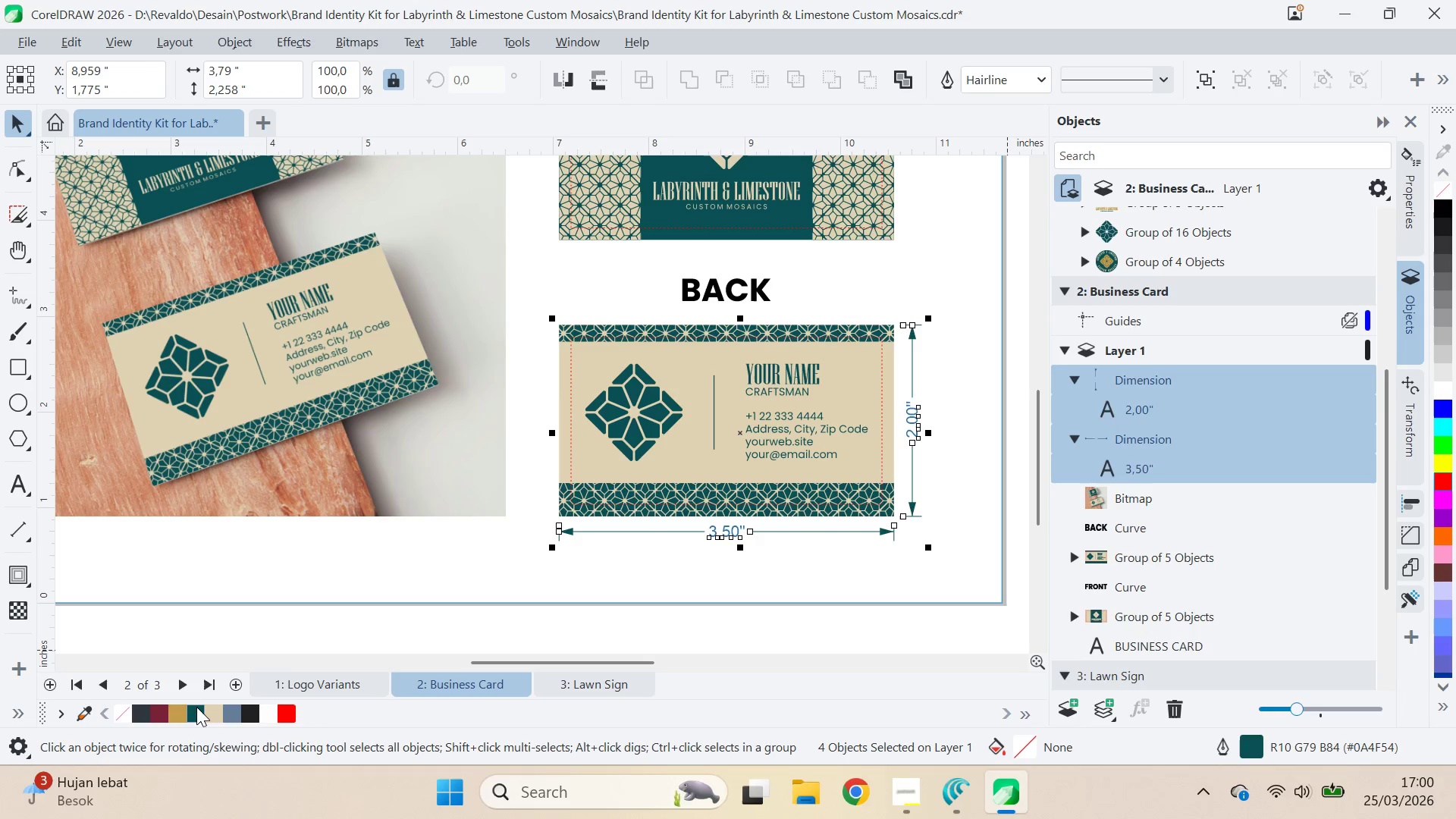 
double_click([728, 541])
 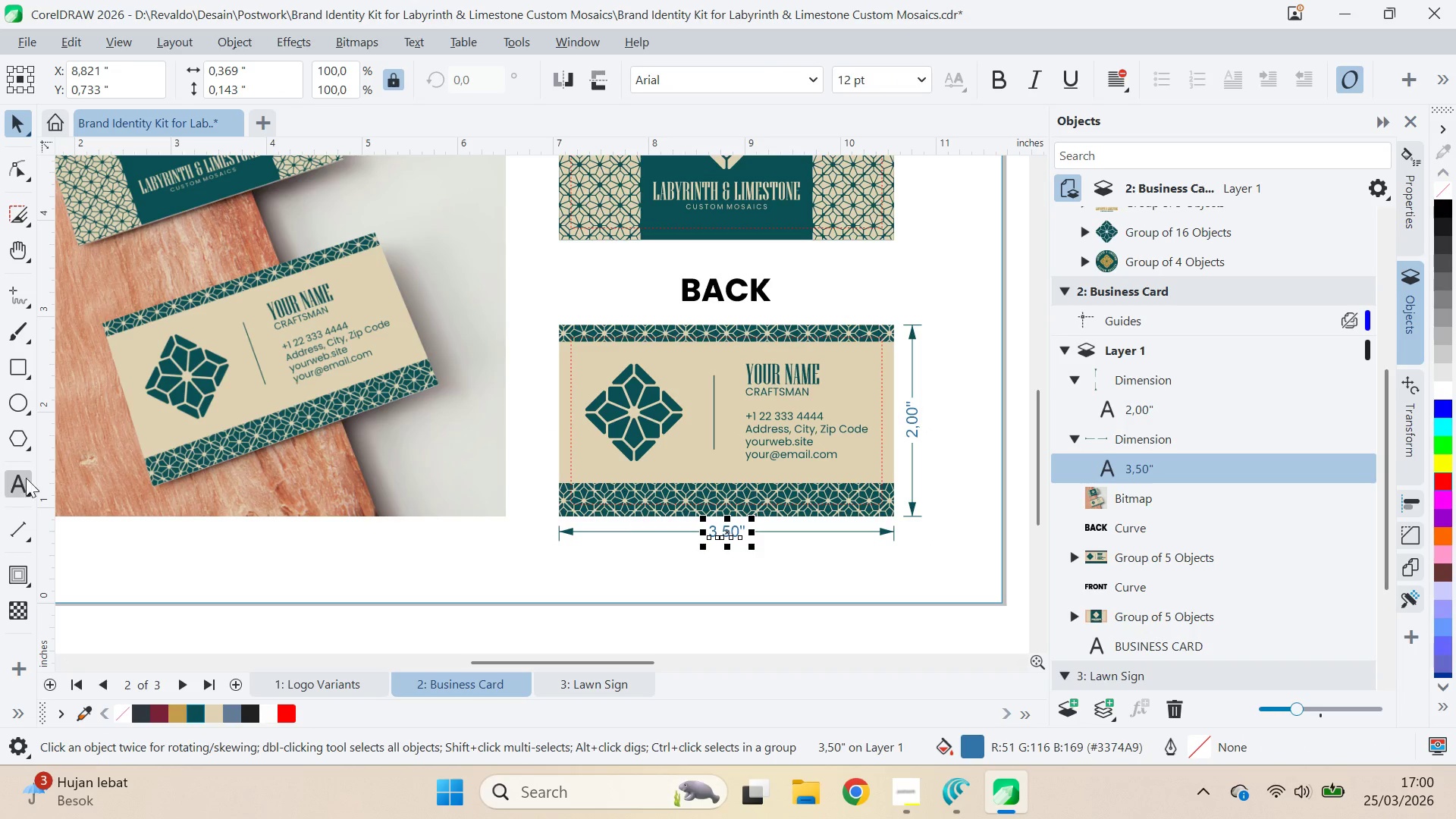 
double_click([924, 77])
 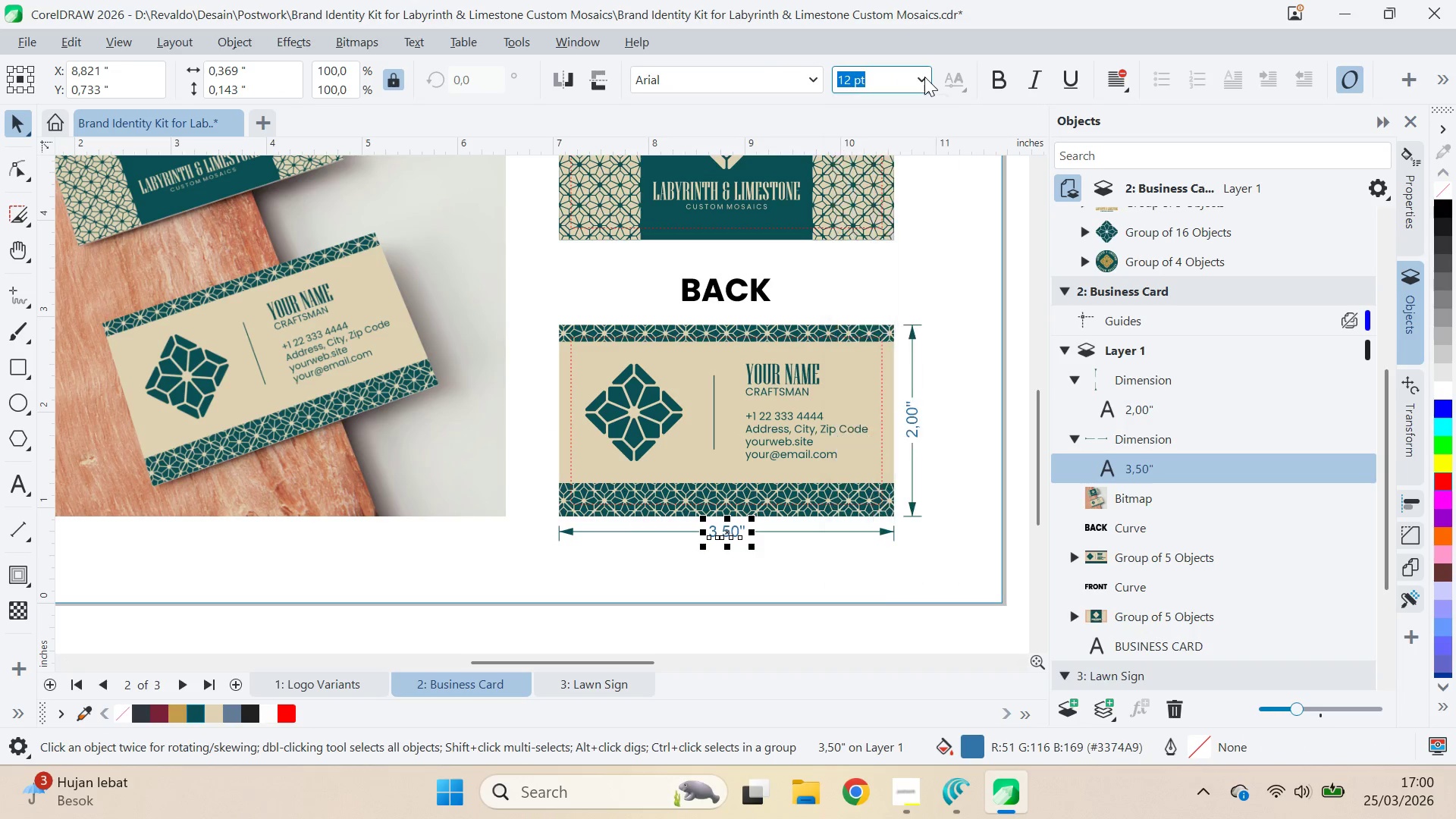 
triple_click([924, 77])
 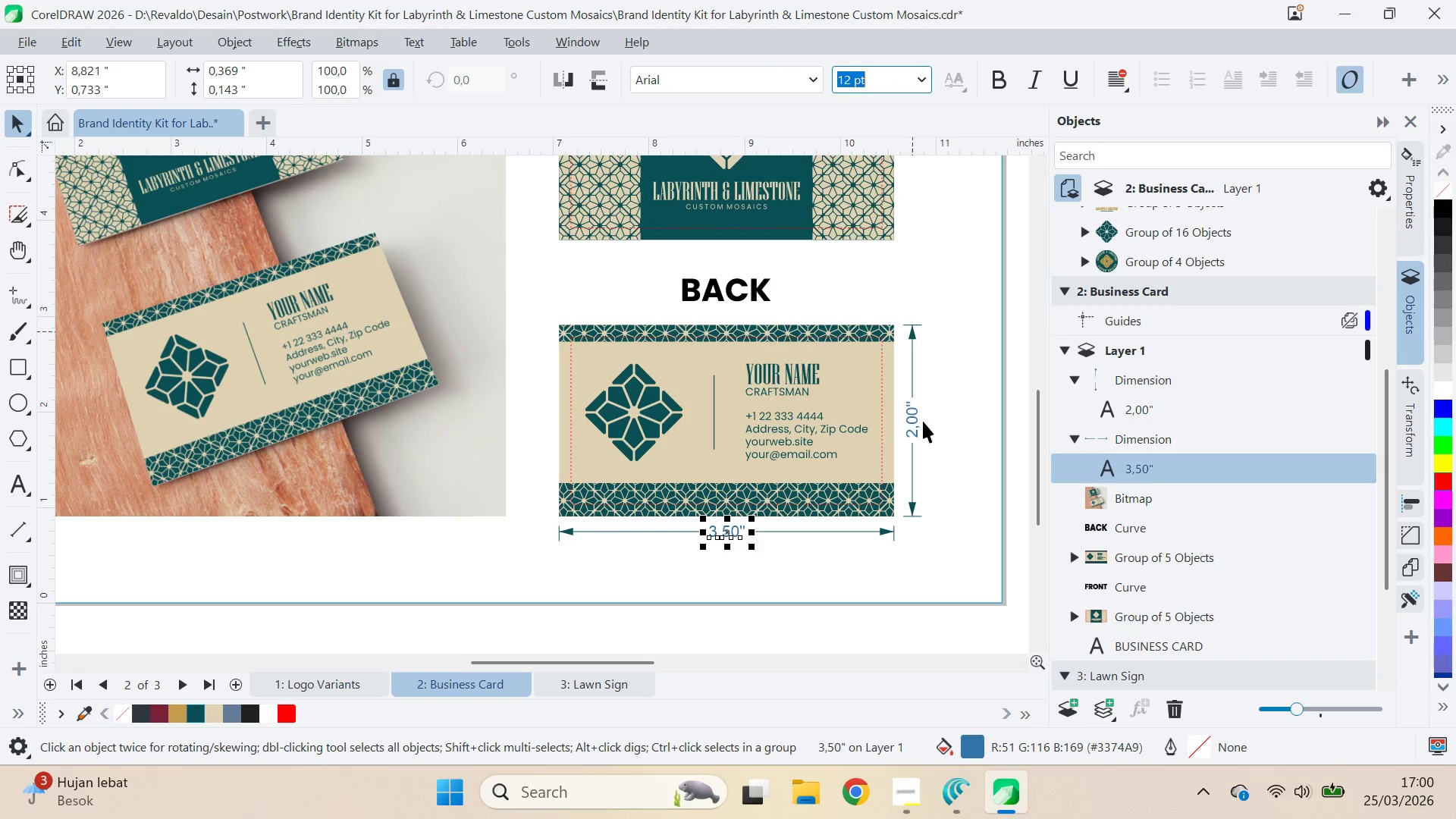 
hold_key(key=ShiftLeft, duration=0.45)
 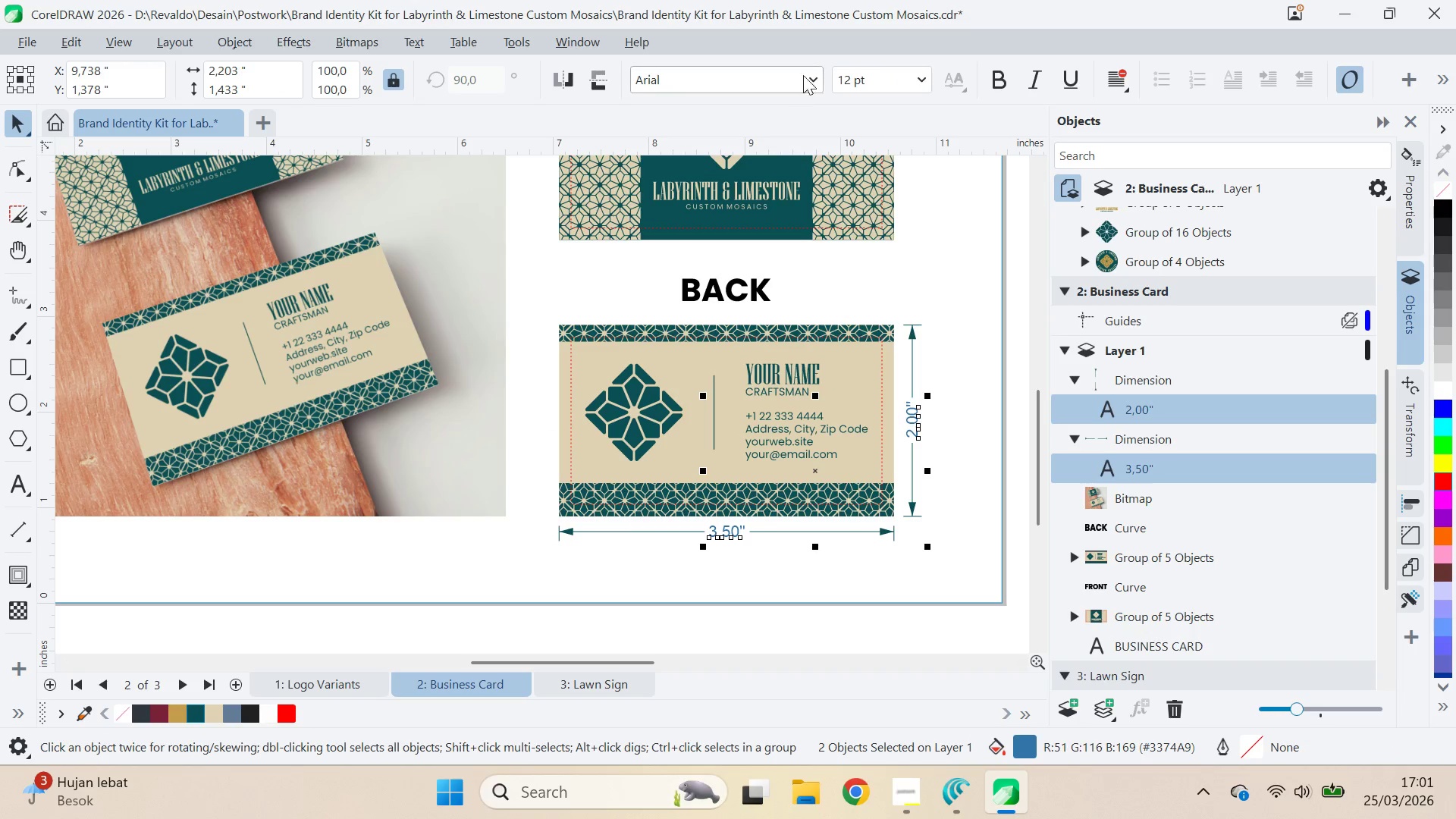 
left_click([804, 65])
 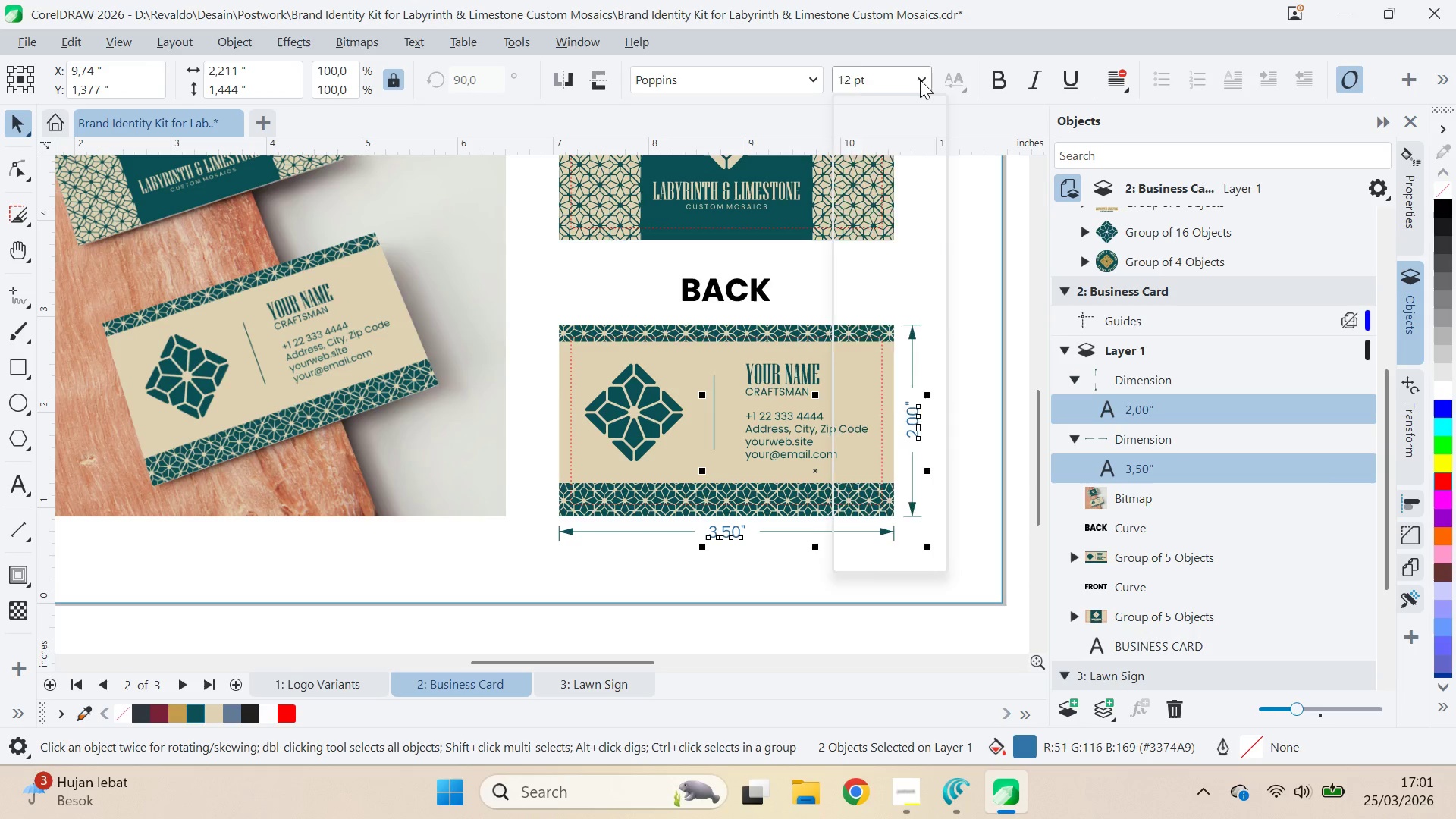 
left_click([887, 234])
 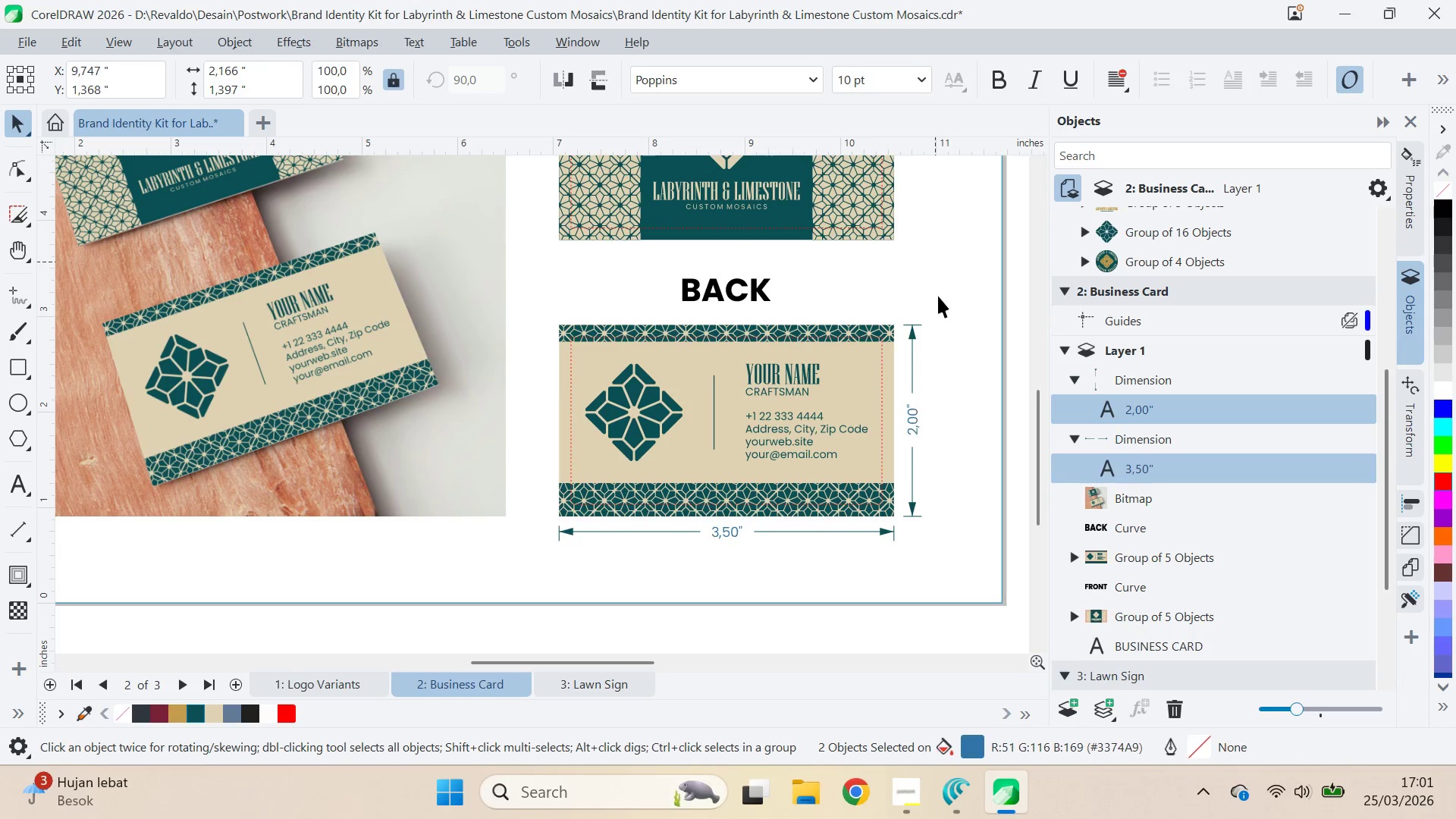 
left_click([915, 428])
 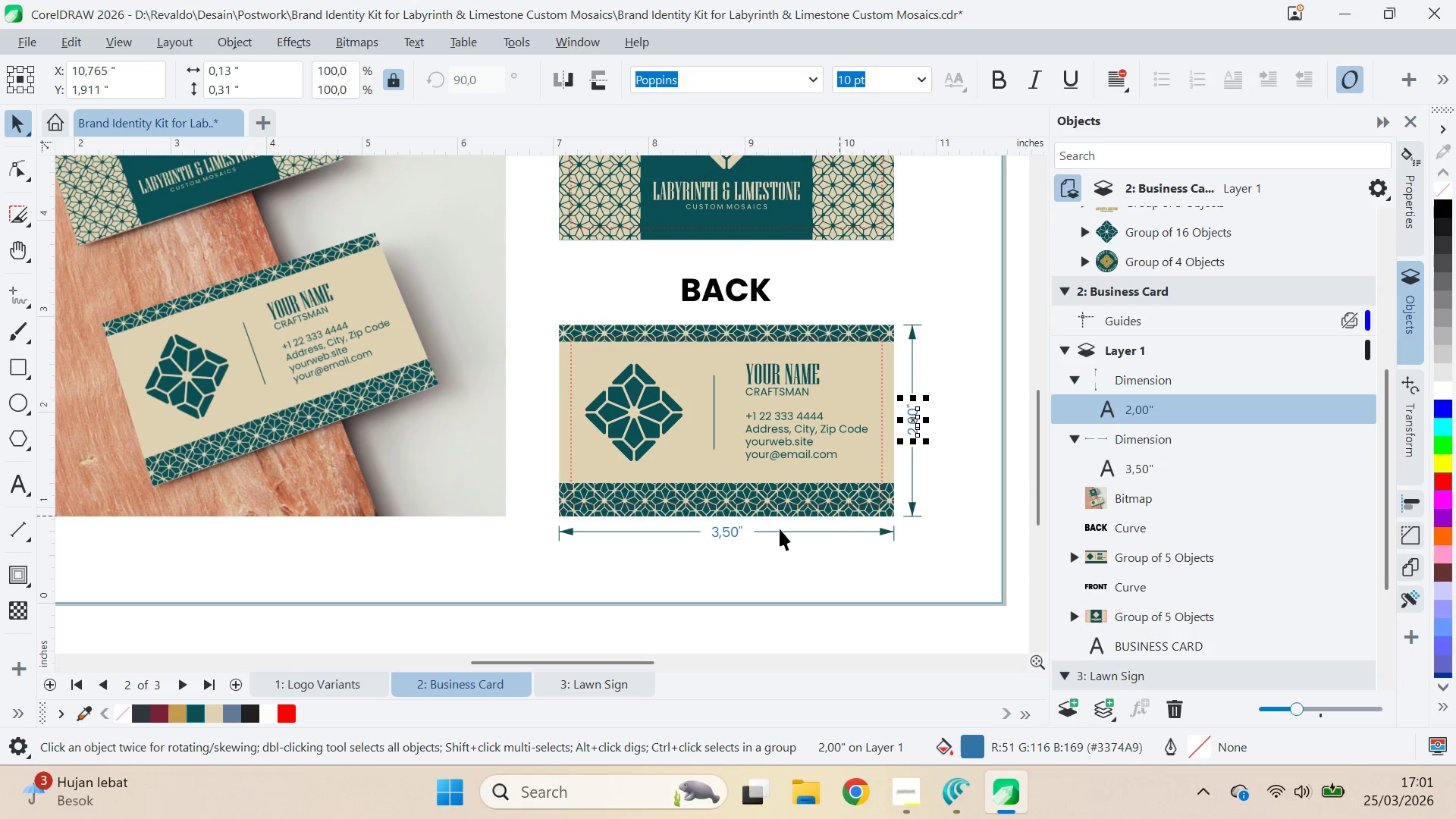 
hold_key(key=ShiftLeft, duration=0.75)
 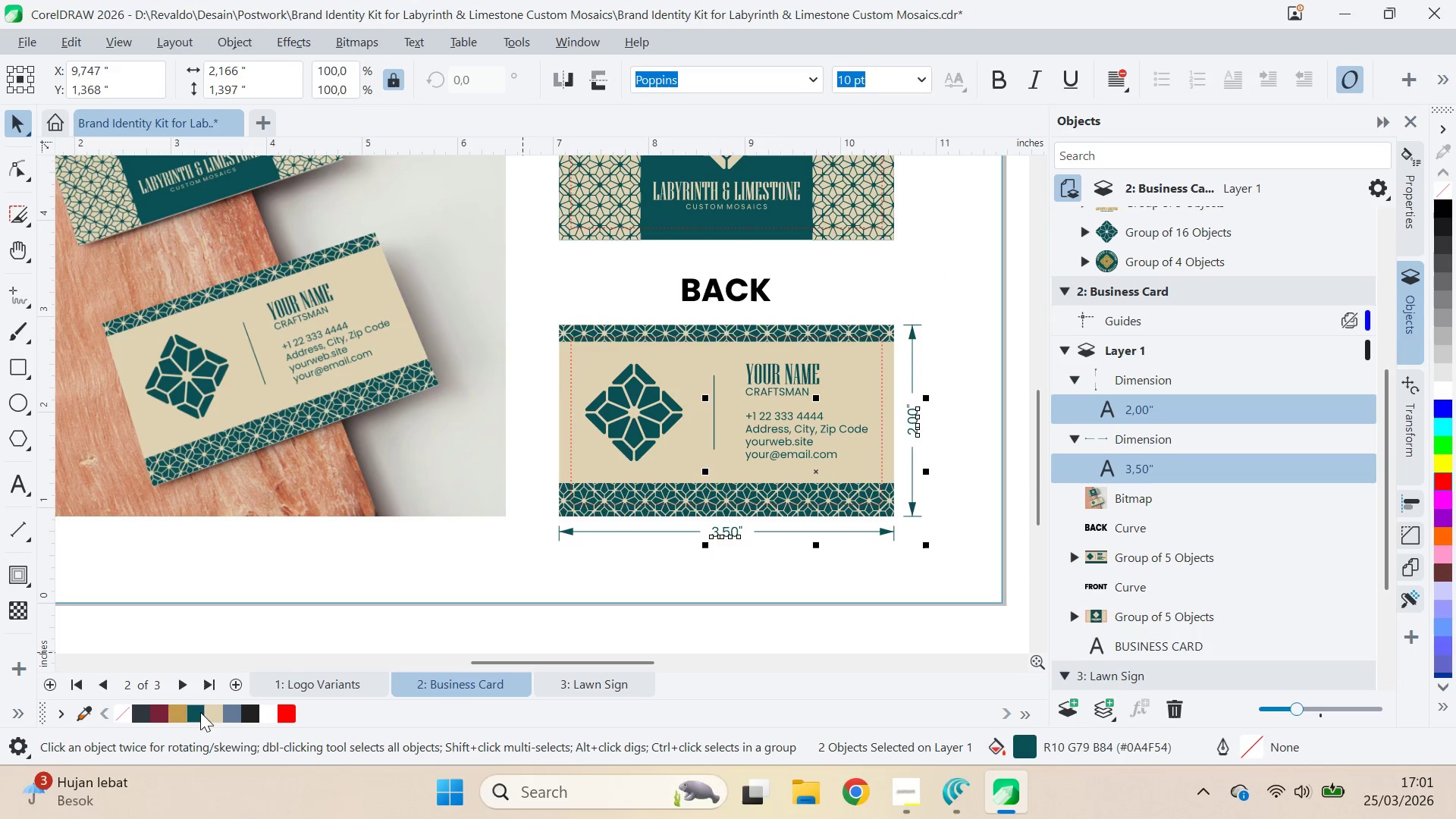 
left_click([772, 579])
 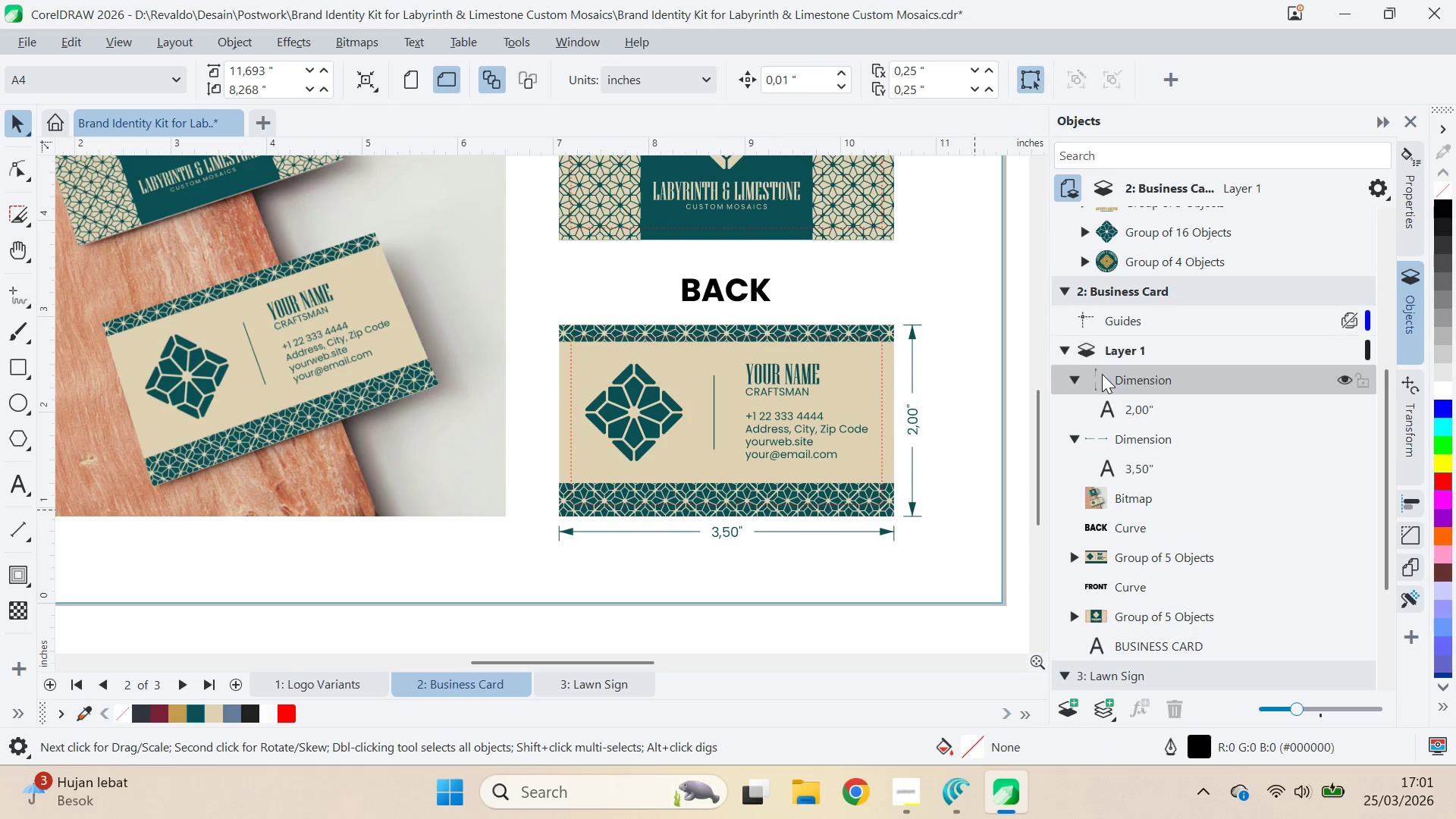 
left_click([1100, 378])
 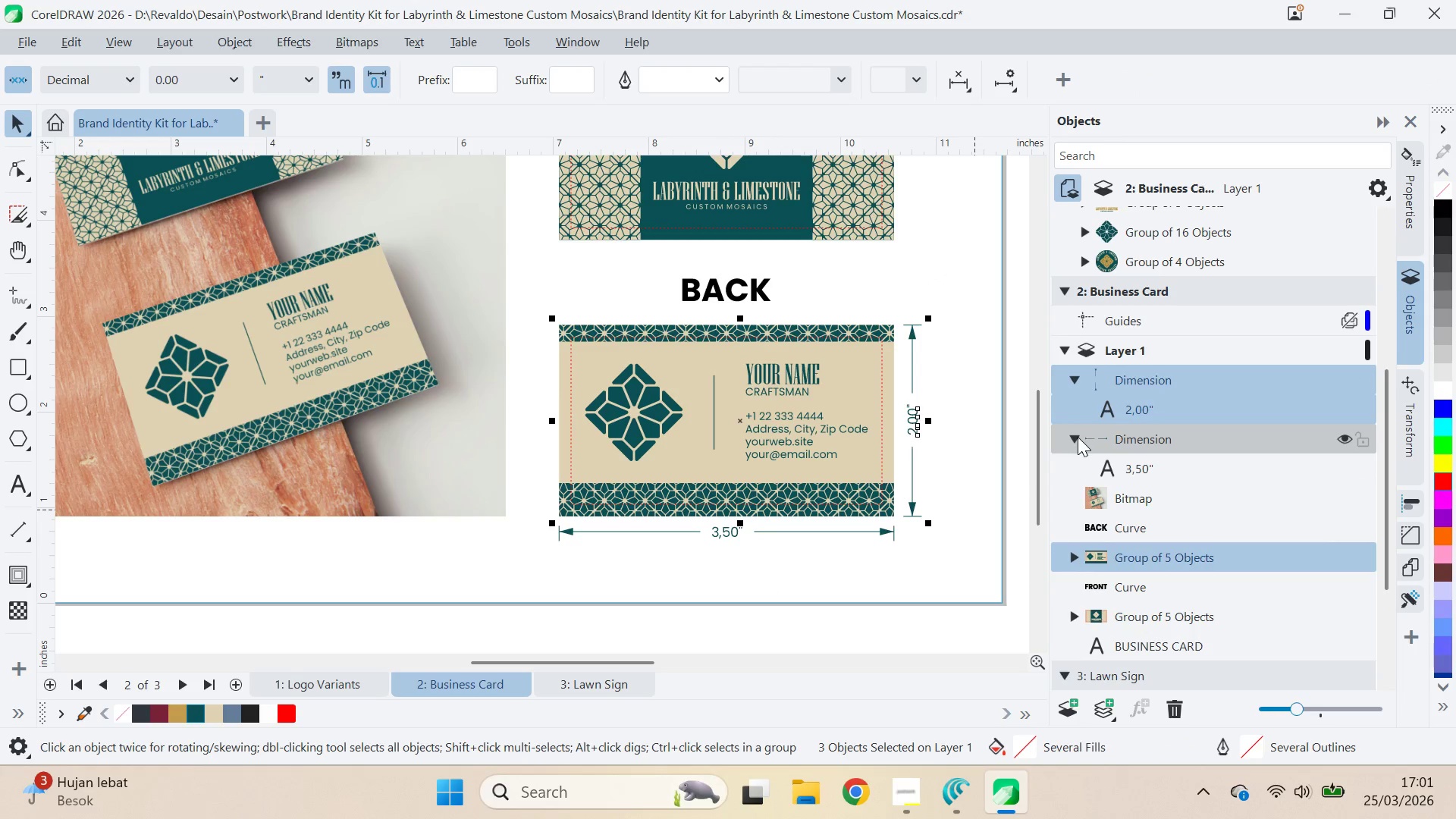 
left_click([1077, 437])
 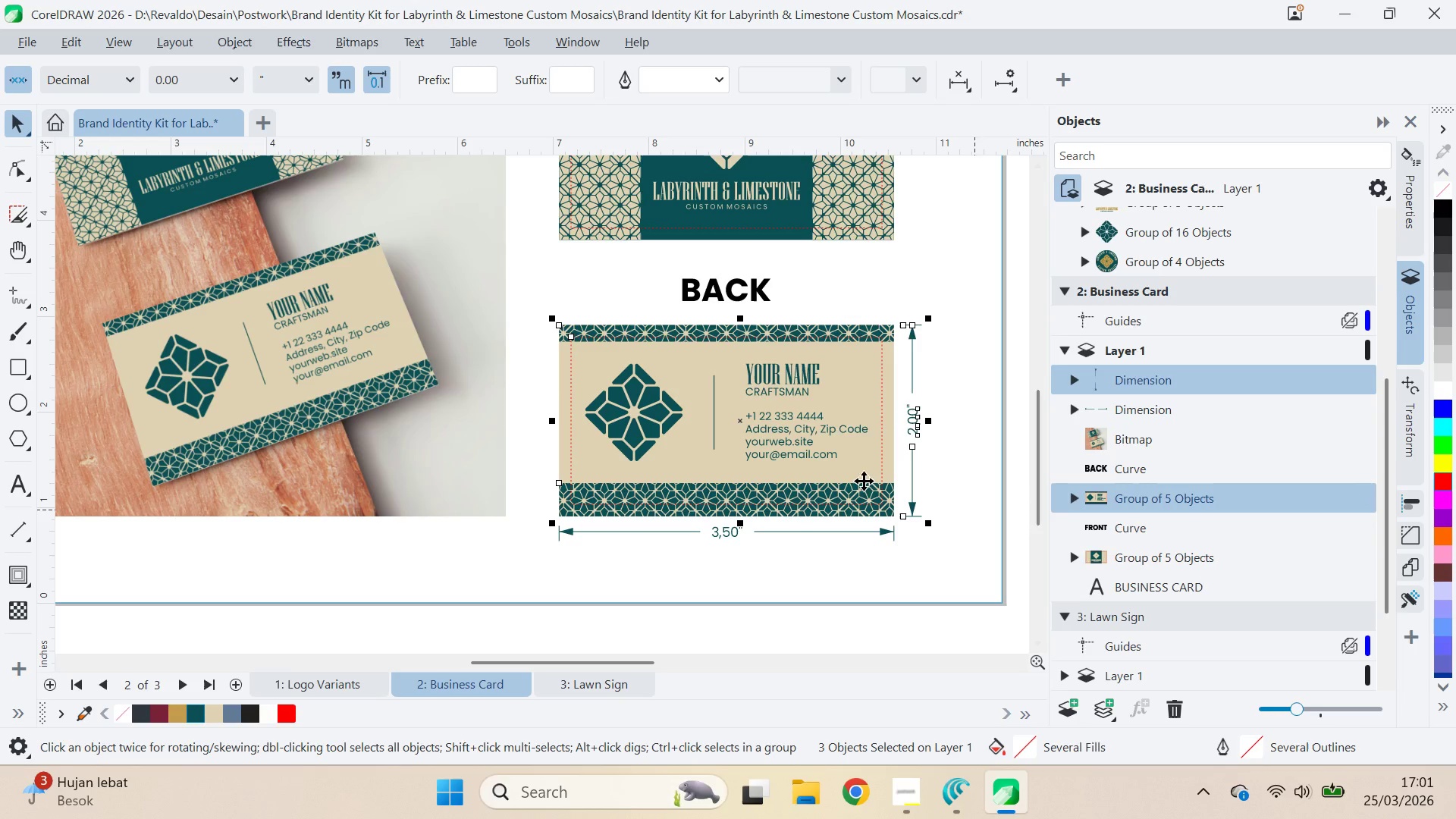 
key(Control+ControlLeft)
 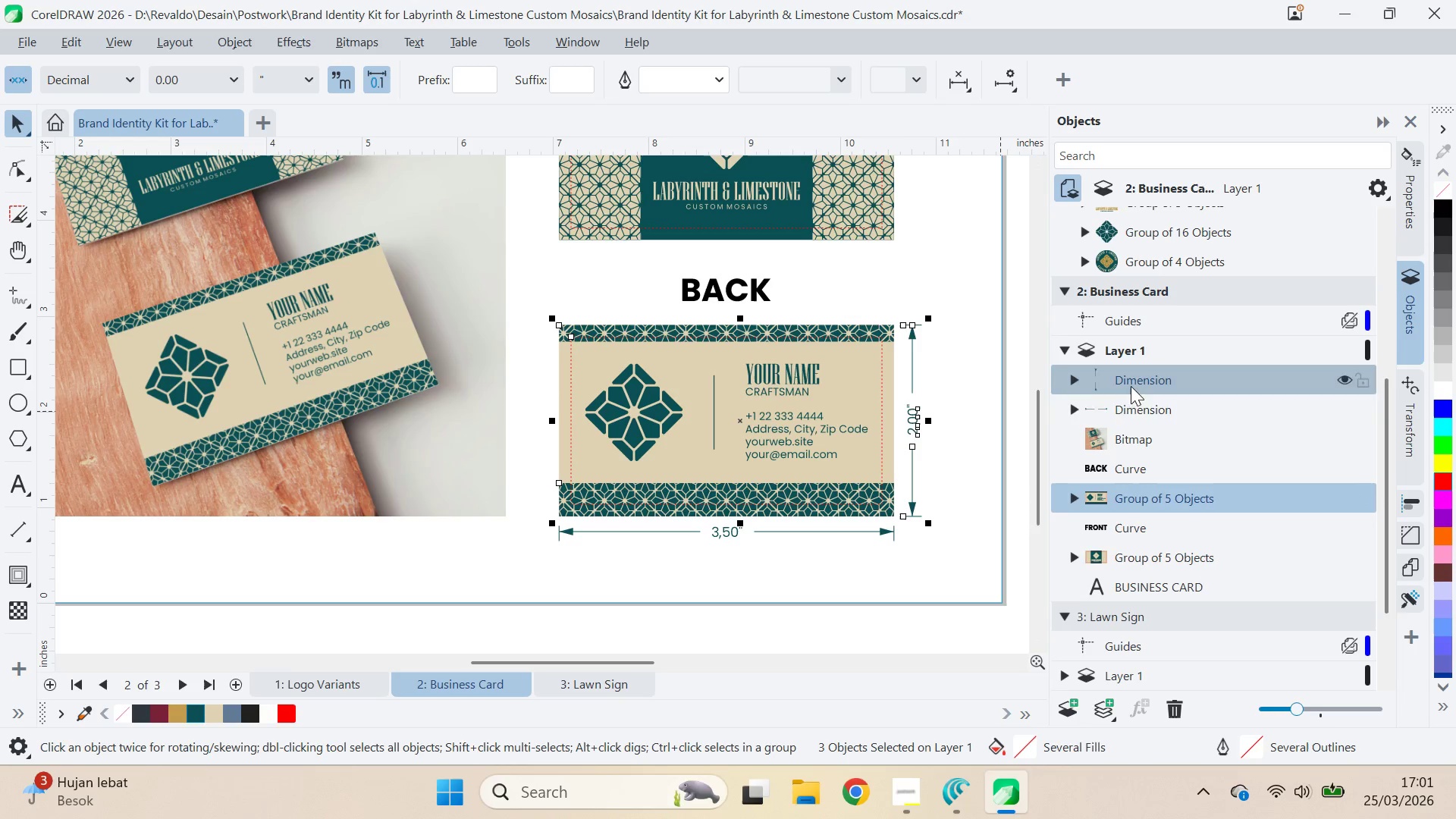 
hold_key(key=ShiftLeft, duration=0.33)
left_click([1138, 399])
 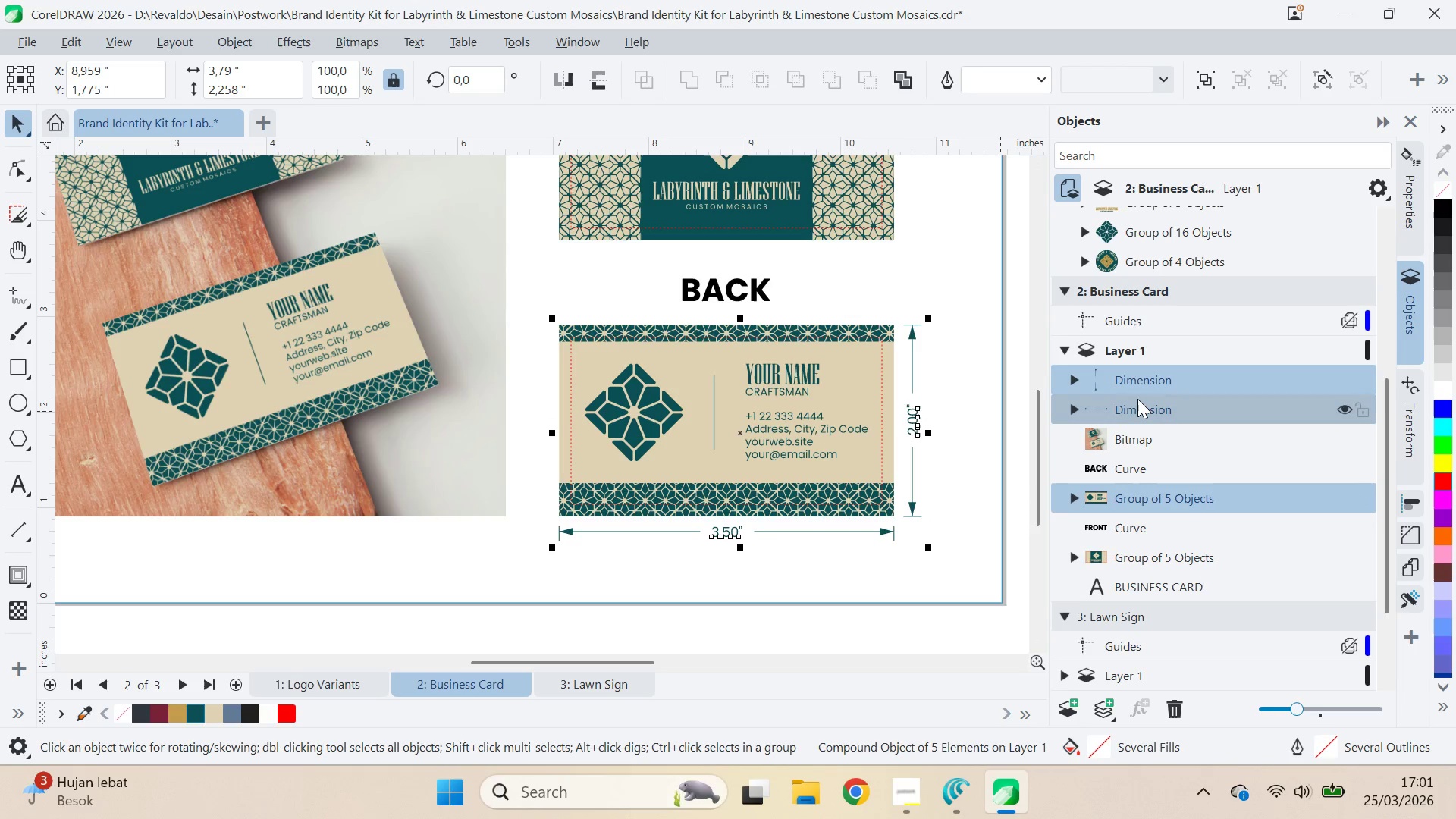 
right_click([1137, 399])
 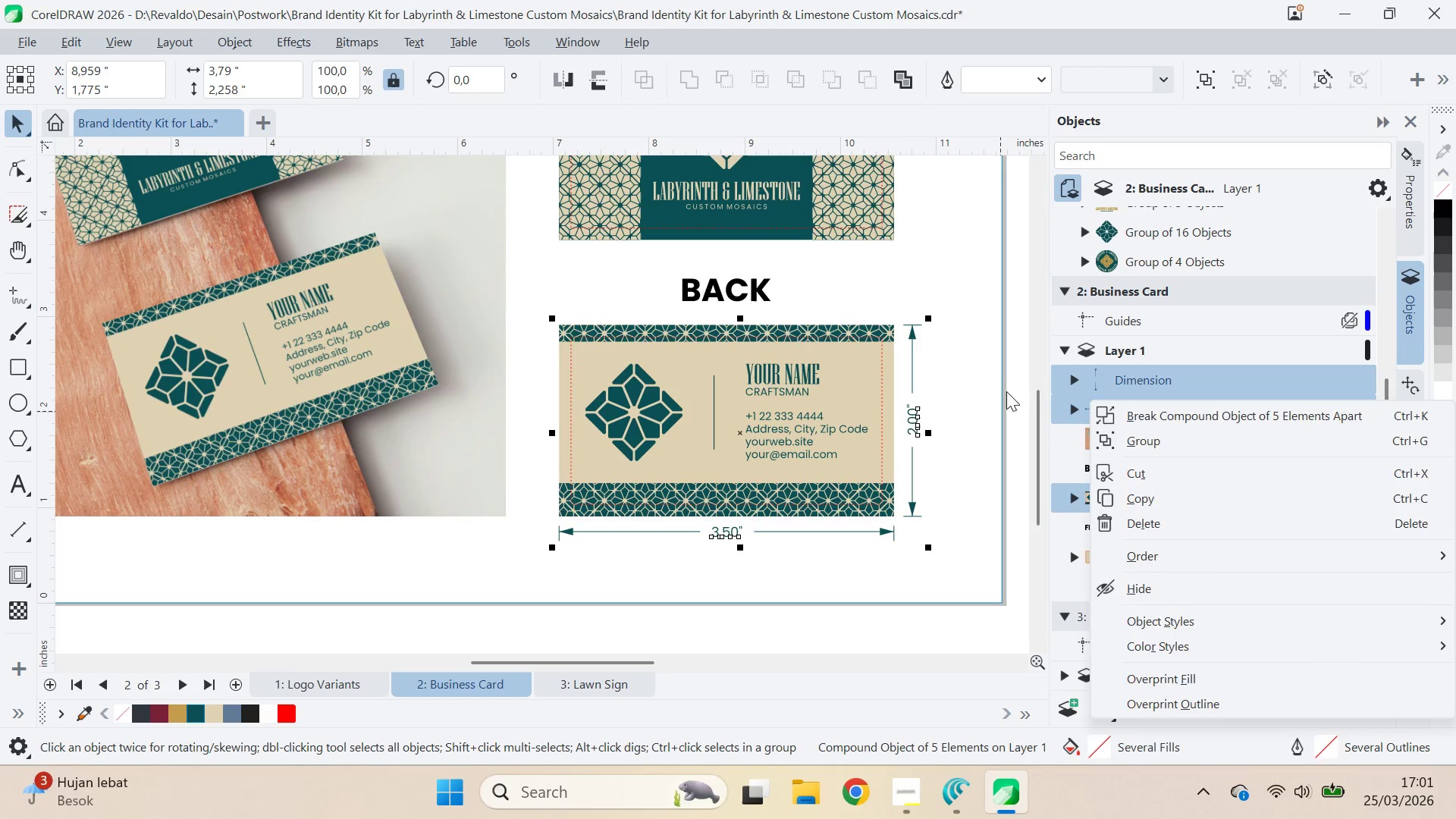 
double_click([1119, 369])
 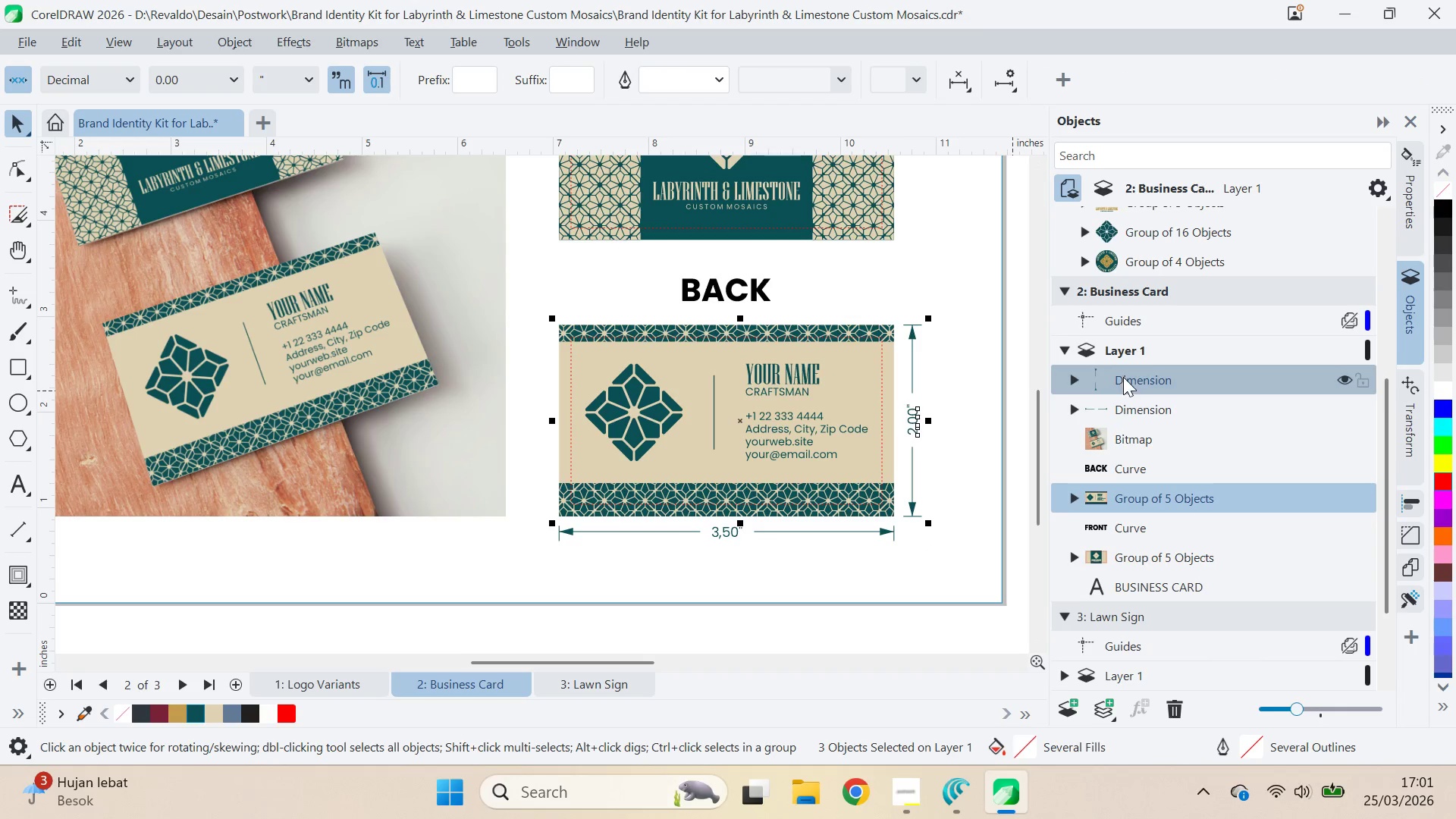 
right_click([1123, 377])
 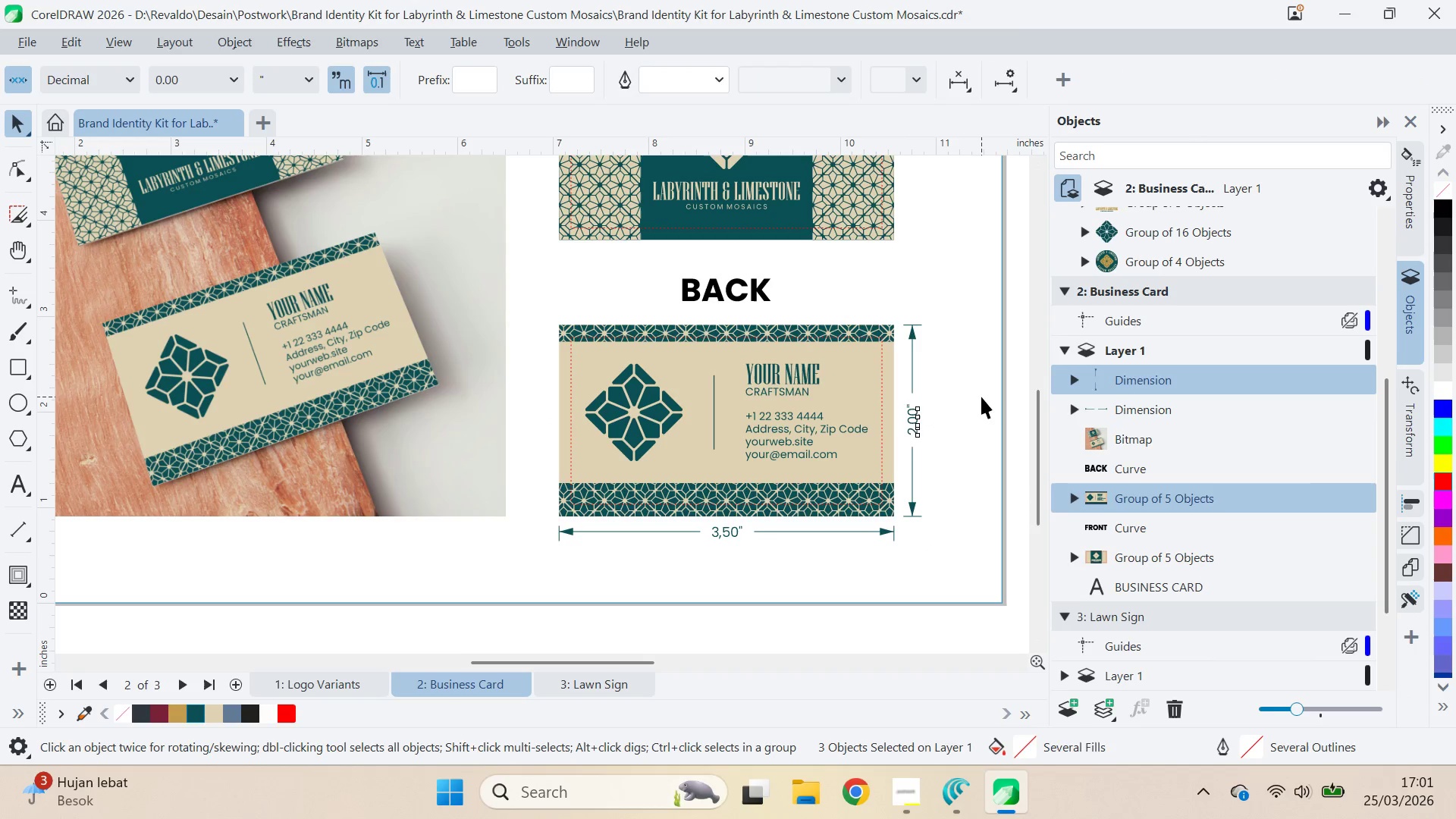 
left_click([916, 366])
 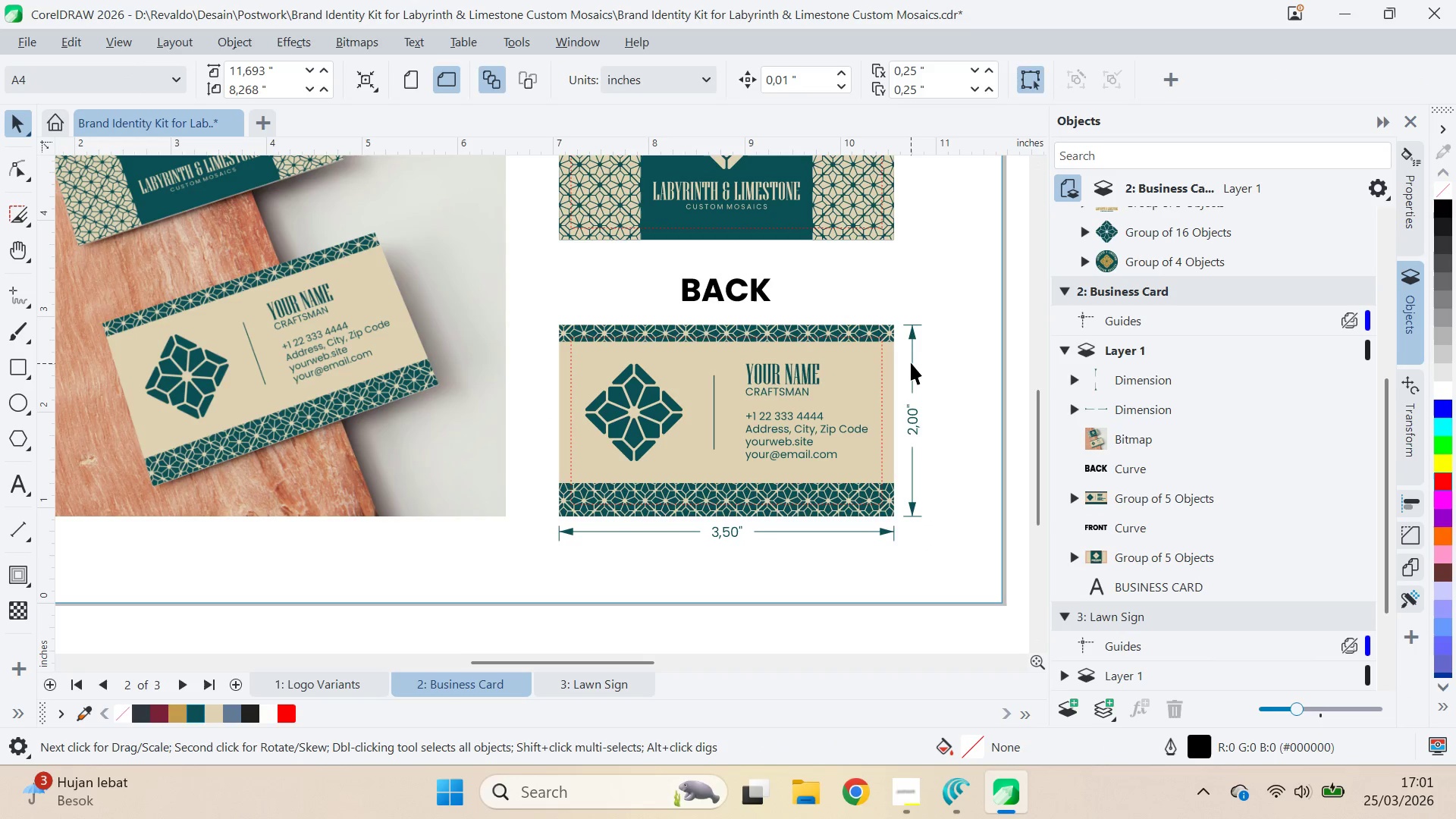 
left_click([910, 362])
 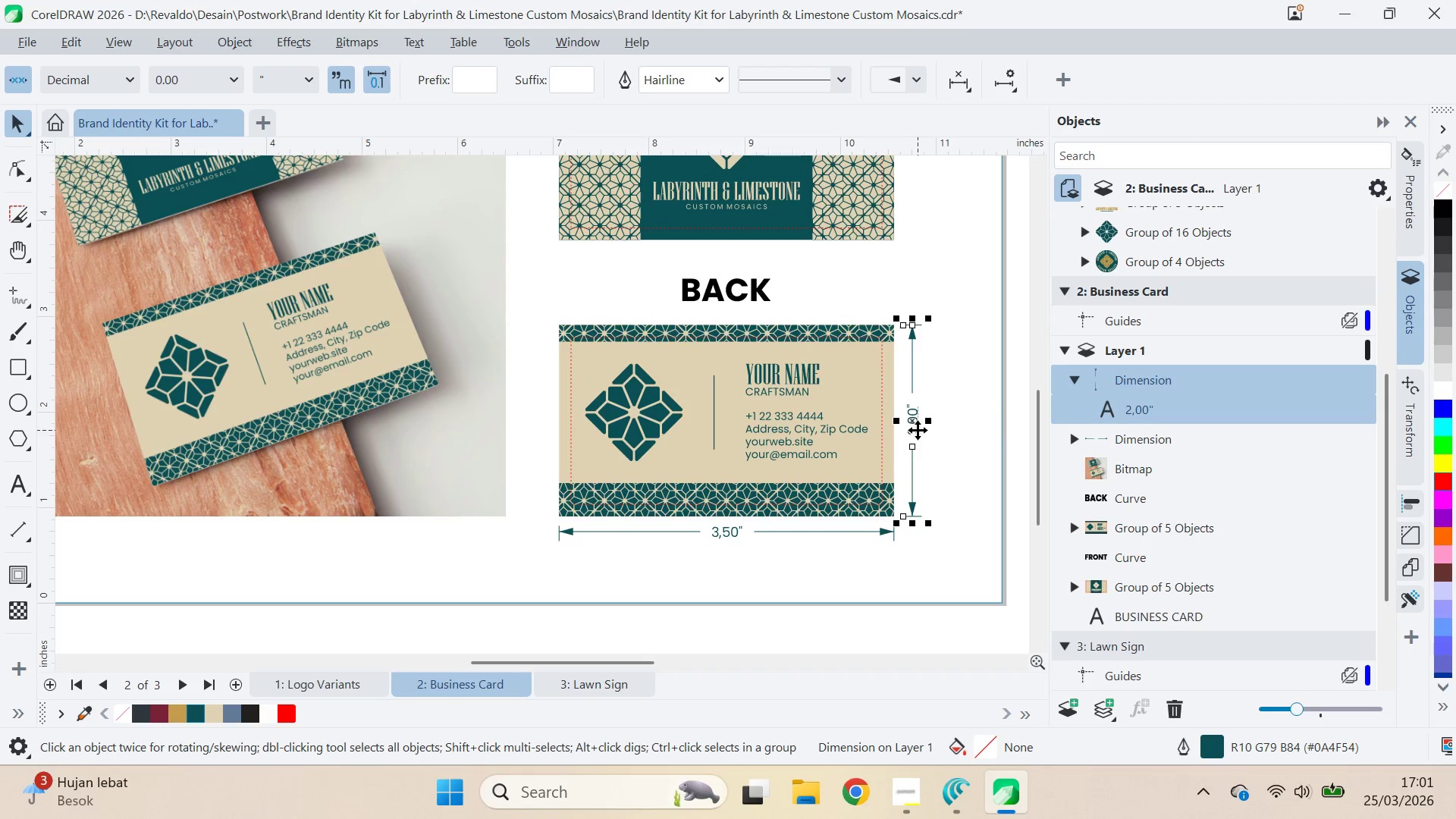 
left_click_drag(start_coordinate=[918, 430], to_coordinate=[965, 273])
 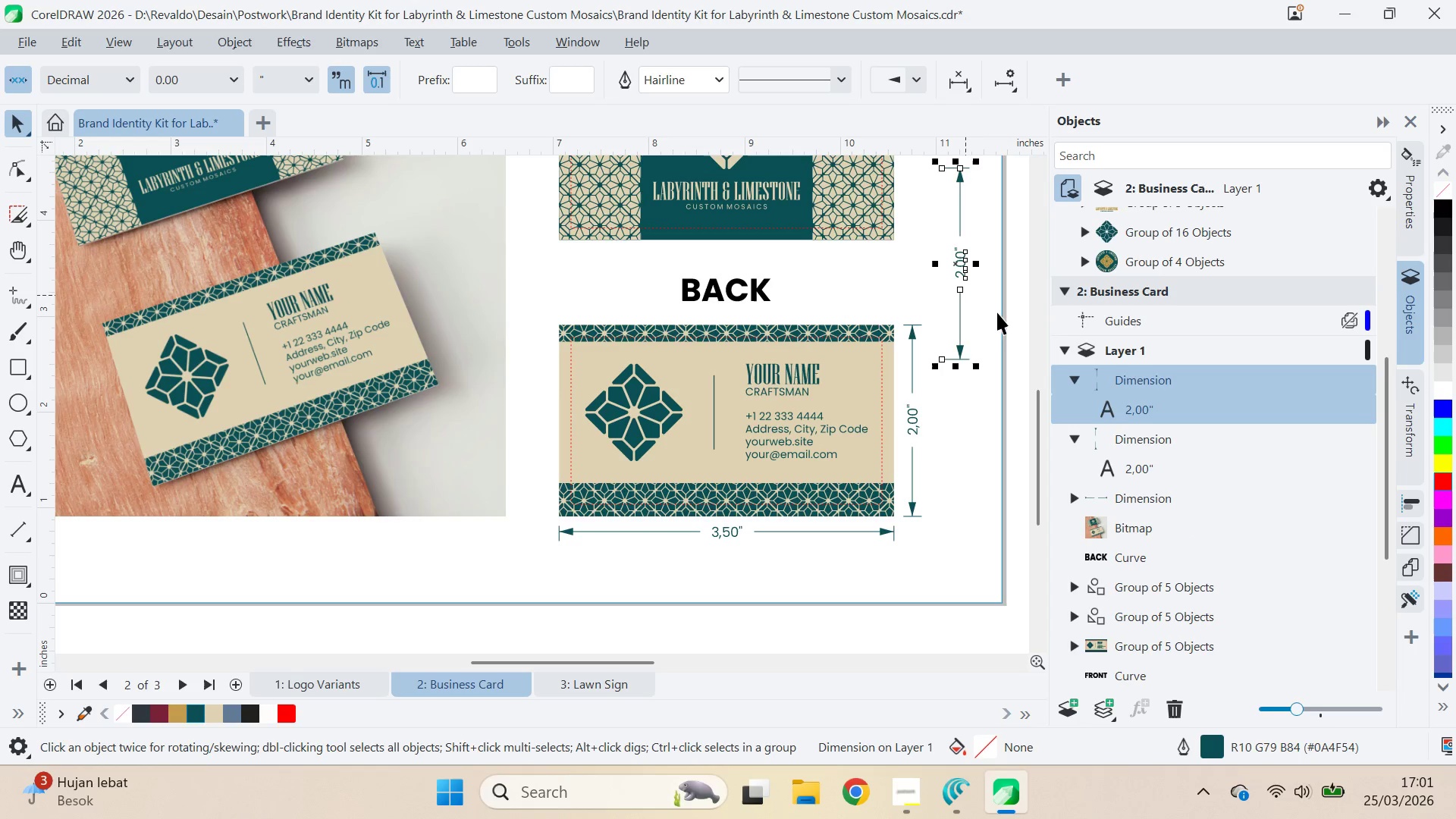 
hold_key(key=ShiftLeft, duration=0.52)
 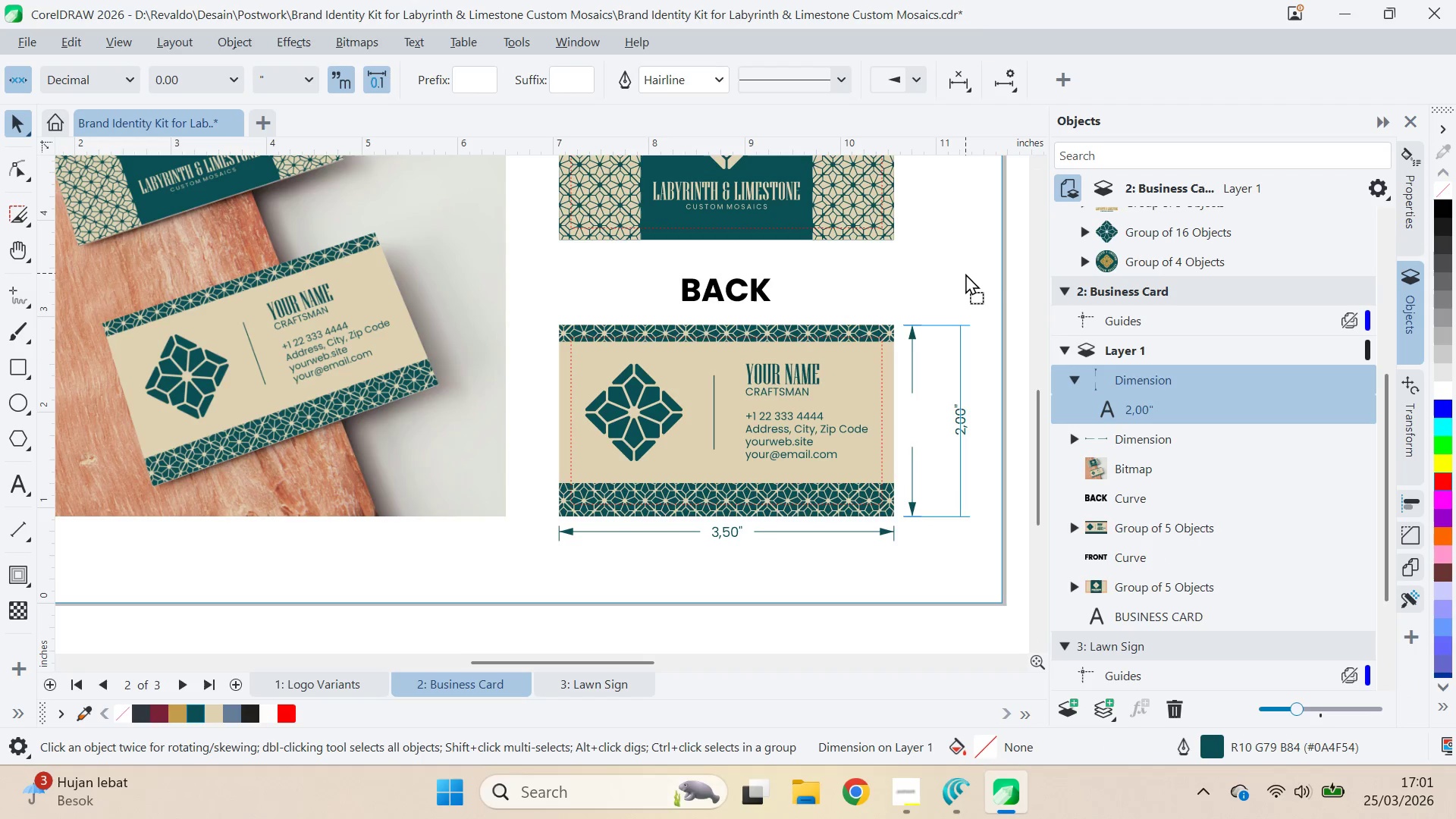 
right_click([965, 273])
 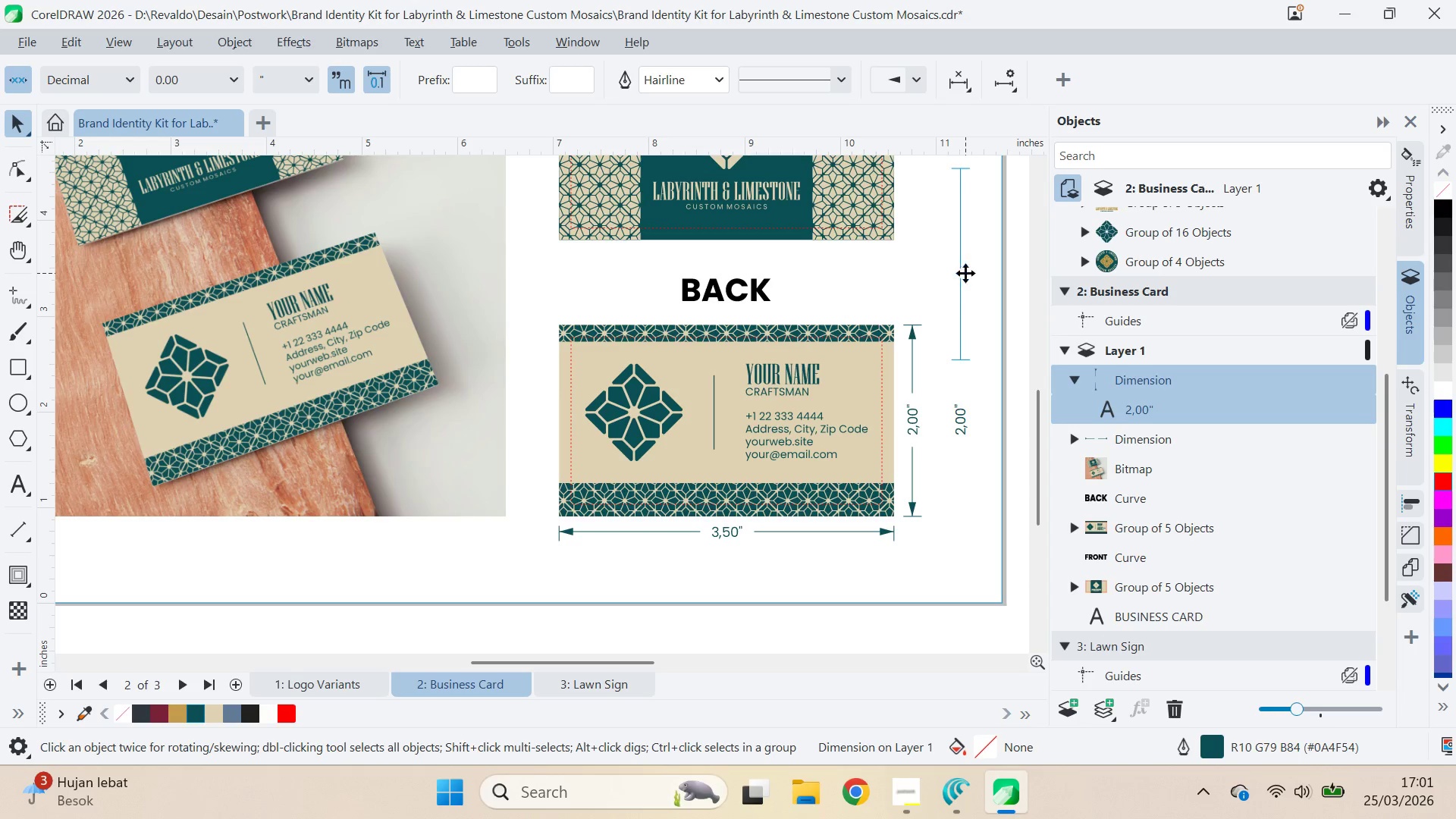 
left_click([965, 273])
 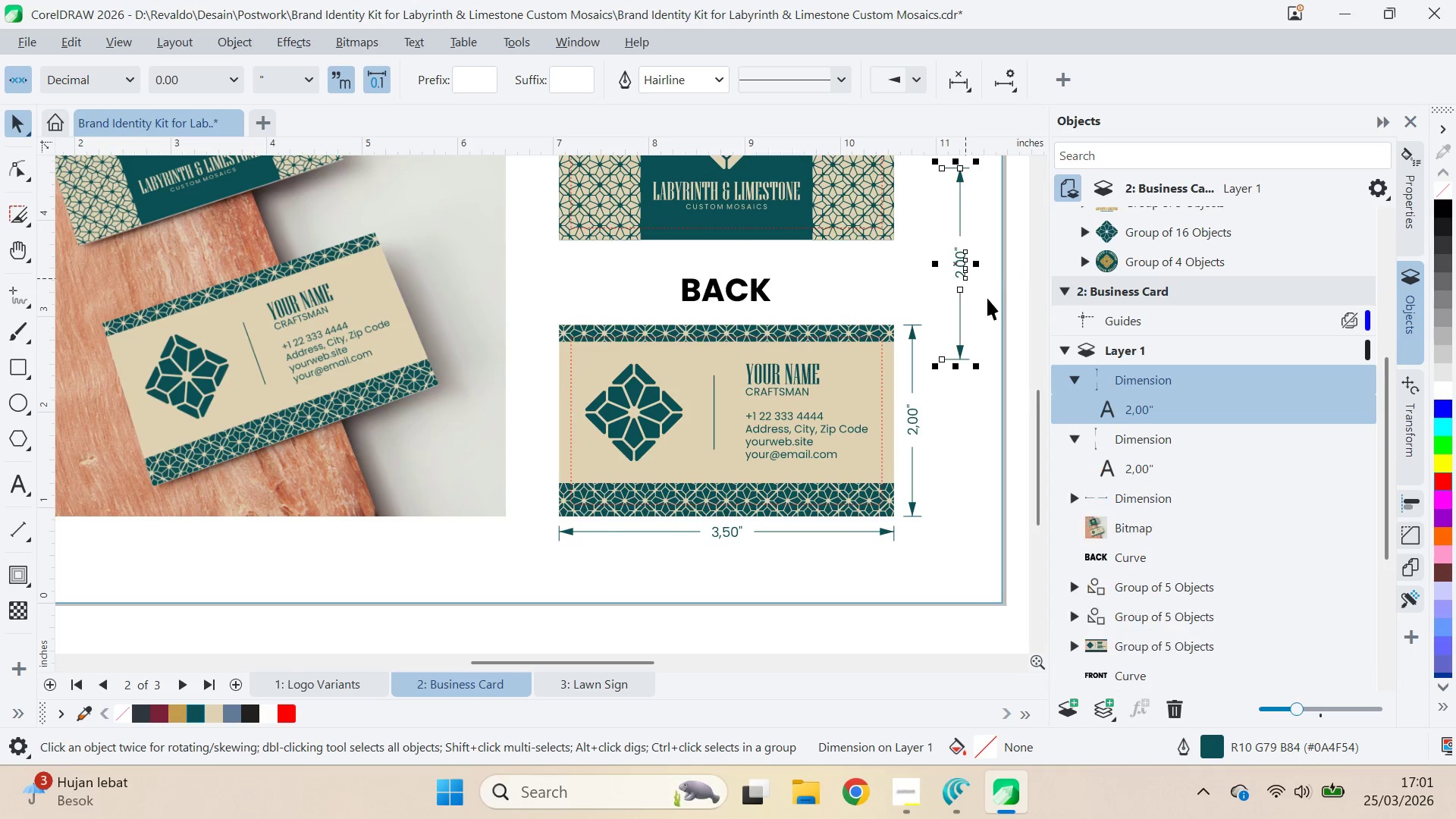 
type(qvt)
 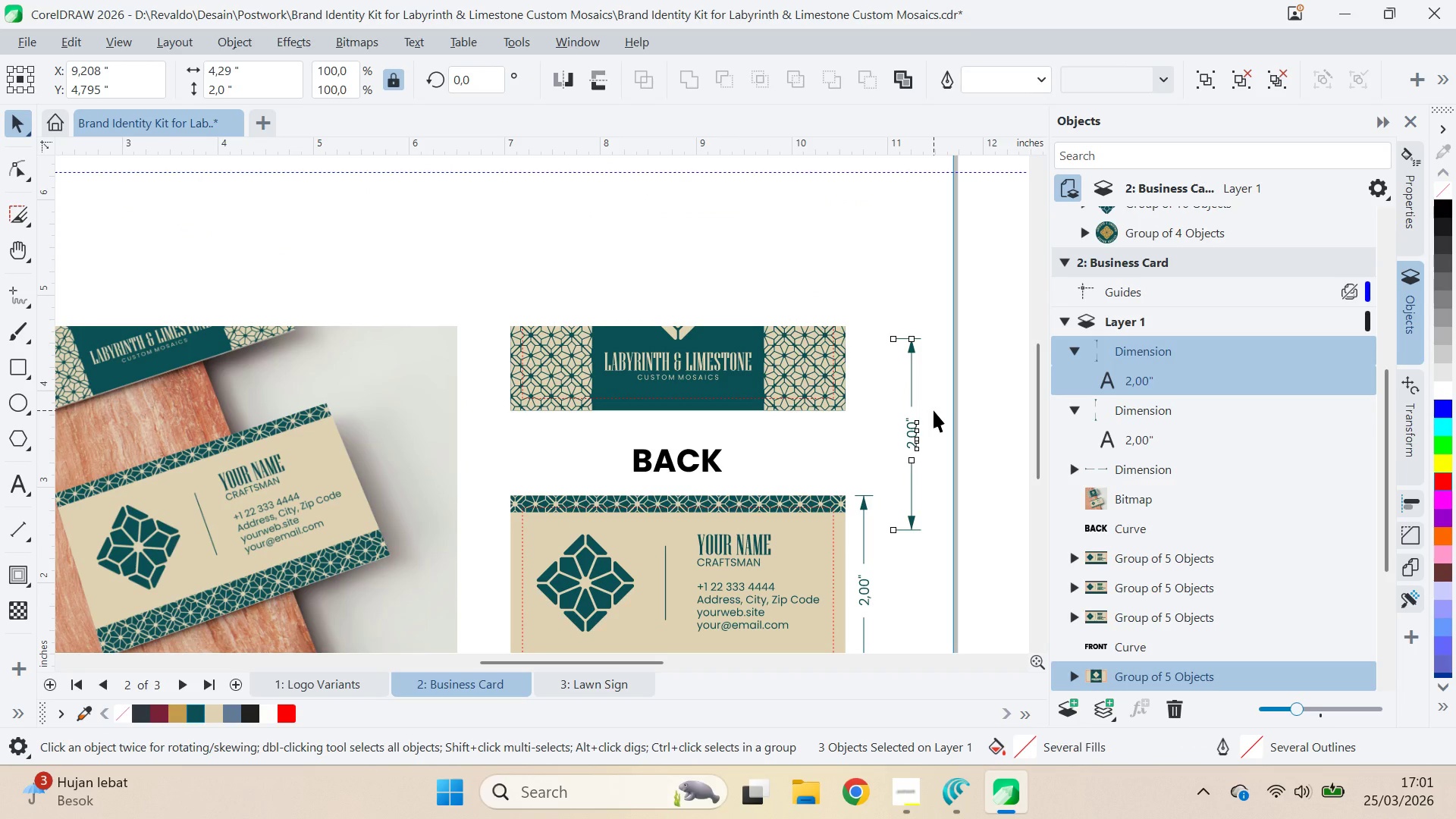 
left_click_drag(start_coordinate=[993, 292], to_coordinate=[945, 463])
 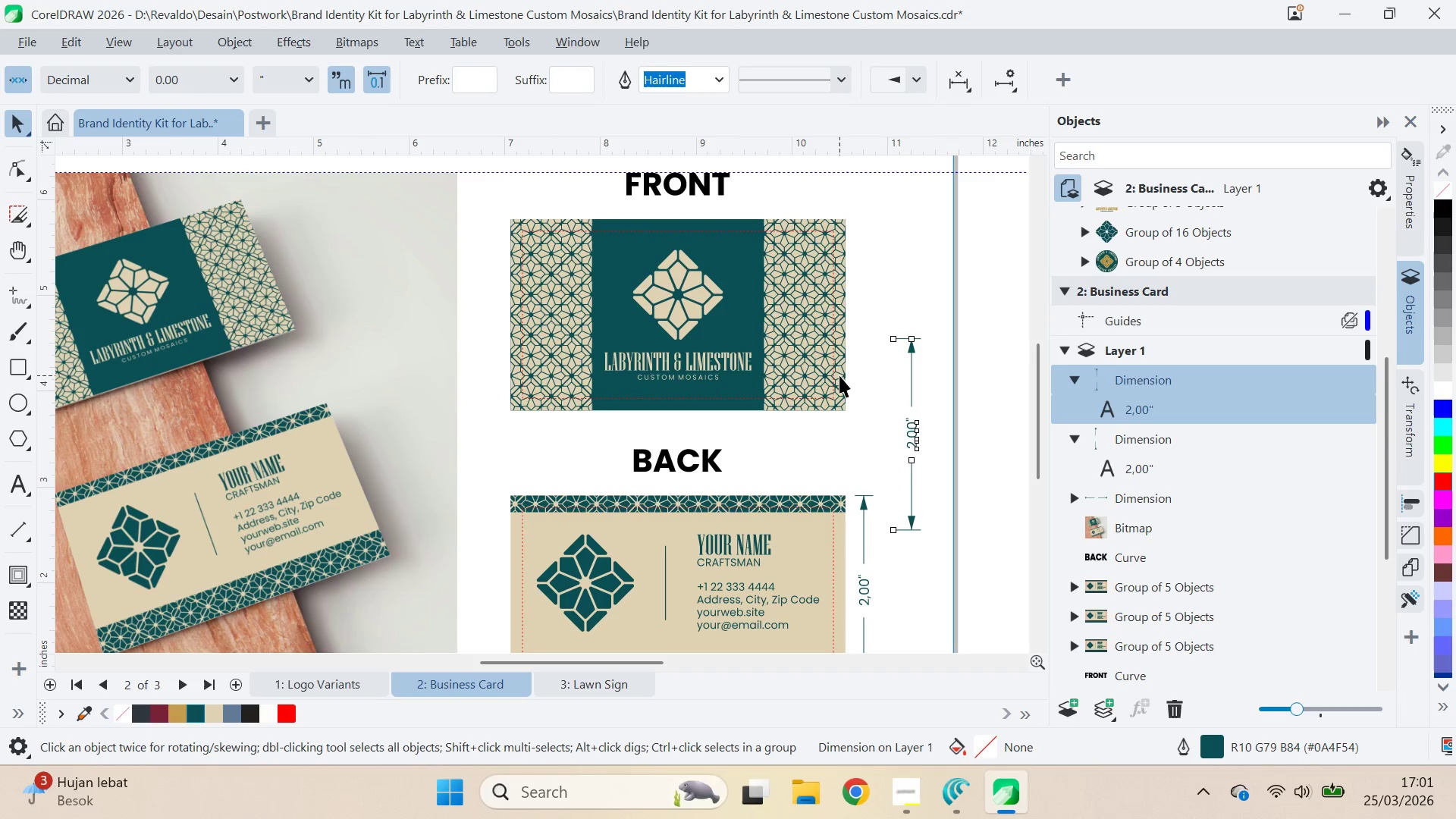 
key(Control+ControlLeft)
 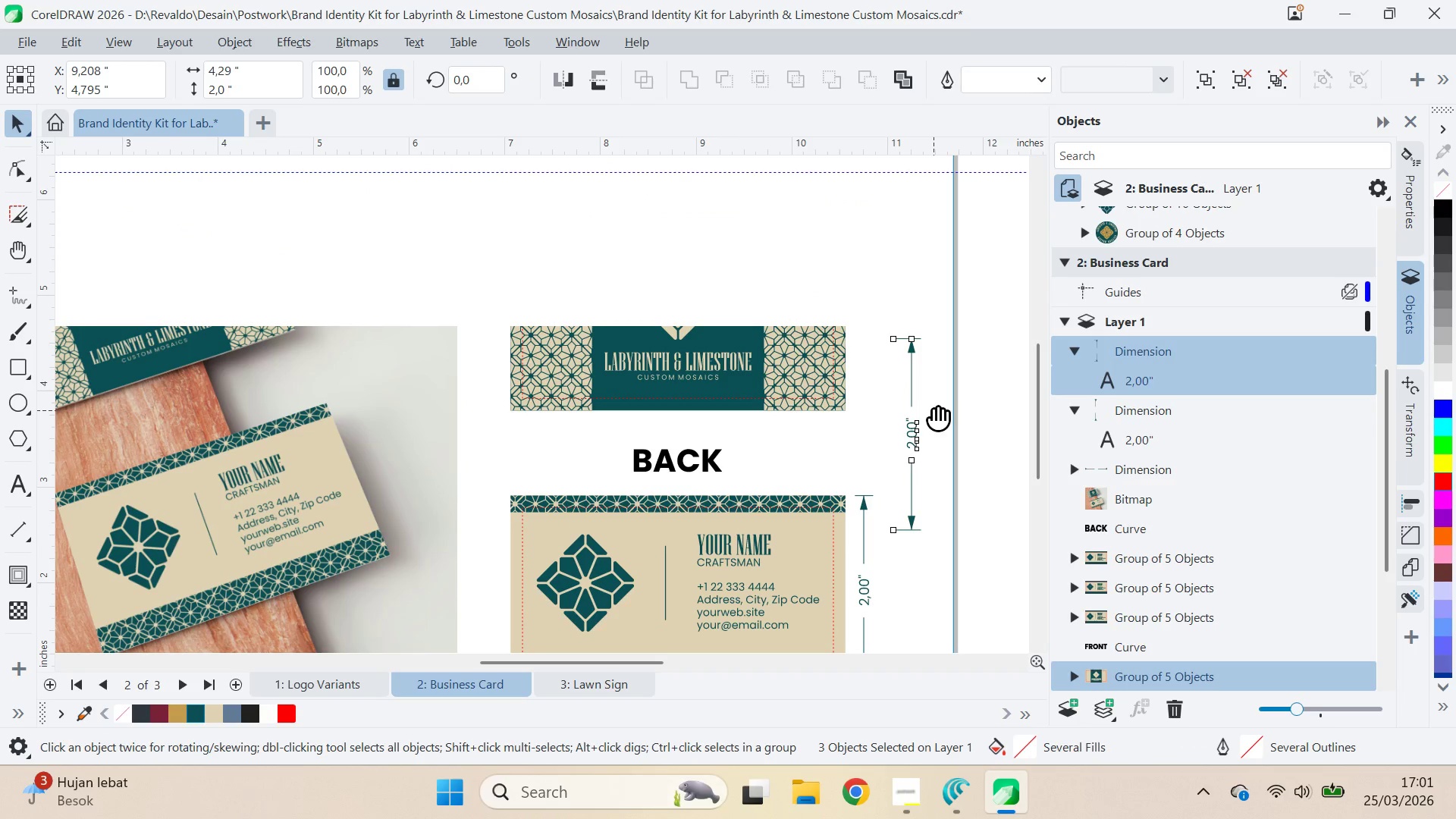 
key(Q)
 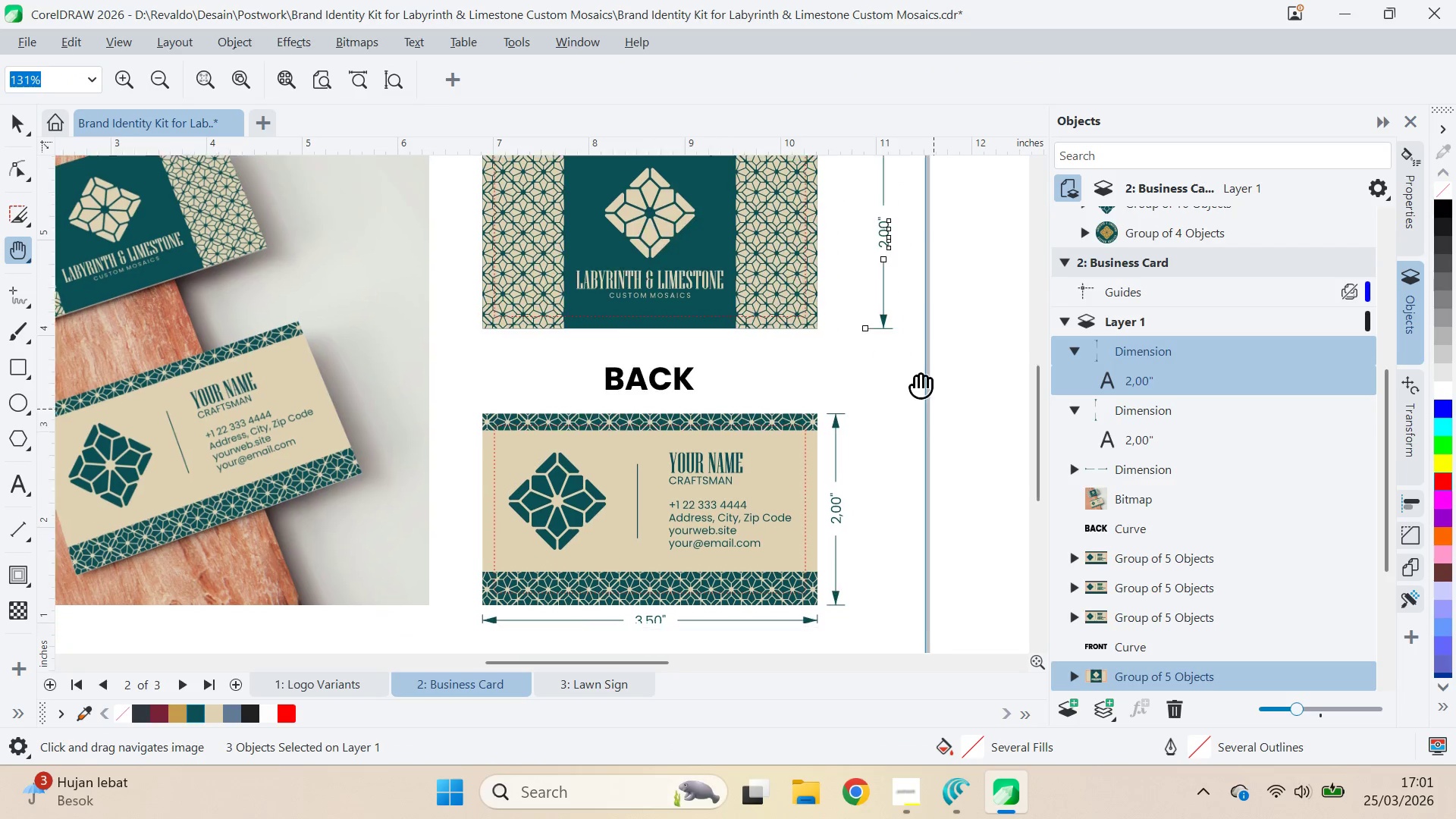 
left_click_drag(start_coordinate=[929, 404], to_coordinate=[915, 375])
 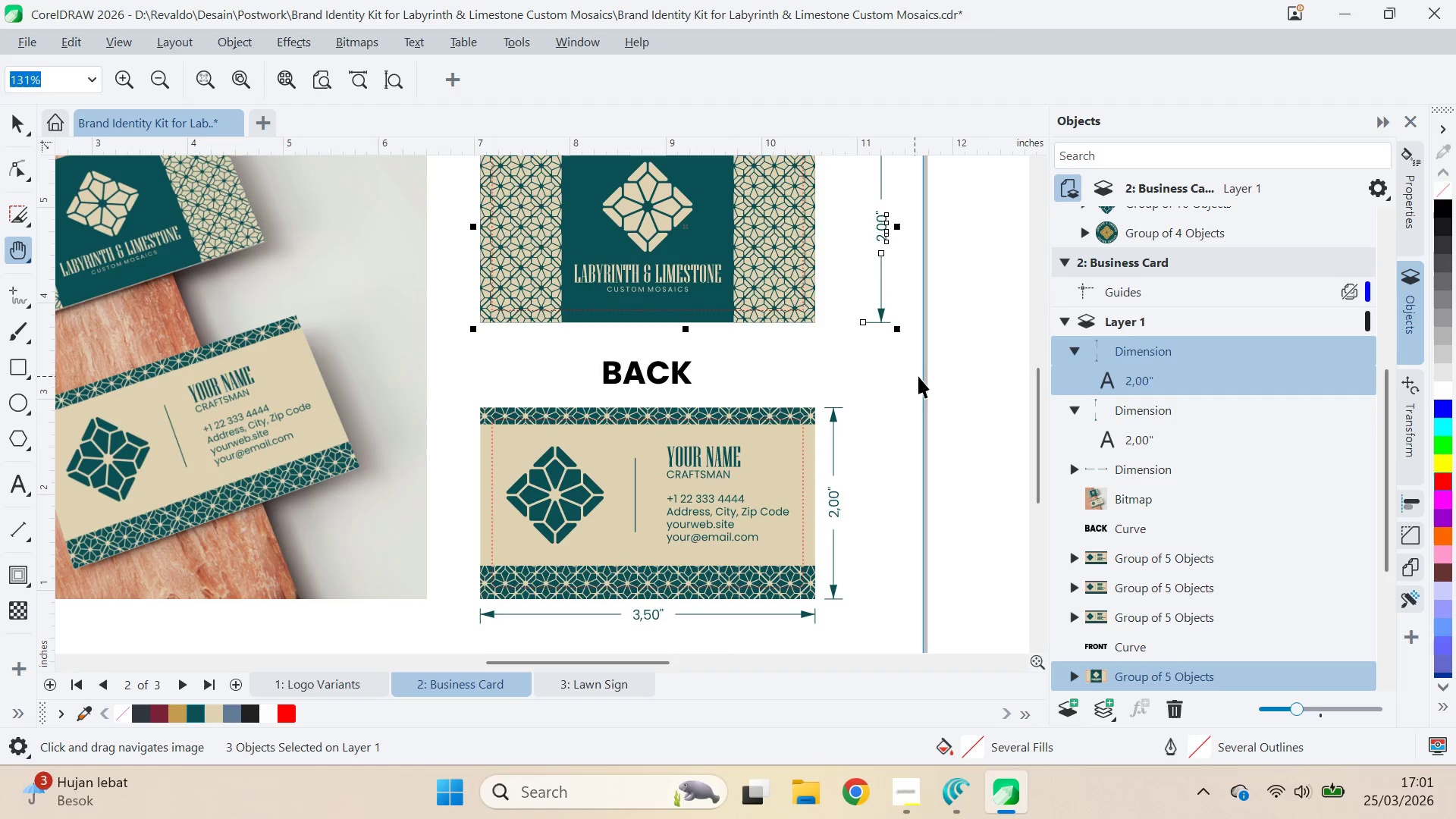 
key(V)
 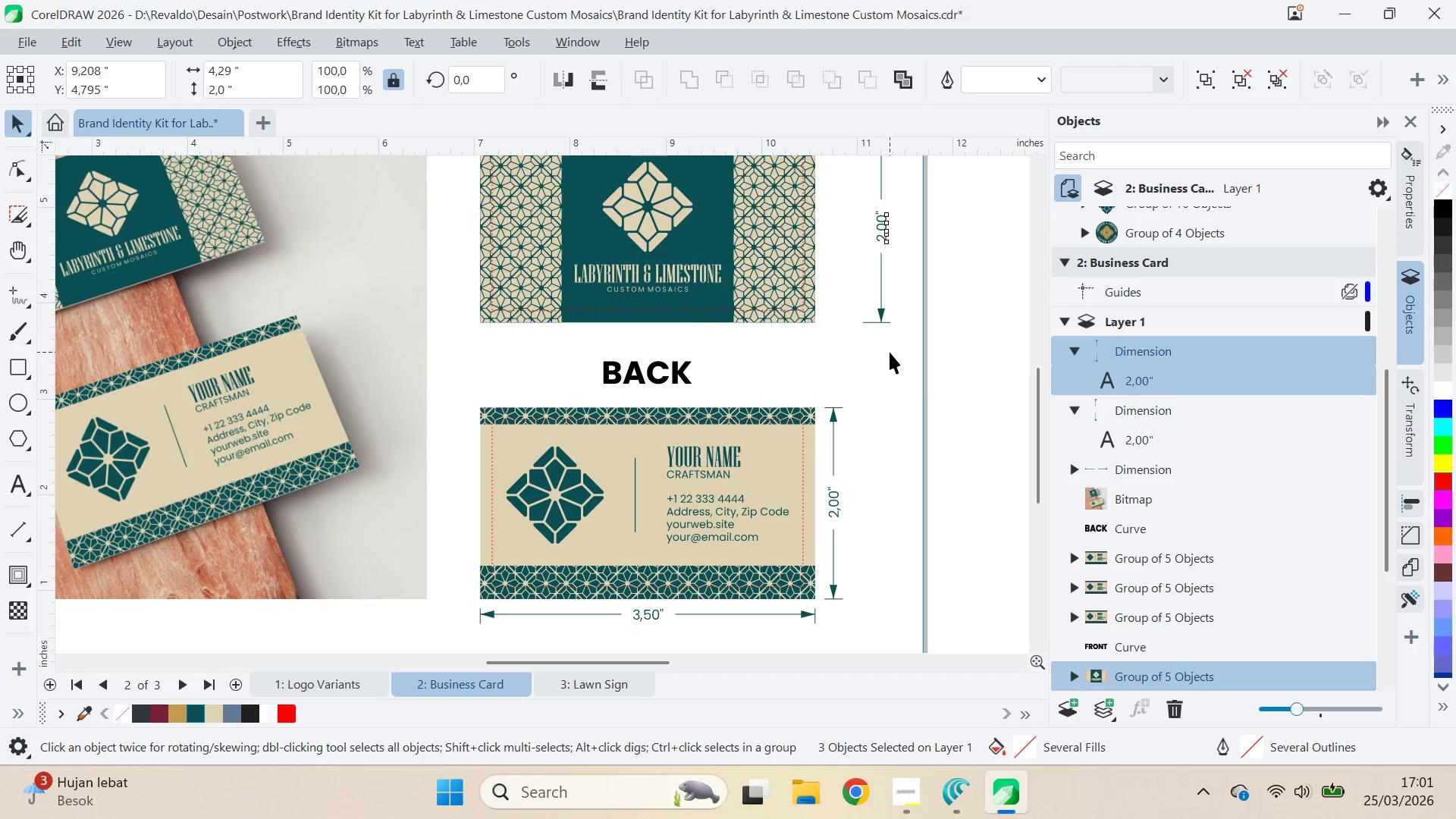 
double_click([888, 315])
 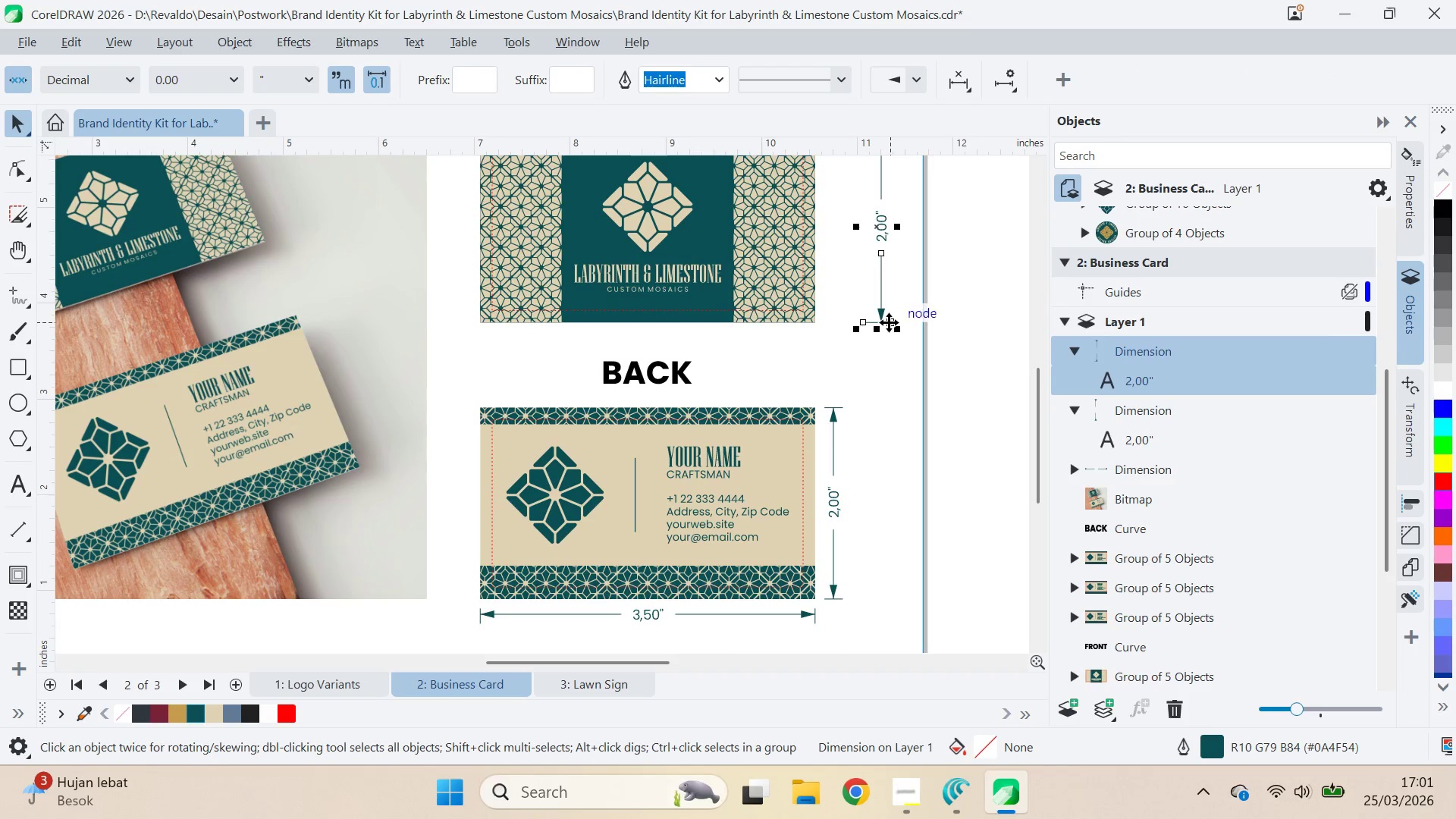 
hold_key(key=ShiftLeft, duration=0.58)
 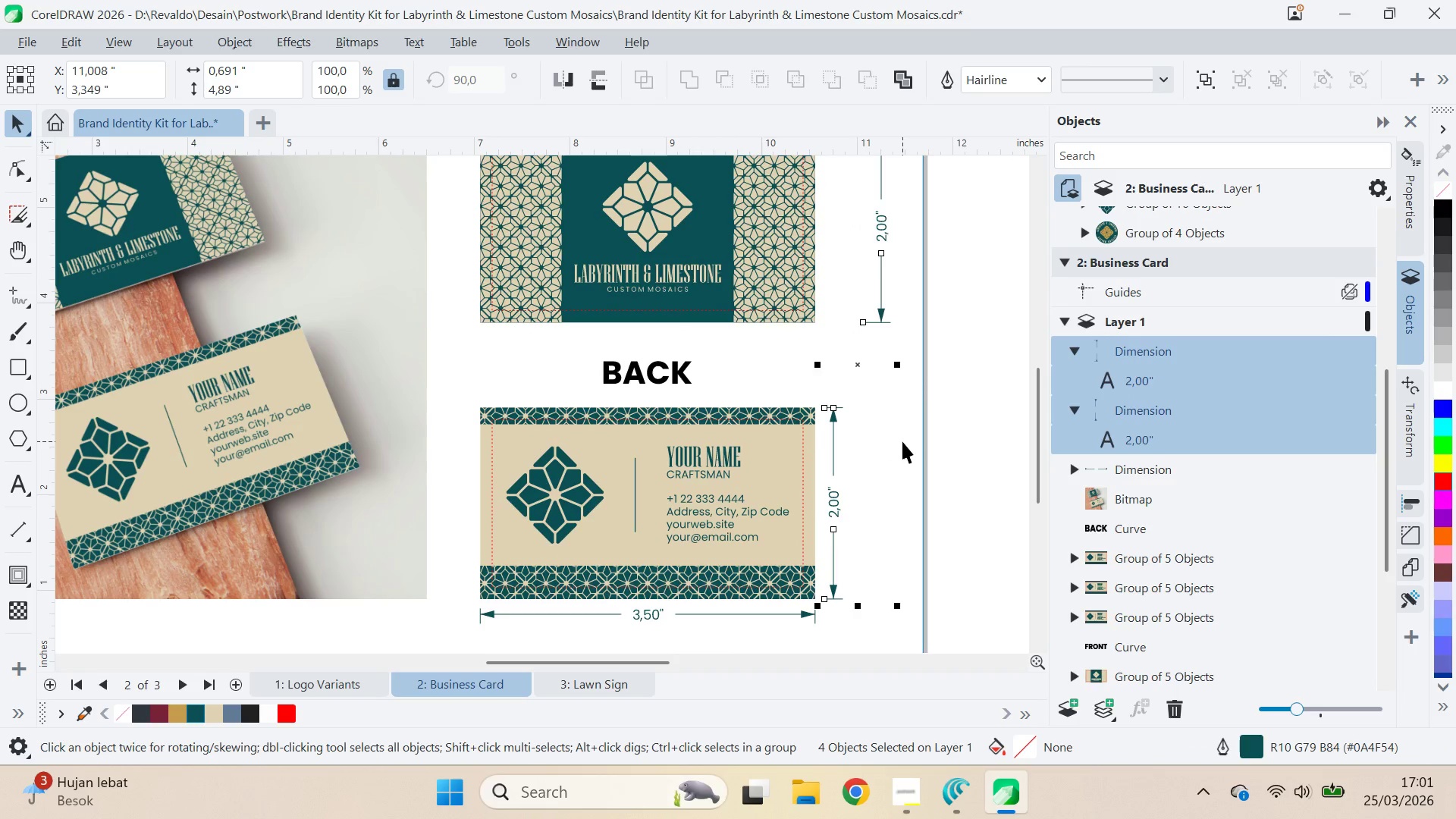 
key(B)
 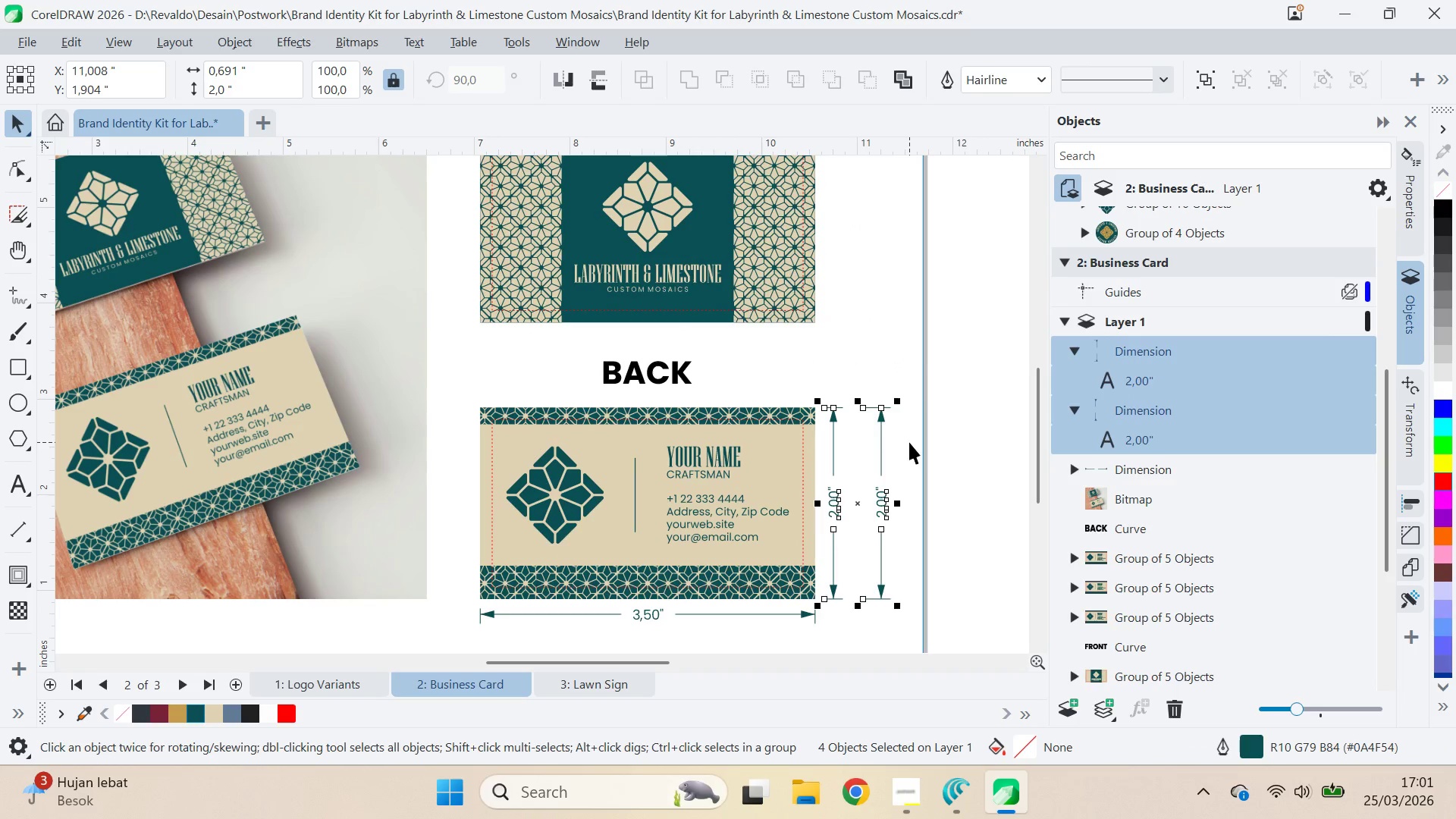 
key(Control+ControlLeft)
 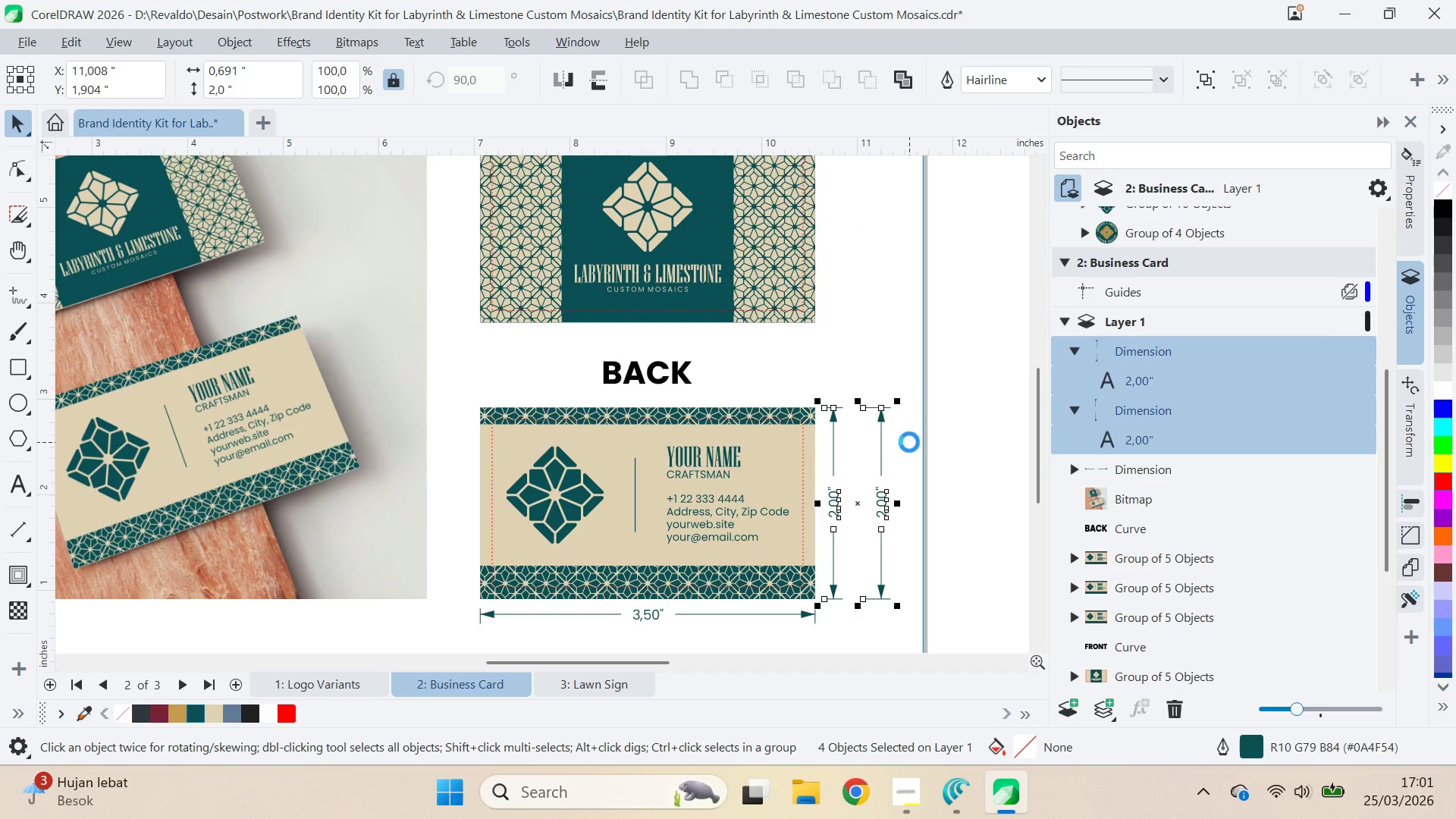 
key(Control+Z)
 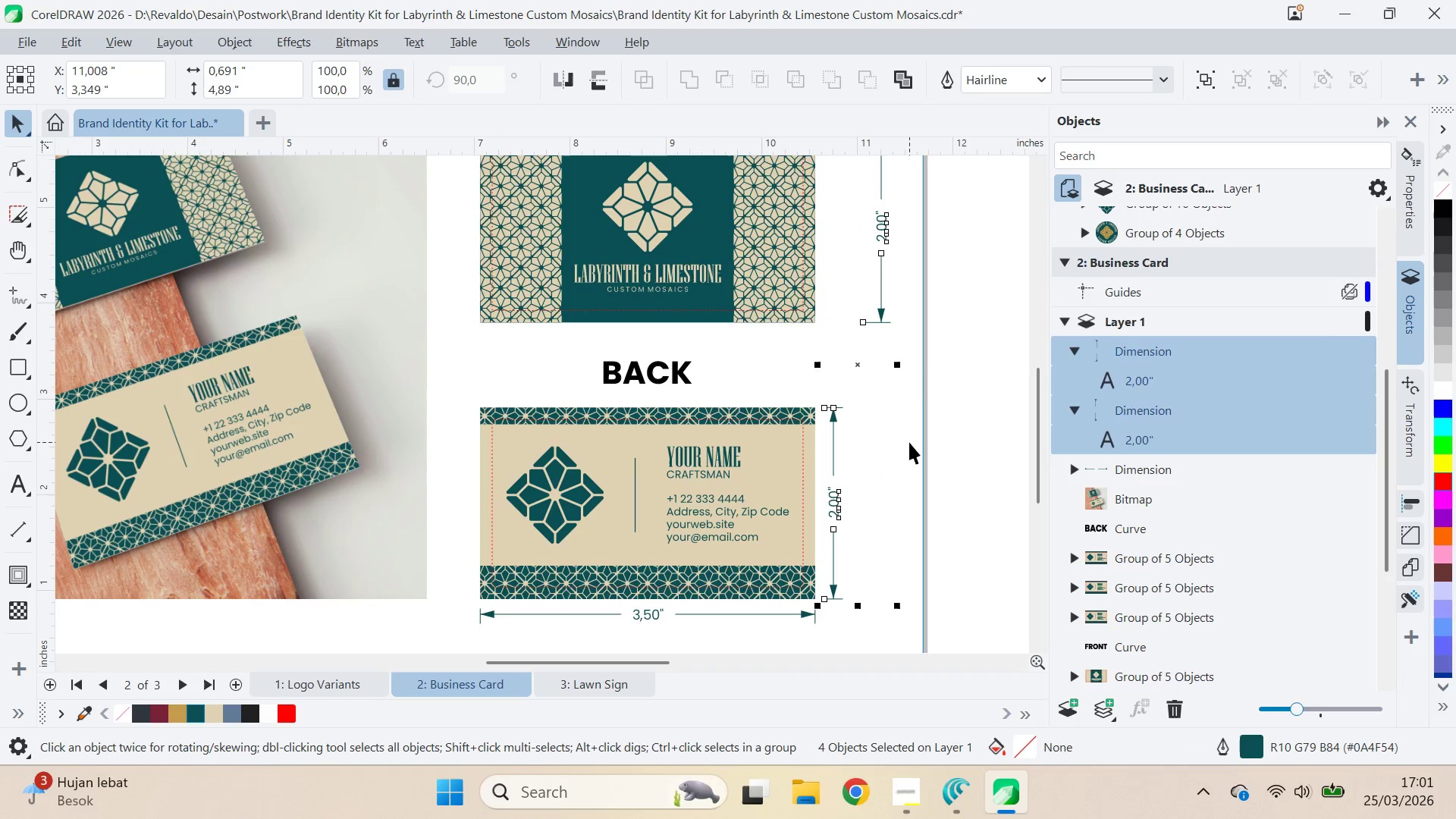 
key(C)
 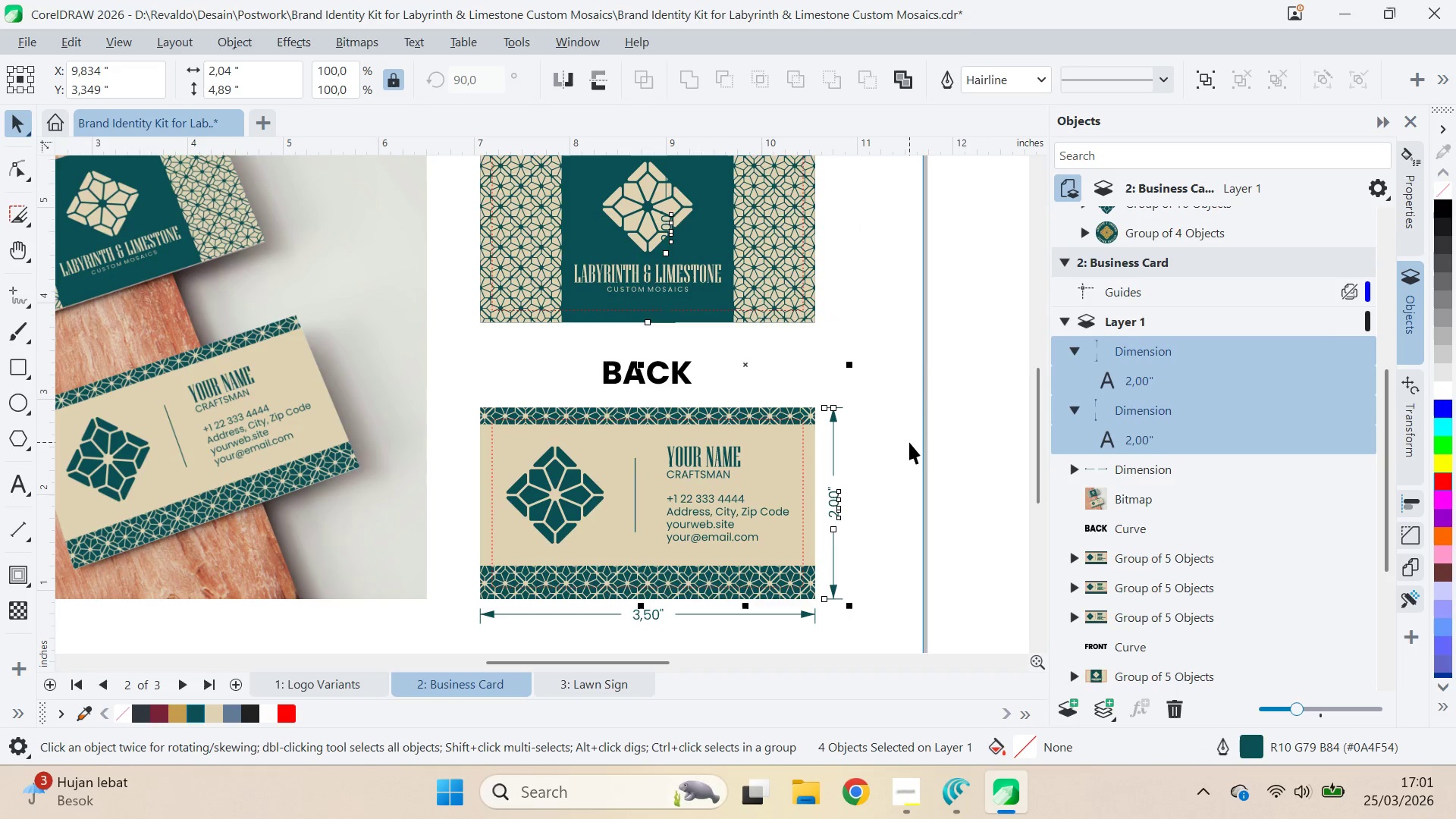 
key(Control+ControlLeft)
 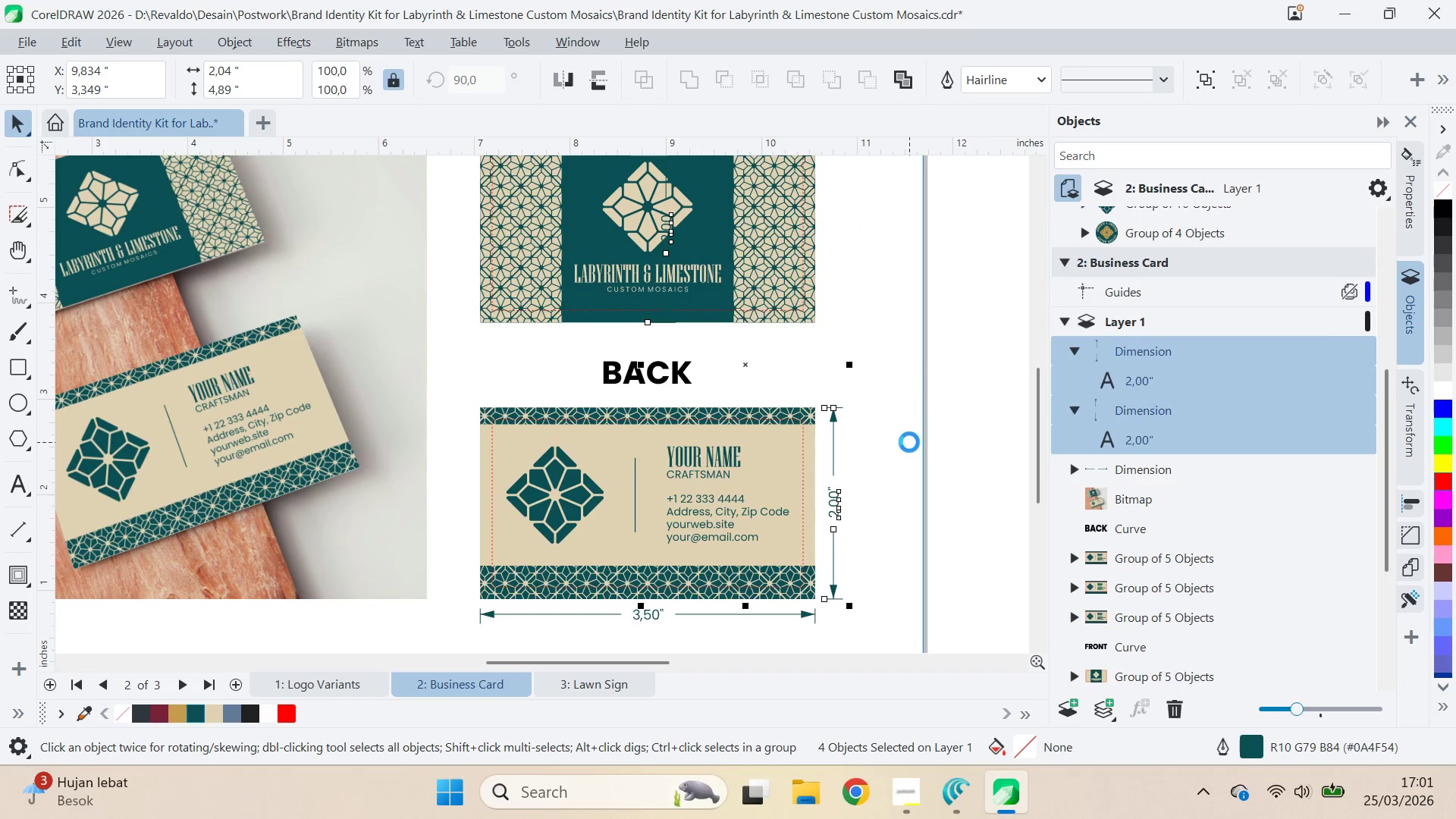 
key(Control+Z)
 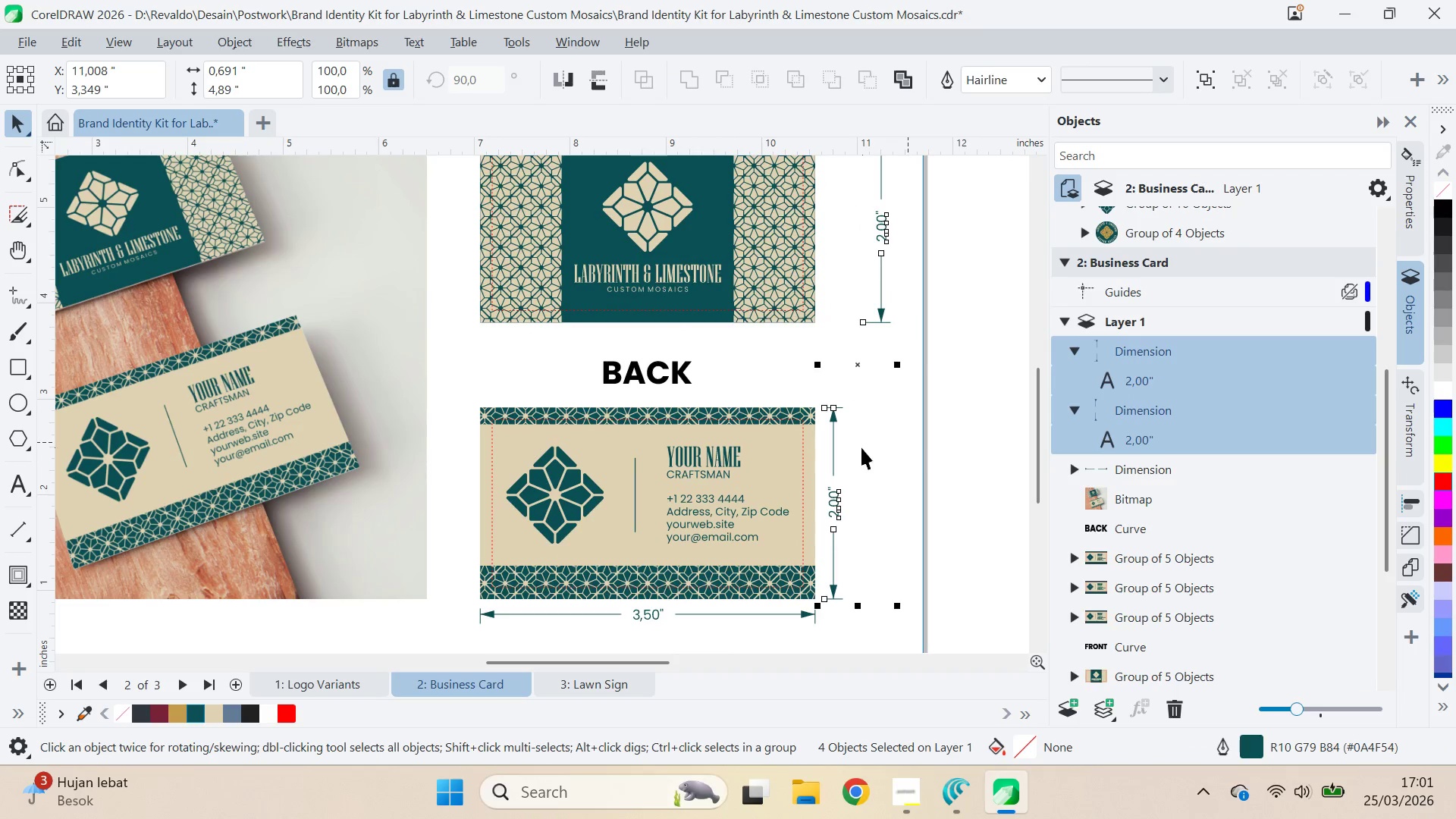 
hold_key(key=ShiftLeft, duration=1.14)
left_click([836, 430])
 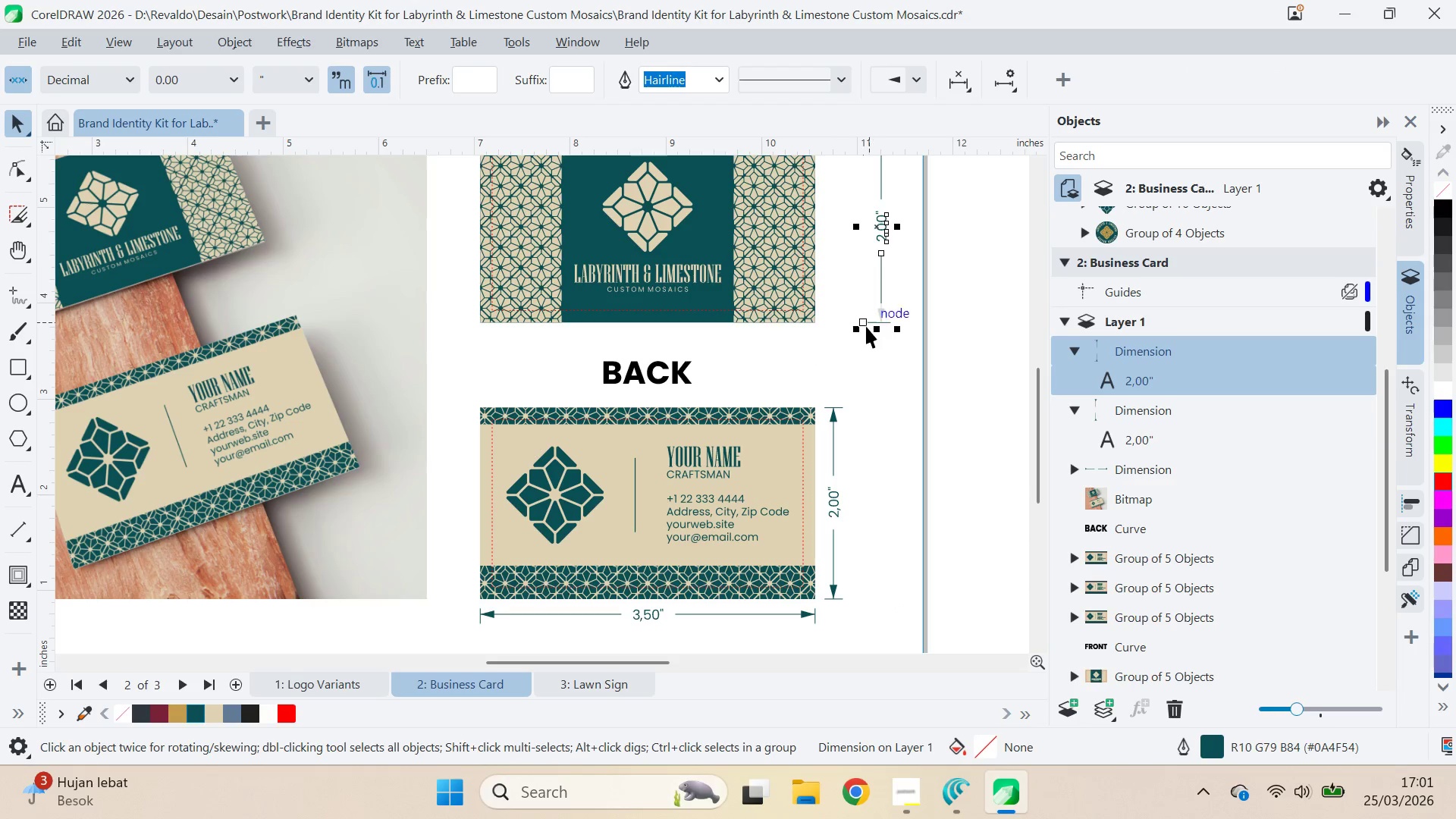 
left_click_drag(start_coordinate=[863, 324], to_coordinate=[813, 324])
 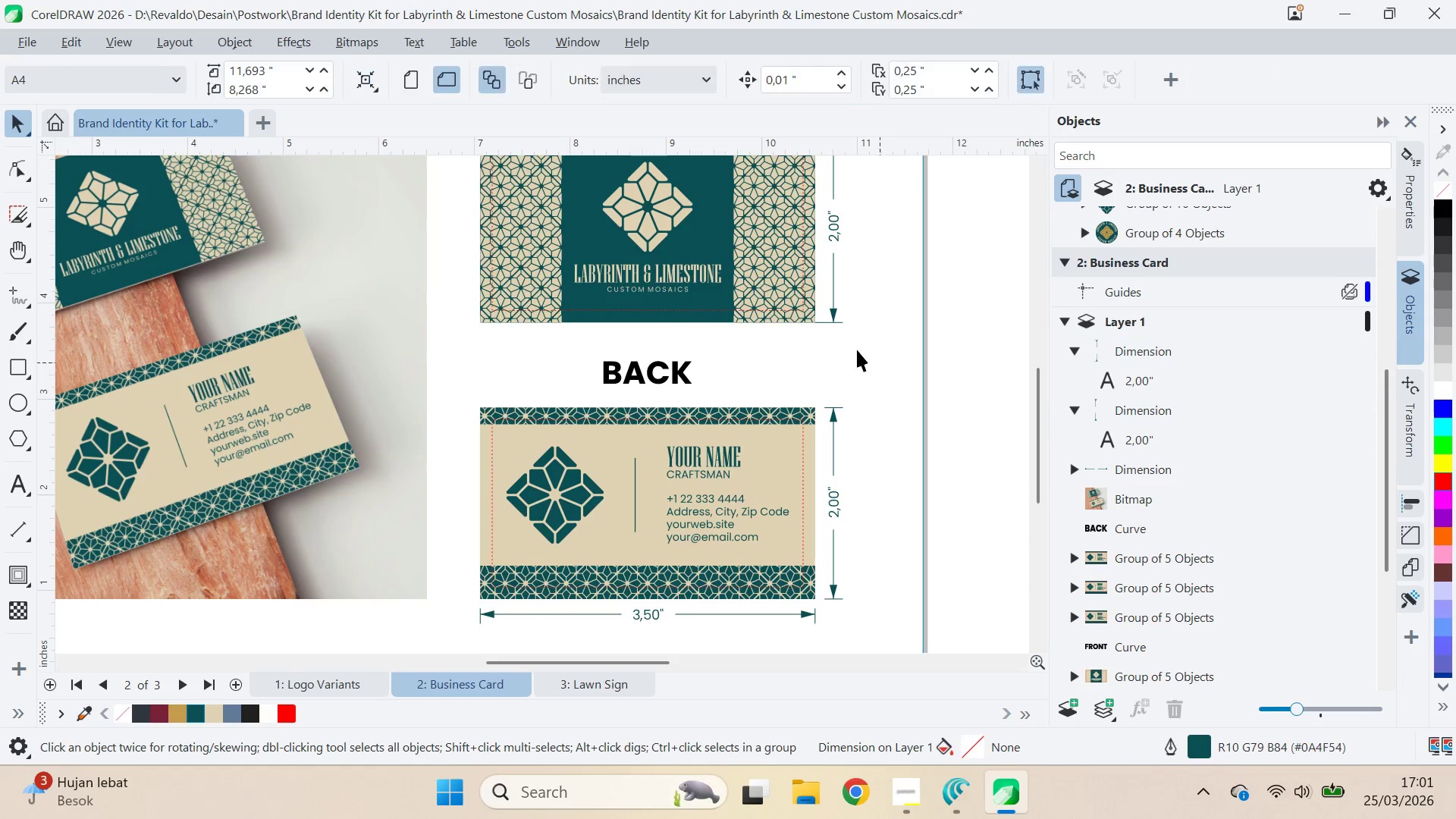 
hold_key(key=ShiftLeft, duration=1.5)
 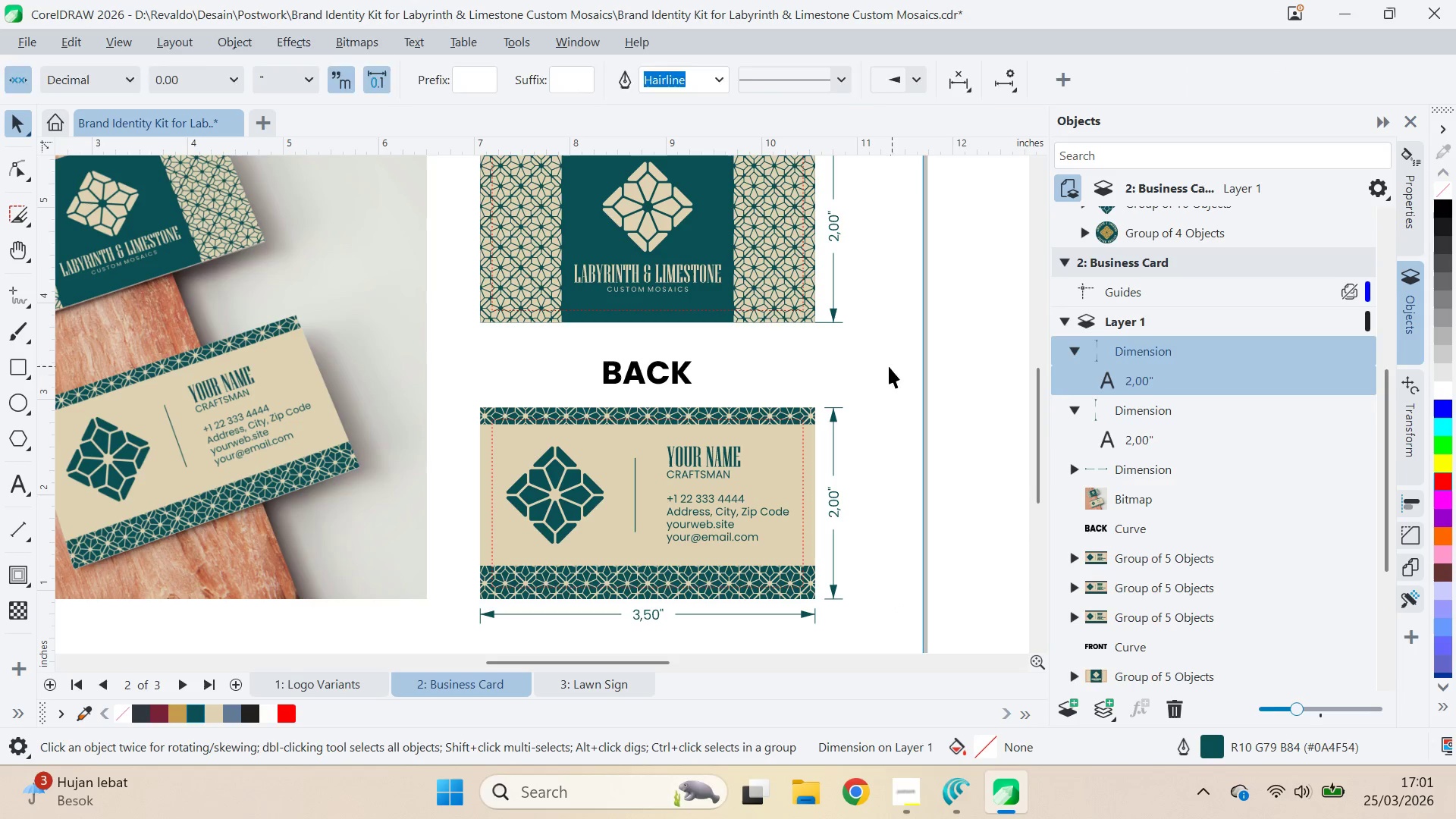 
key(Shift+ShiftLeft)
 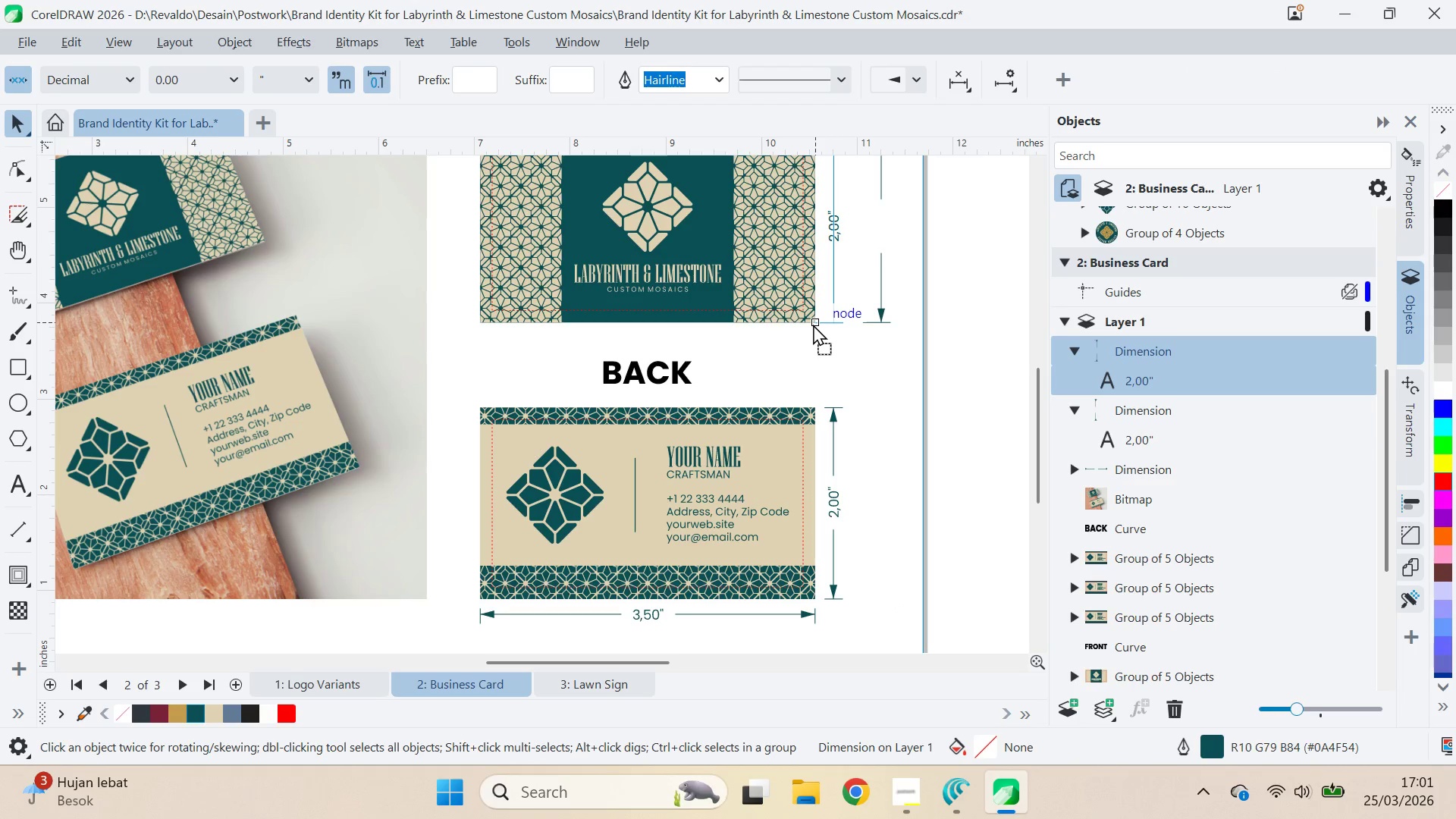 
key(Shift+ShiftLeft)
 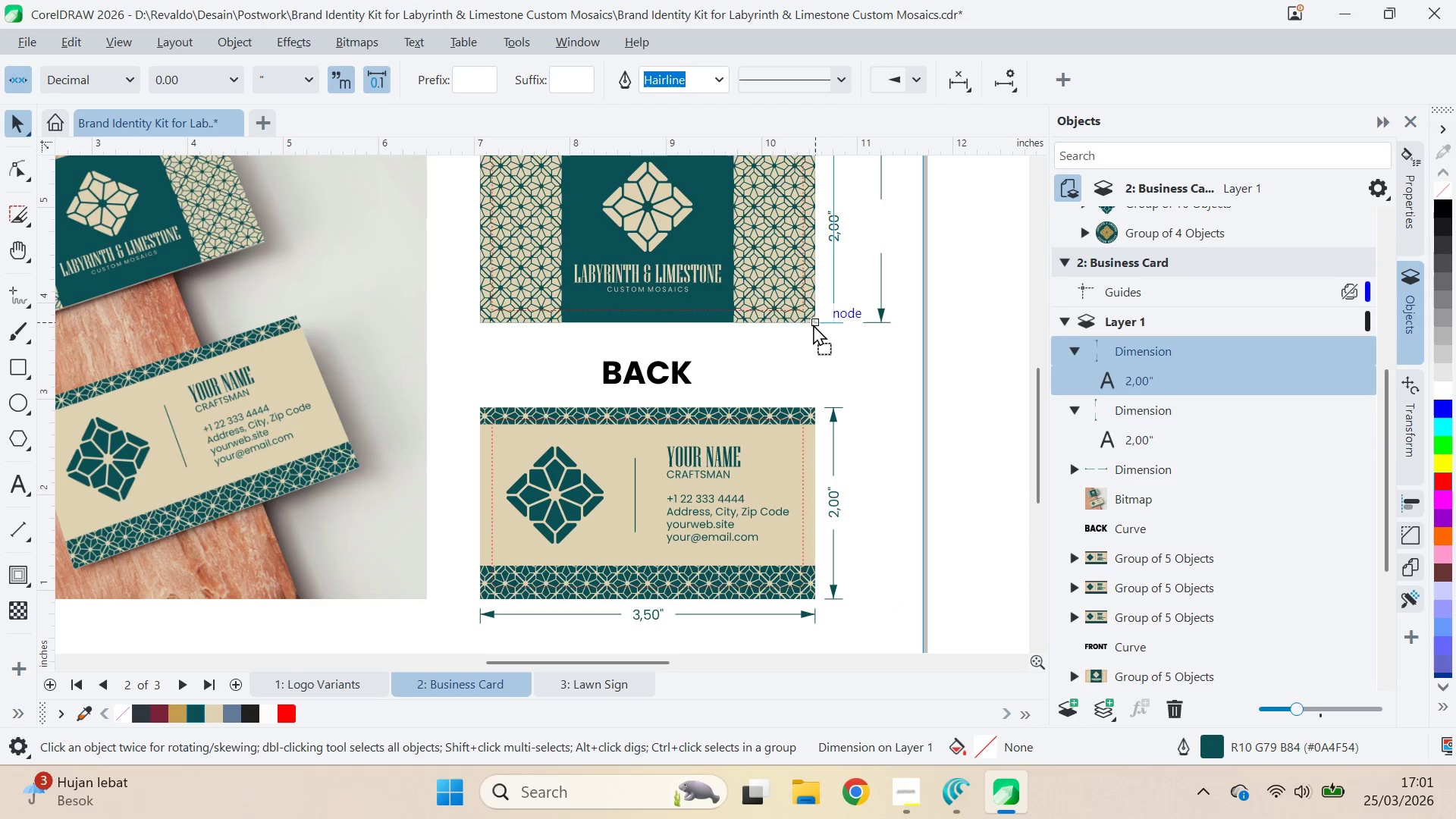 
key(Shift+ShiftLeft)
 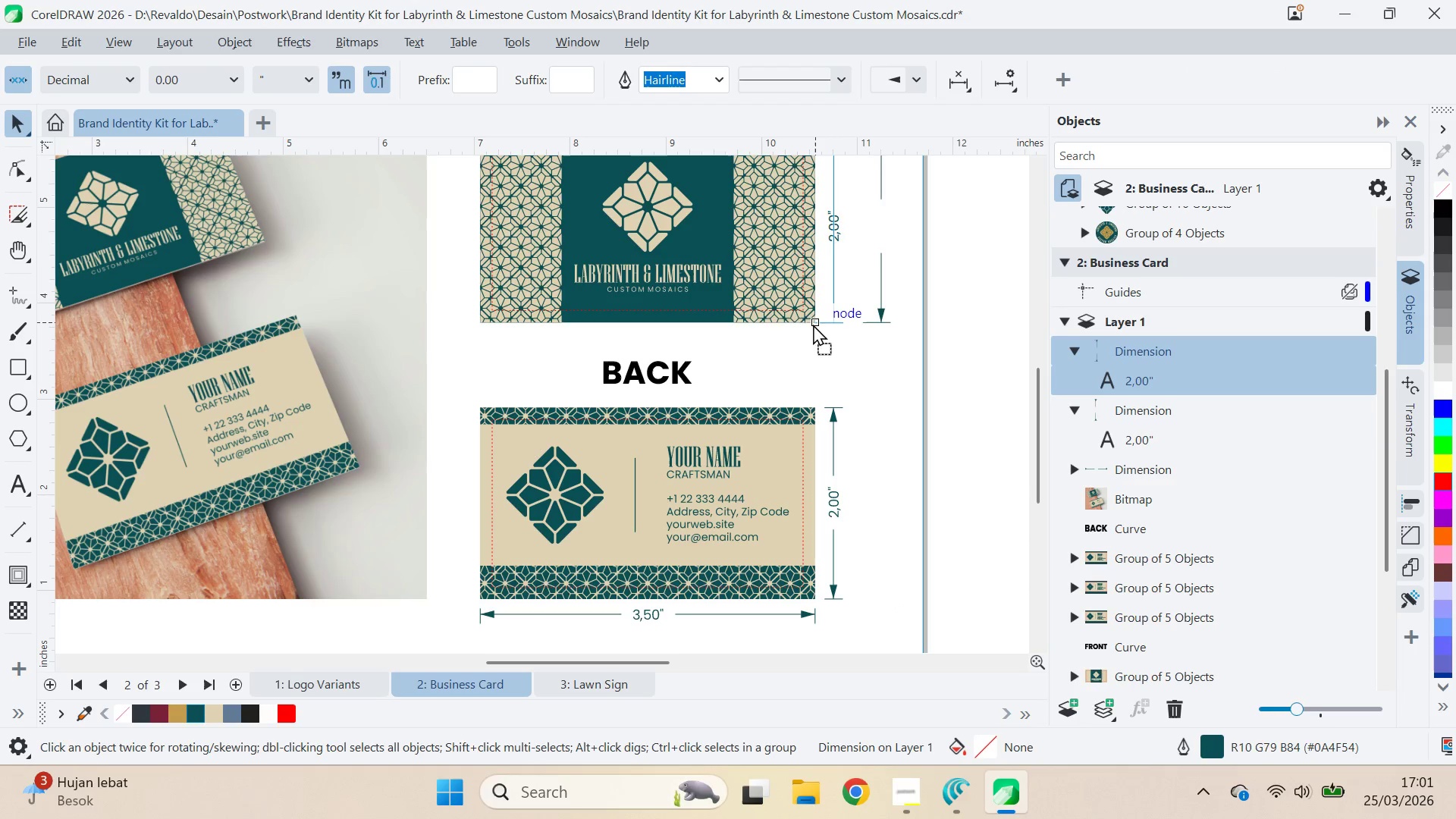 
key(Shift+ShiftLeft)
 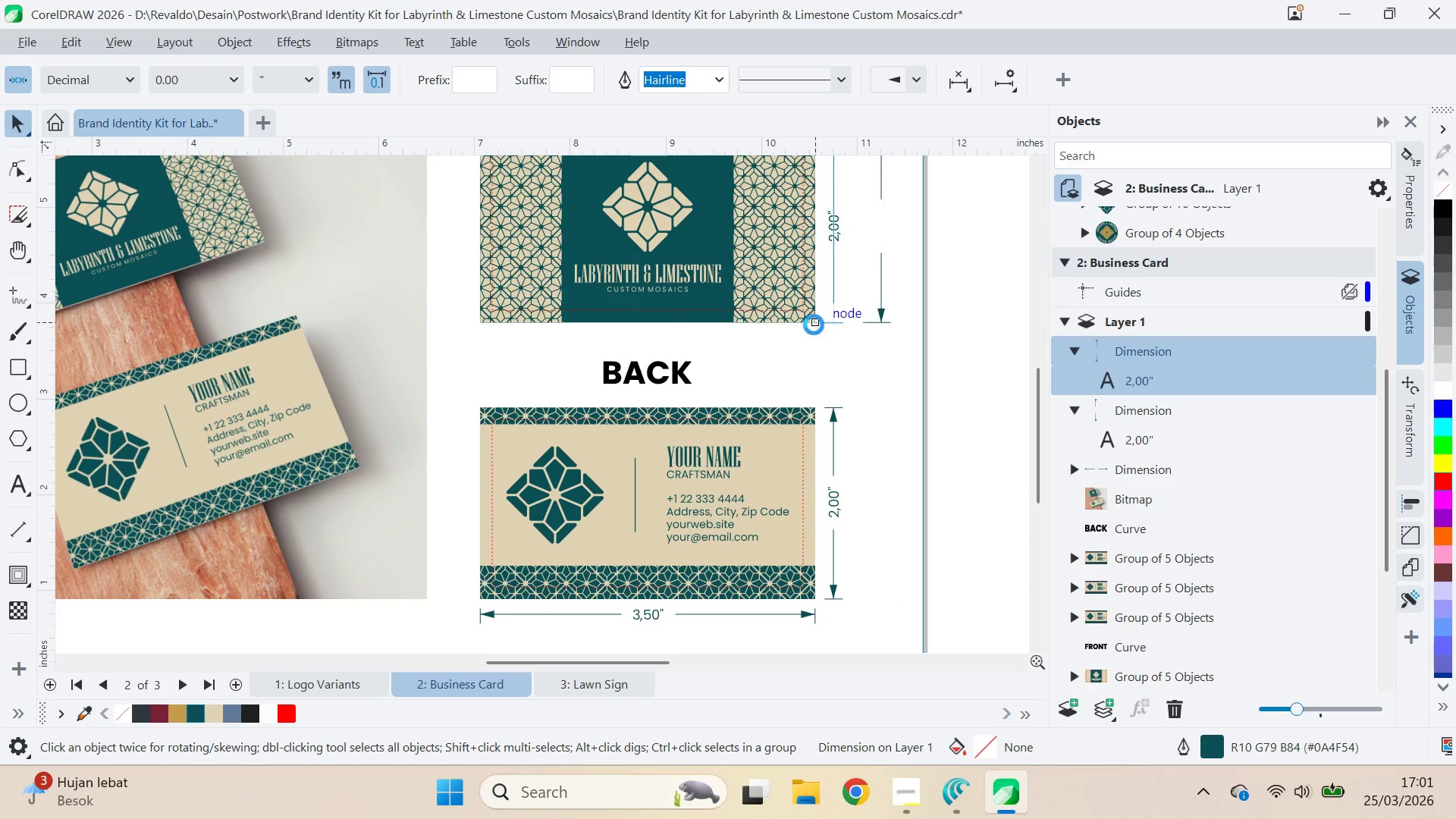 
key(Shift+ShiftLeft)
 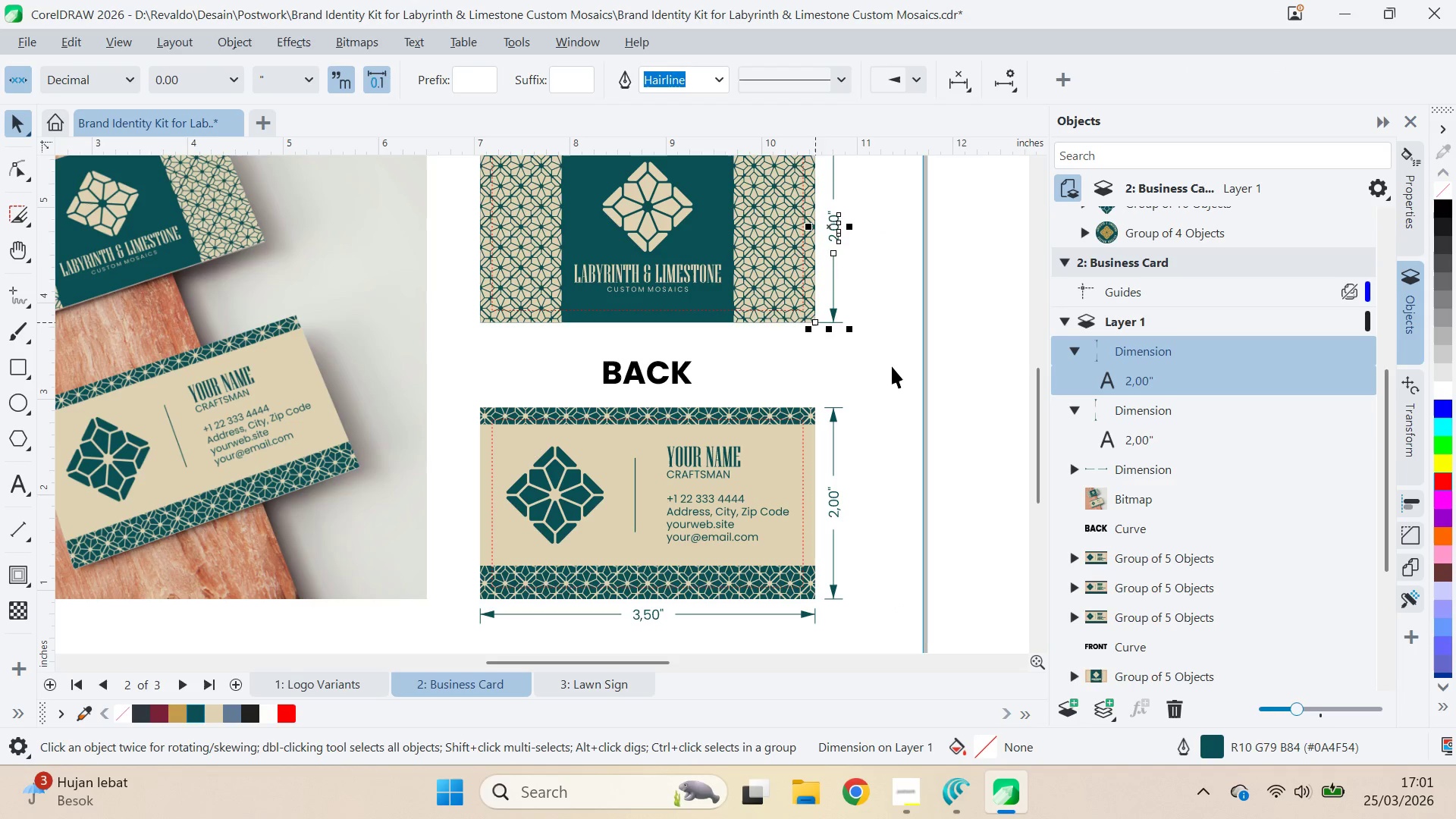 
left_click([892, 366])
 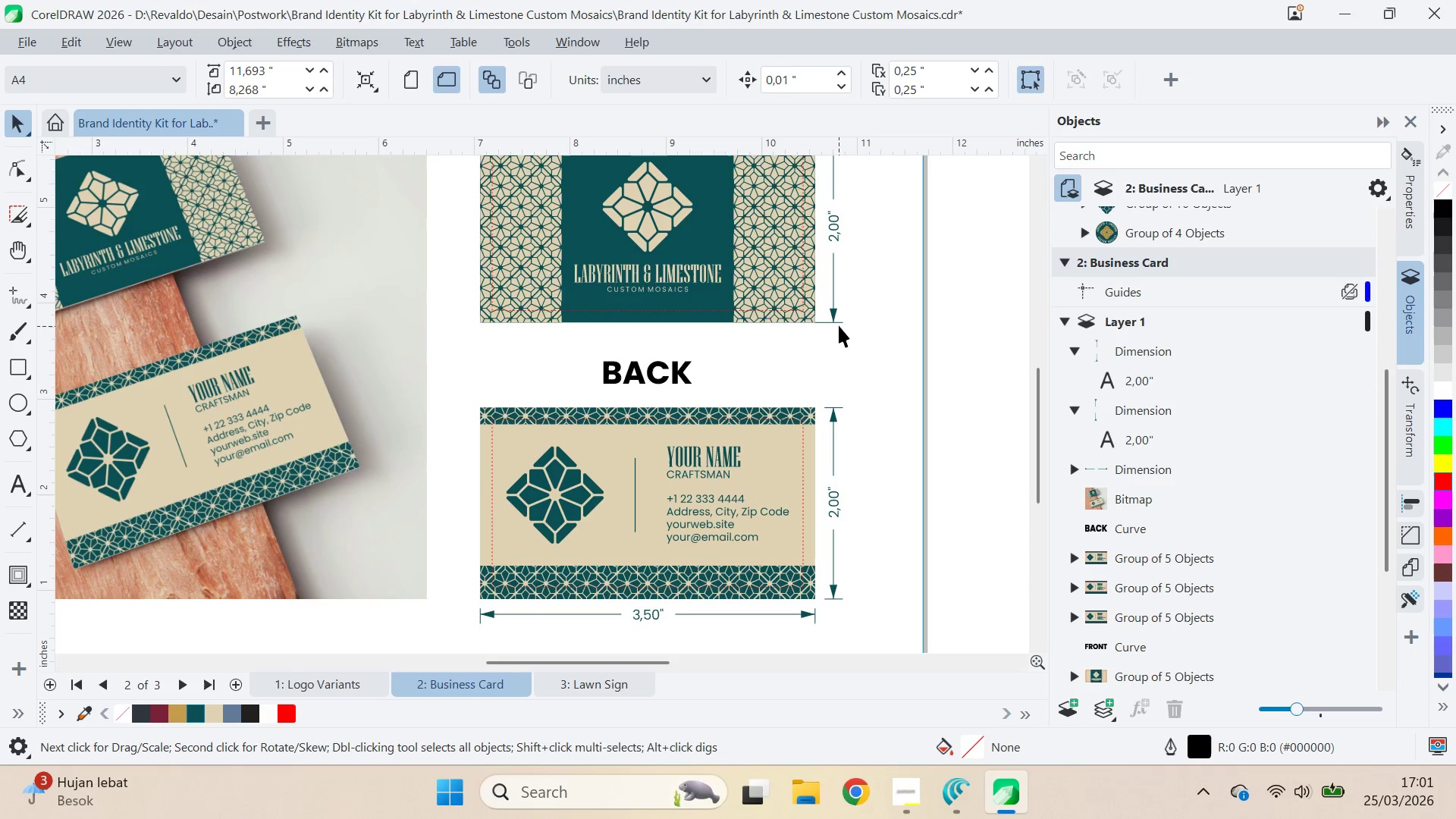 
left_click([836, 322])
 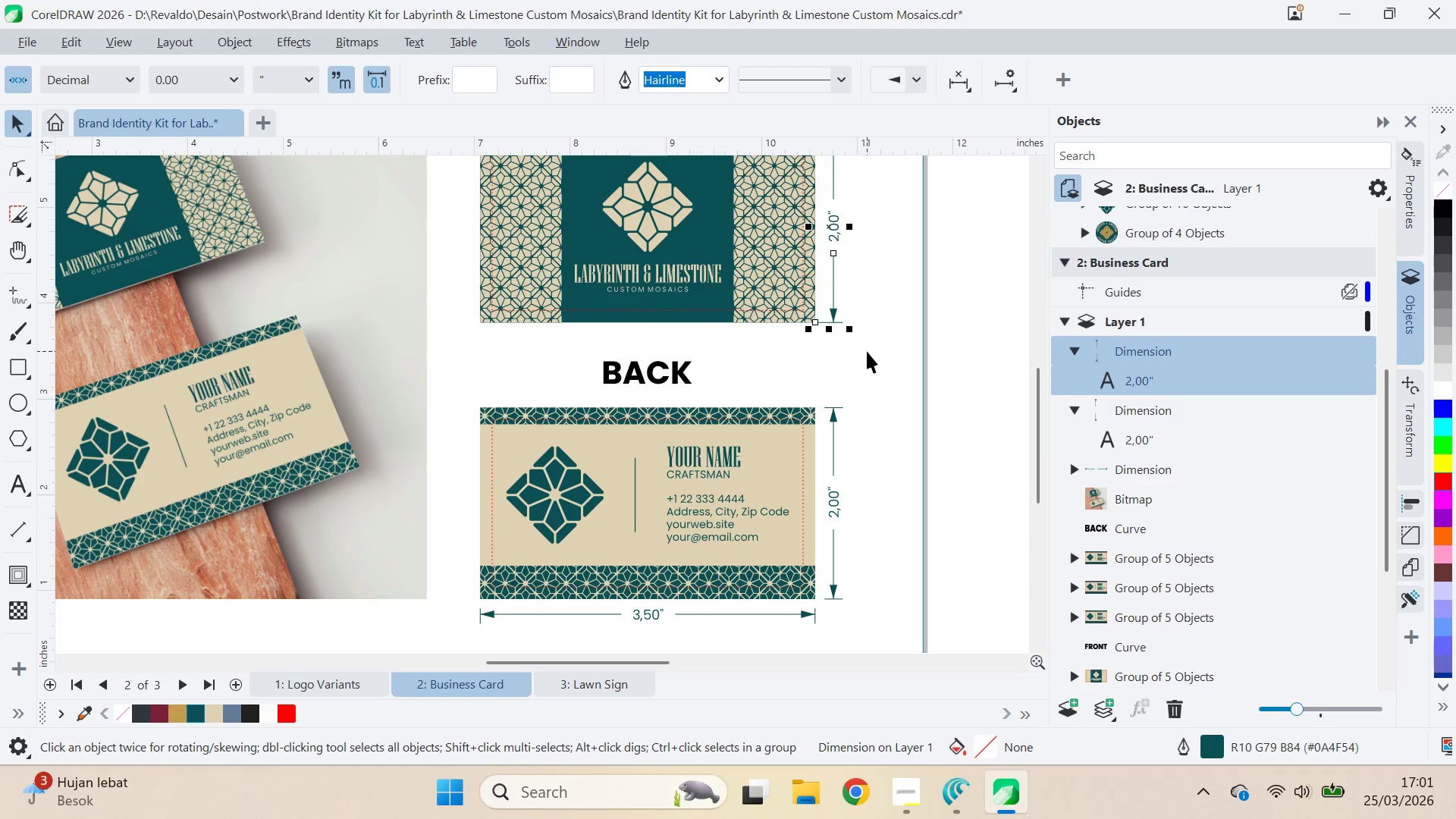 
key(Delete)
 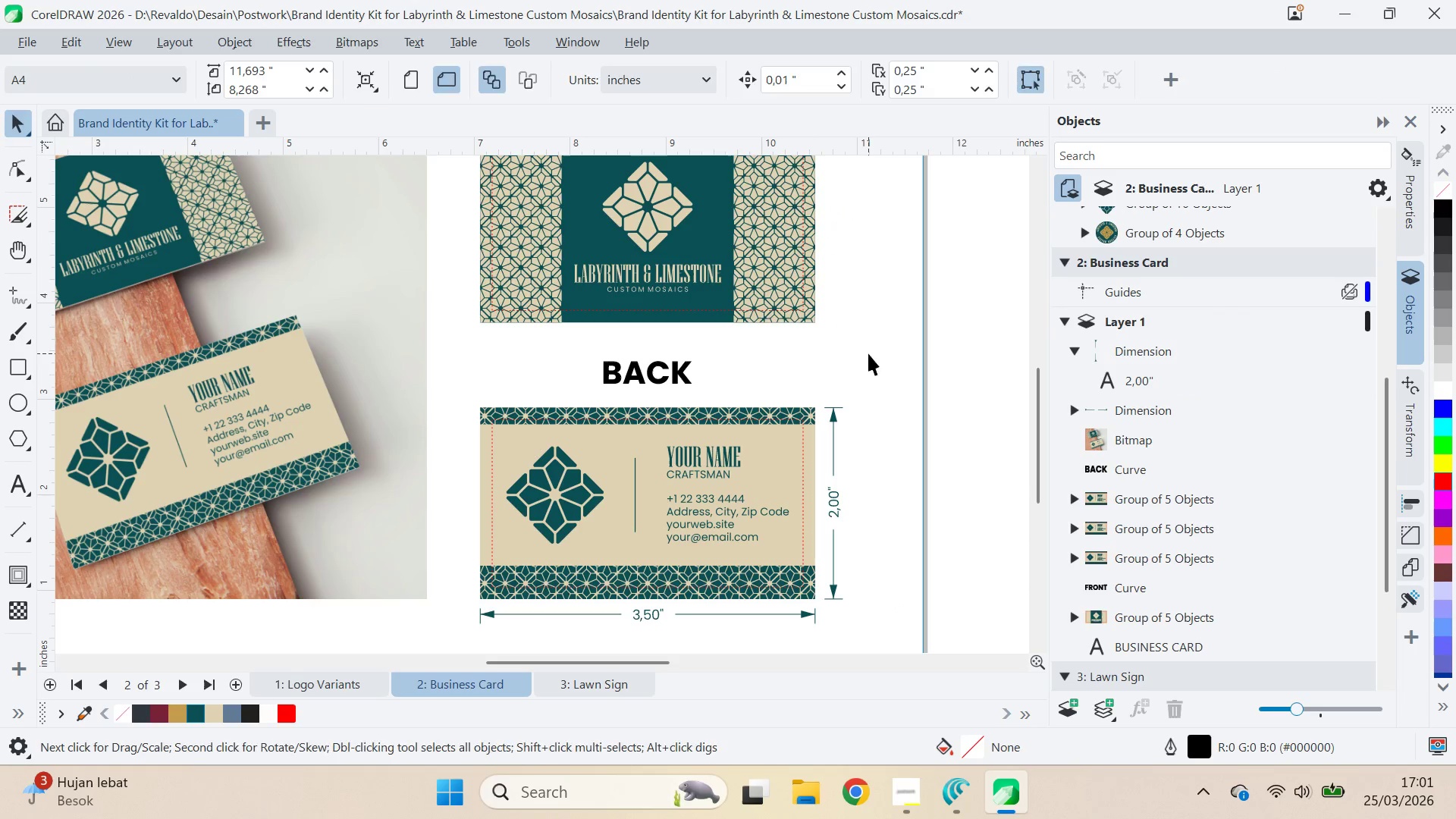 
key(Q)
 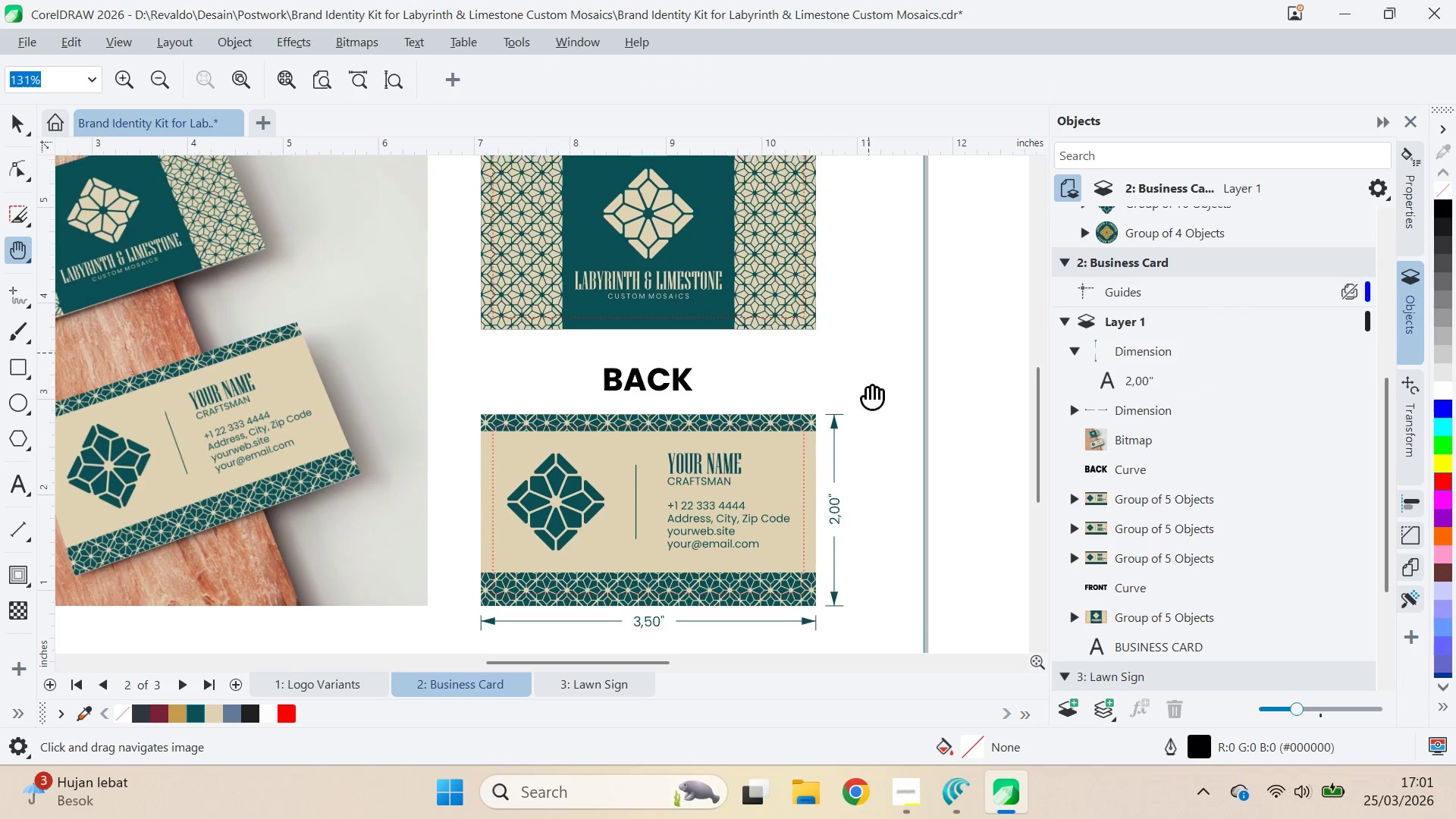 
left_click_drag(start_coordinate=[868, 353], to_coordinate=[854, 453])
 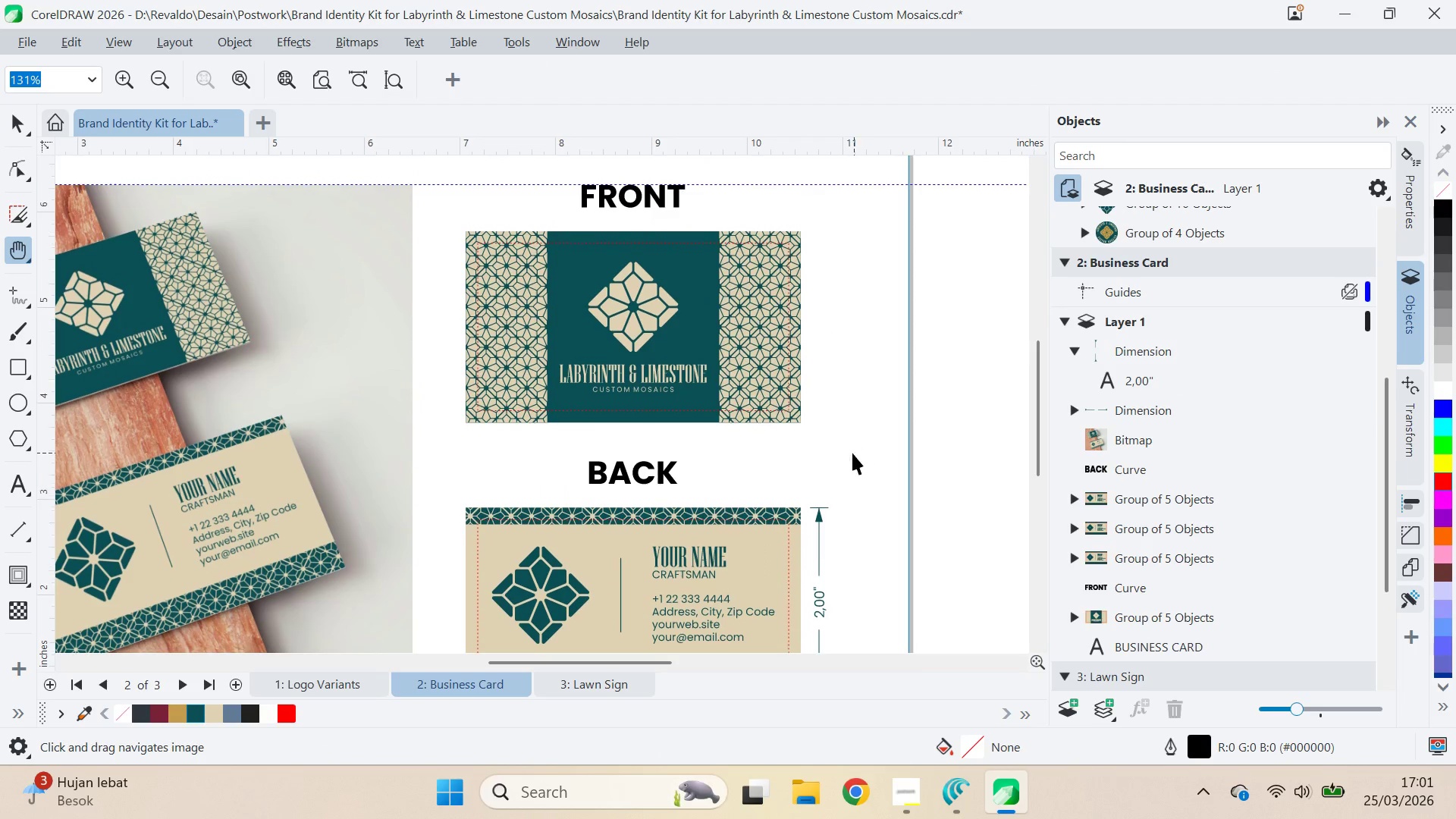 
key(V)
 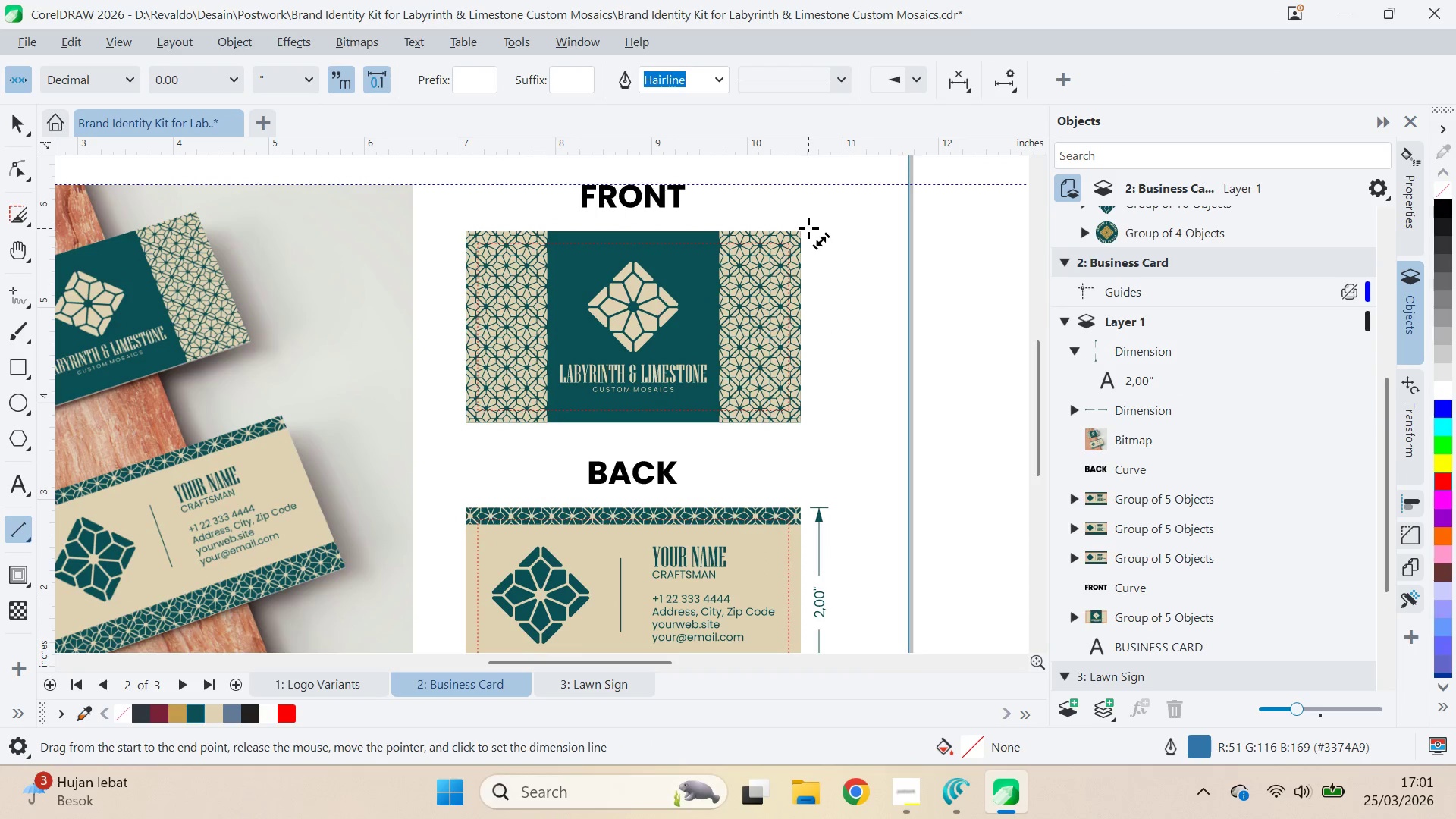 
left_click_drag(start_coordinate=[805, 228], to_coordinate=[800, 428])
 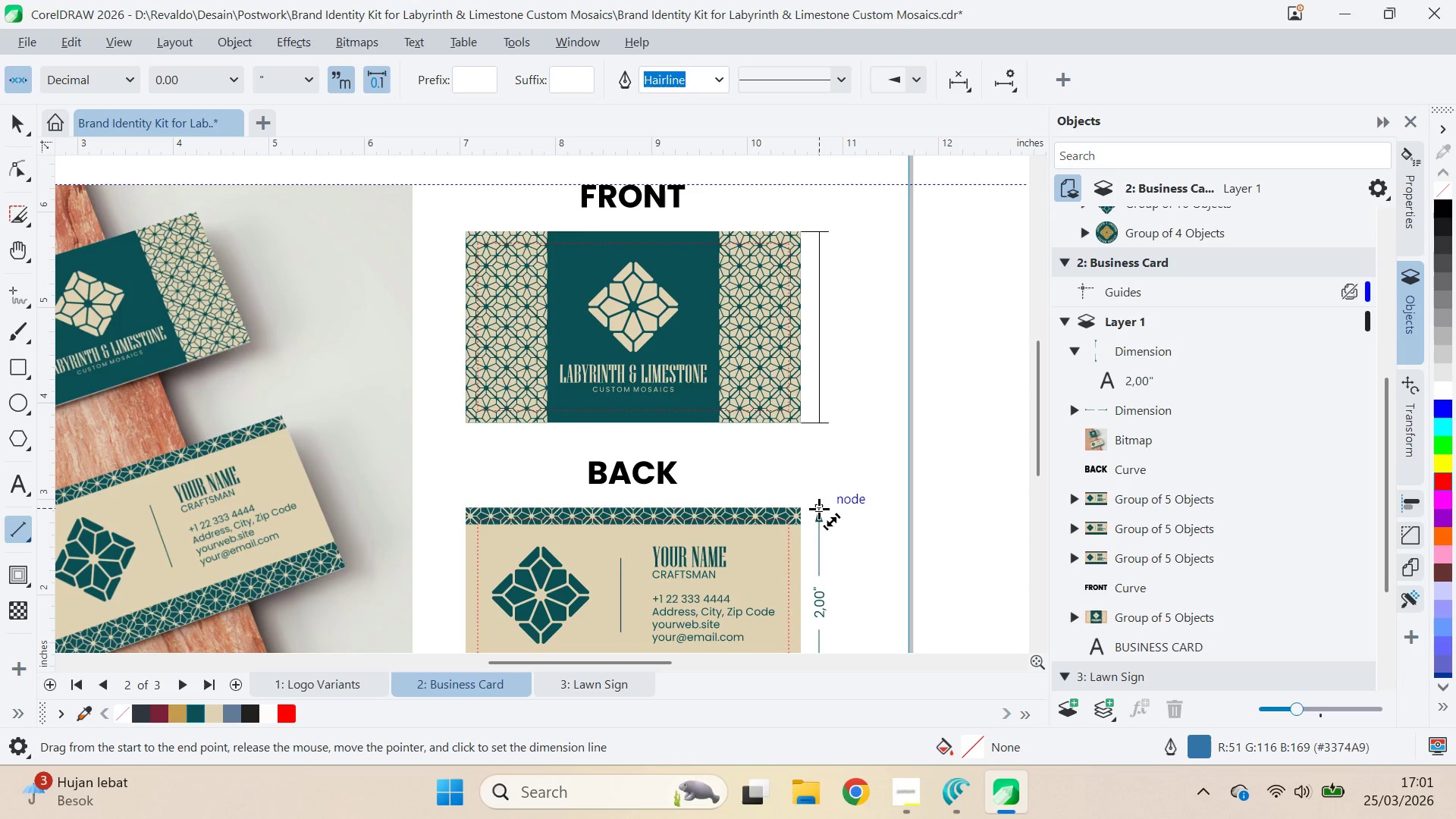 
left_click([819, 508])
 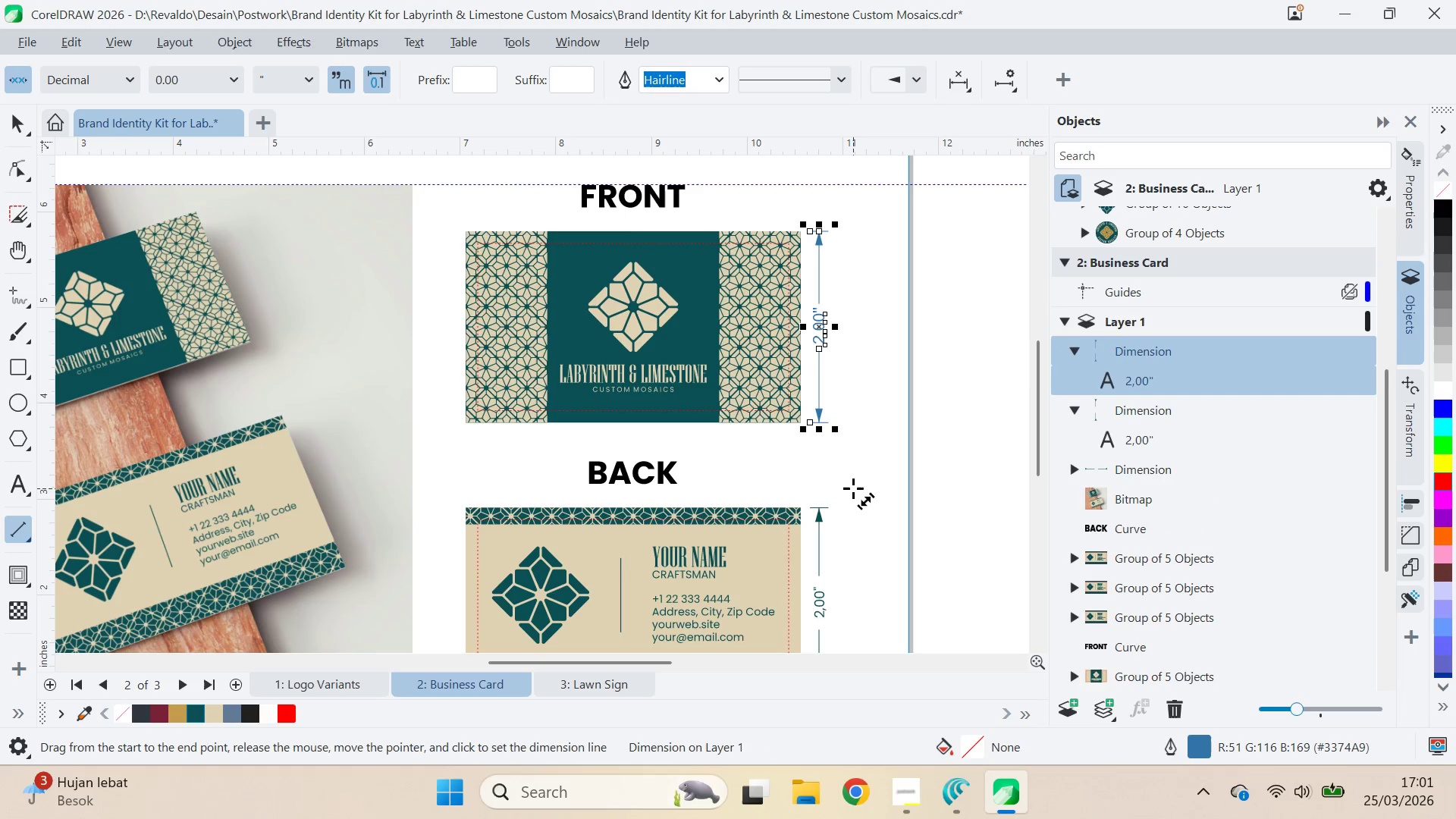 
key(V)
 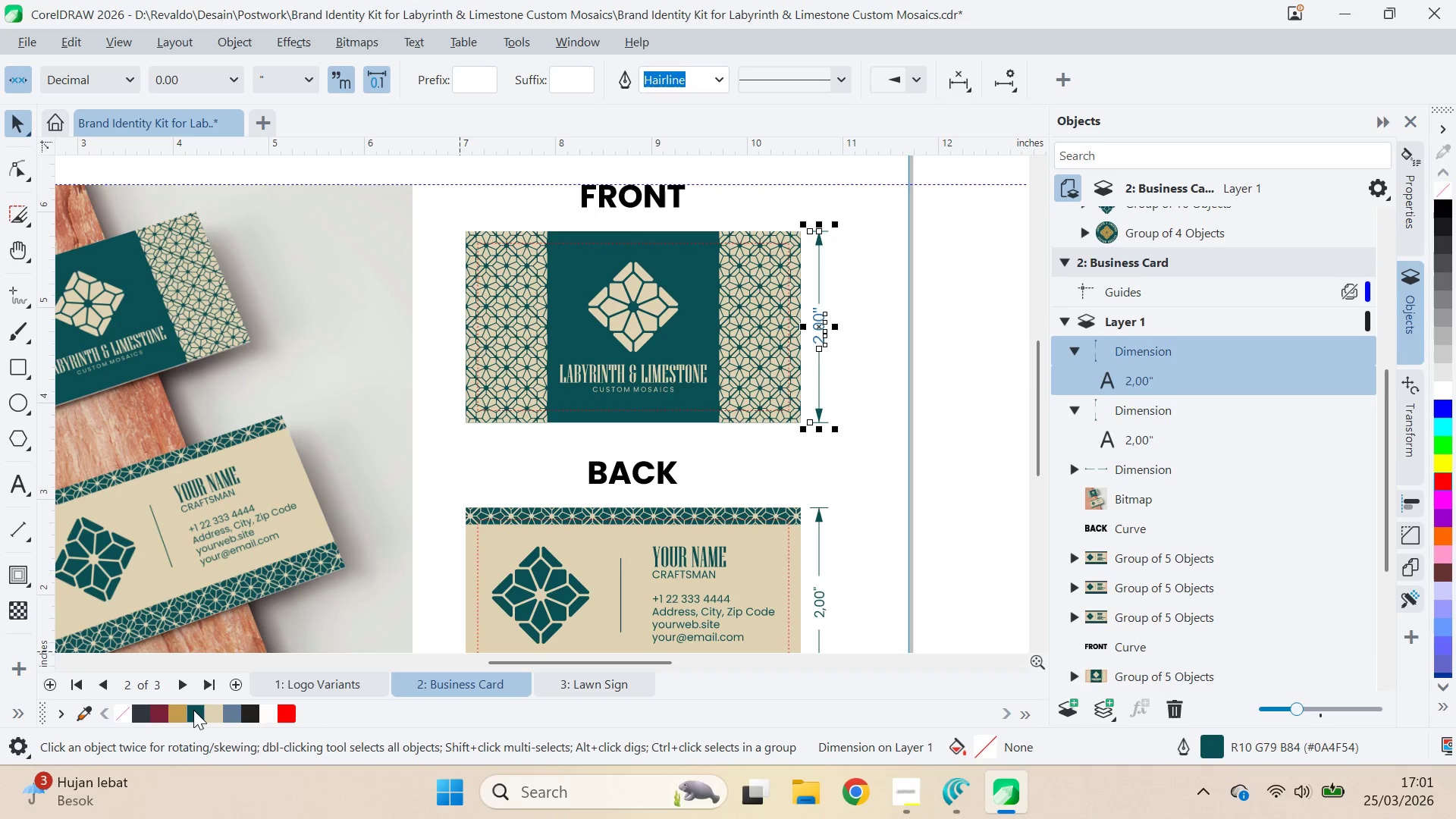 
key(Control+ControlLeft)
 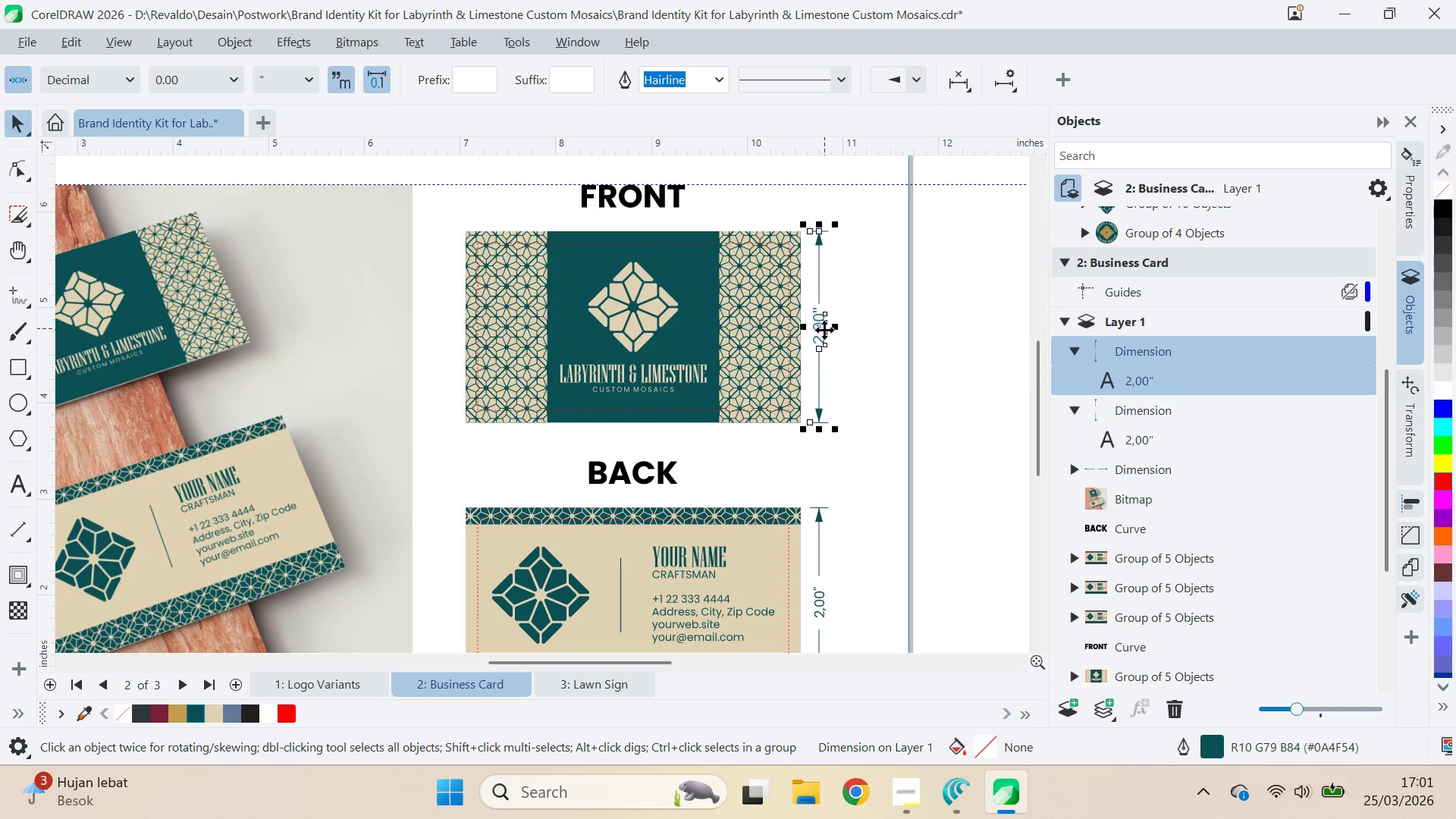 
double_click([823, 331])
 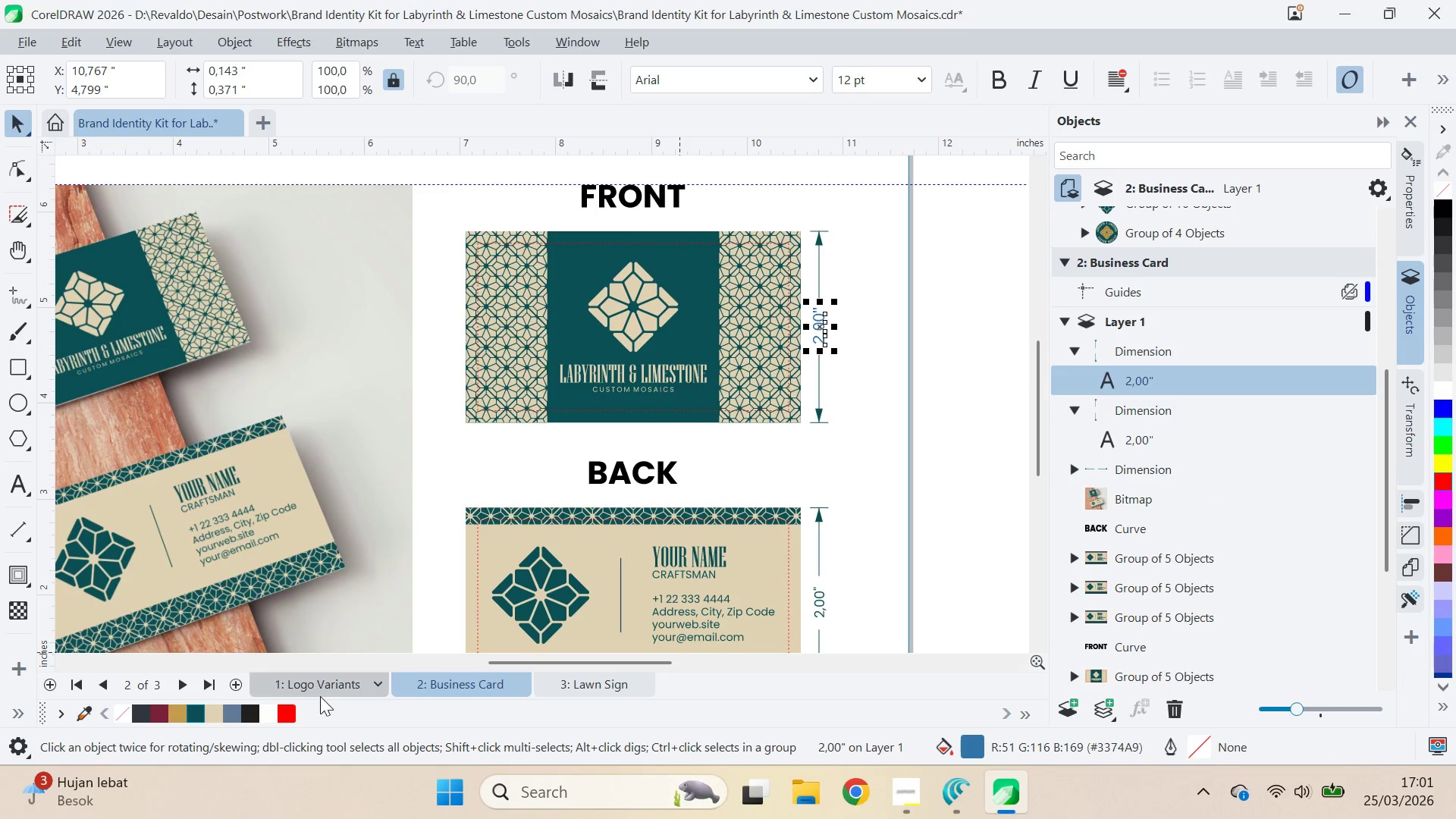 
left_click([196, 710])
 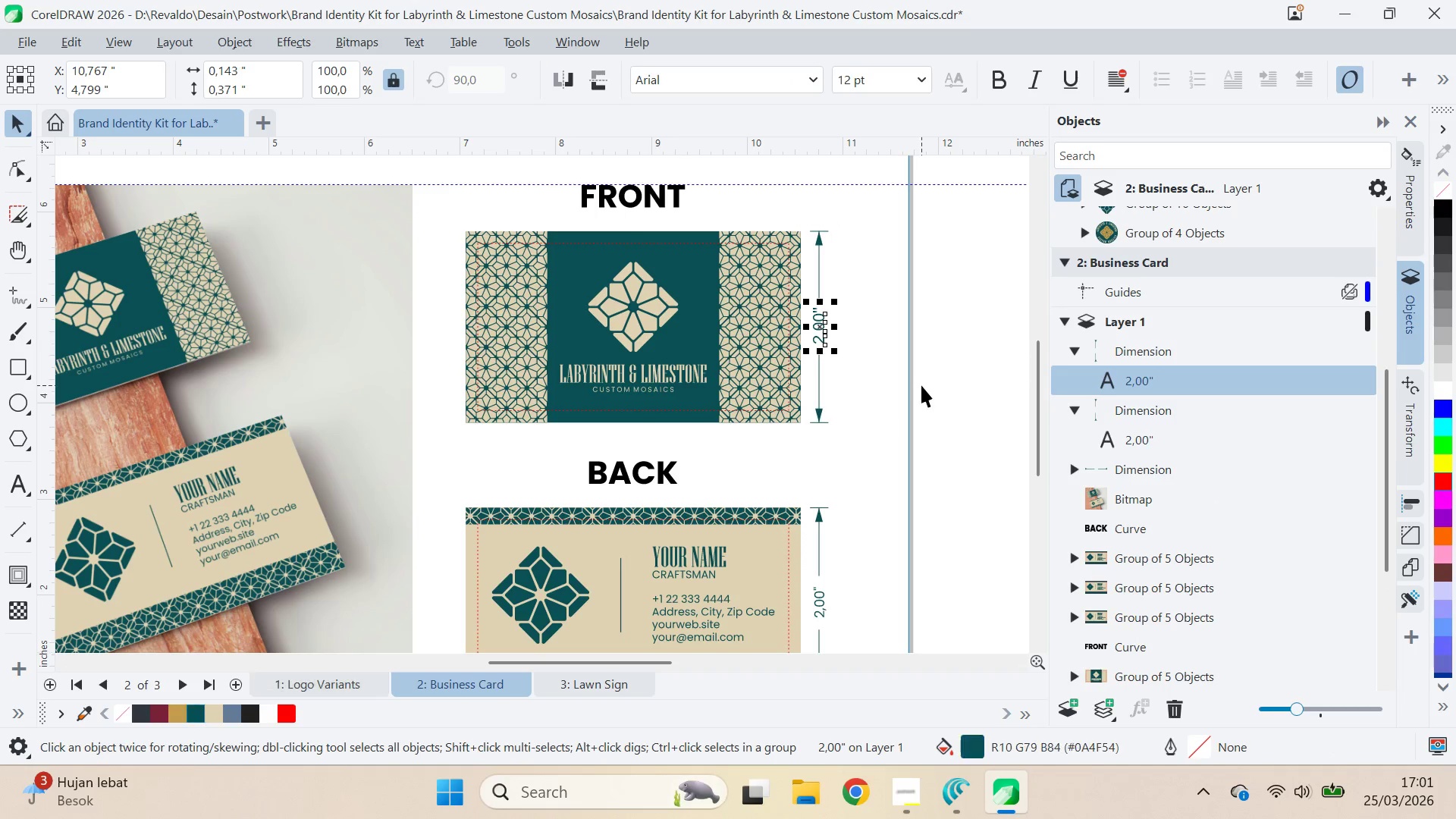 
left_click([904, 428])
 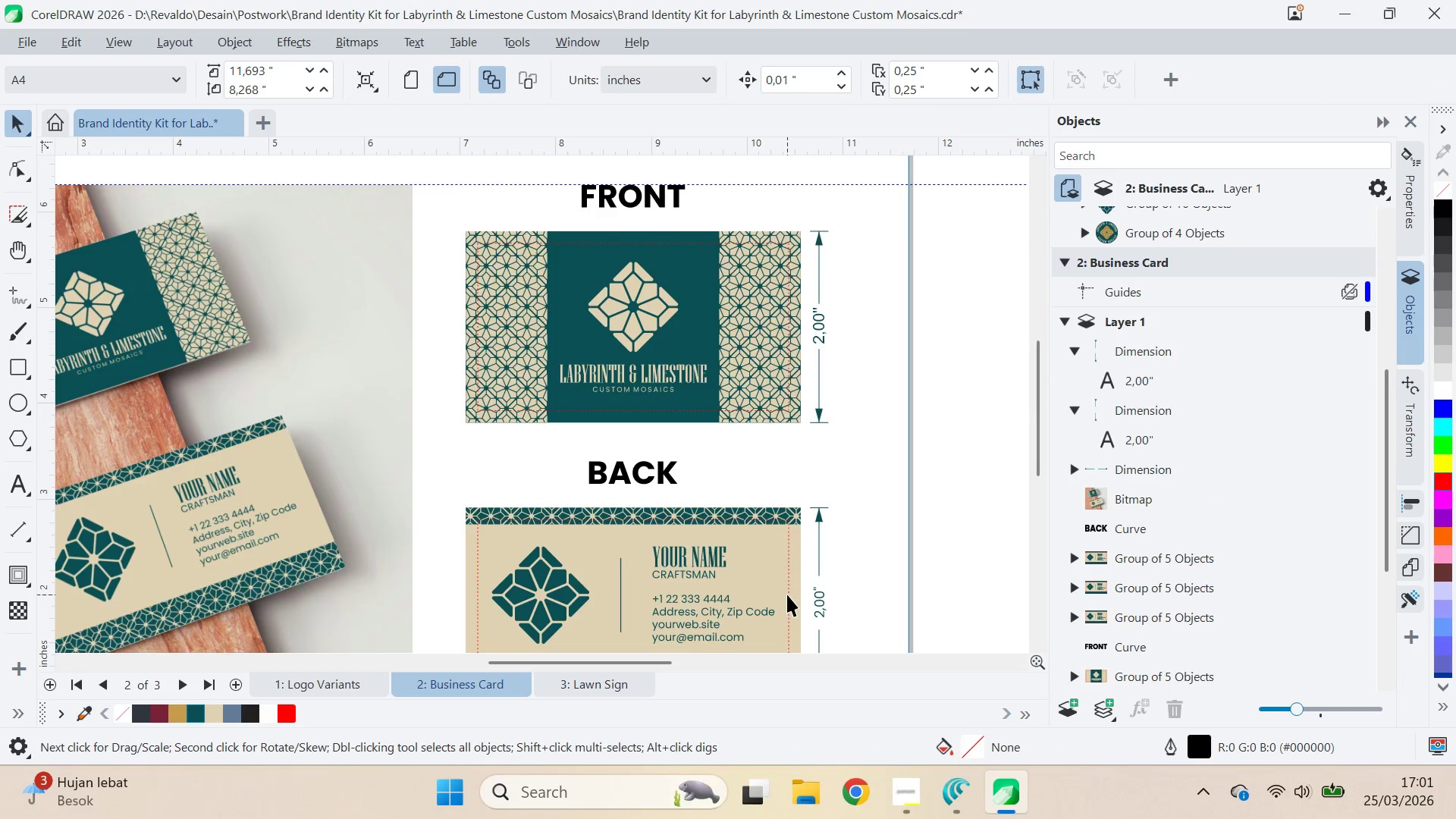 
key(Q)
 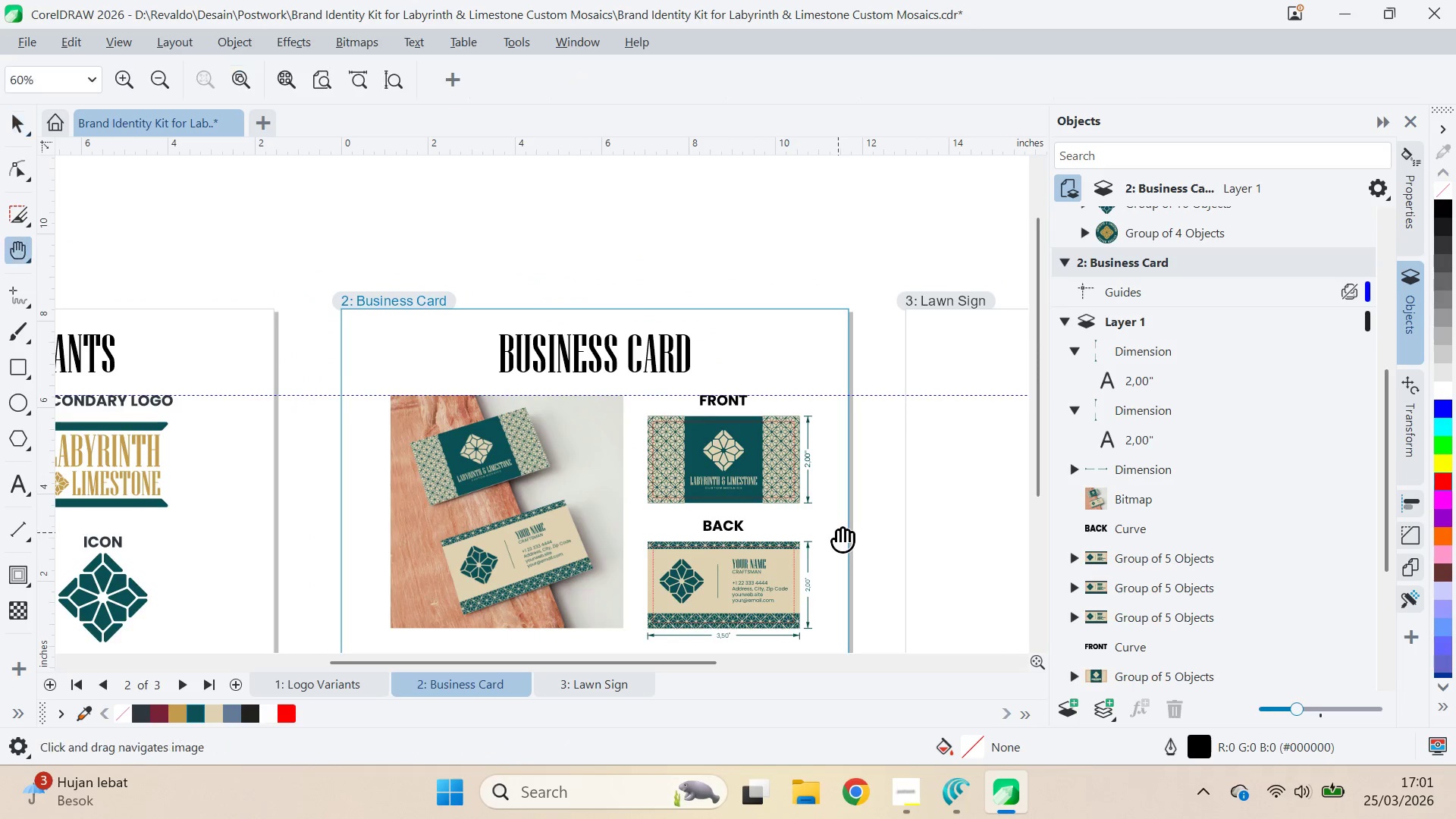 
left_click_drag(start_coordinate=[838, 532], to_coordinate=[813, 351])
 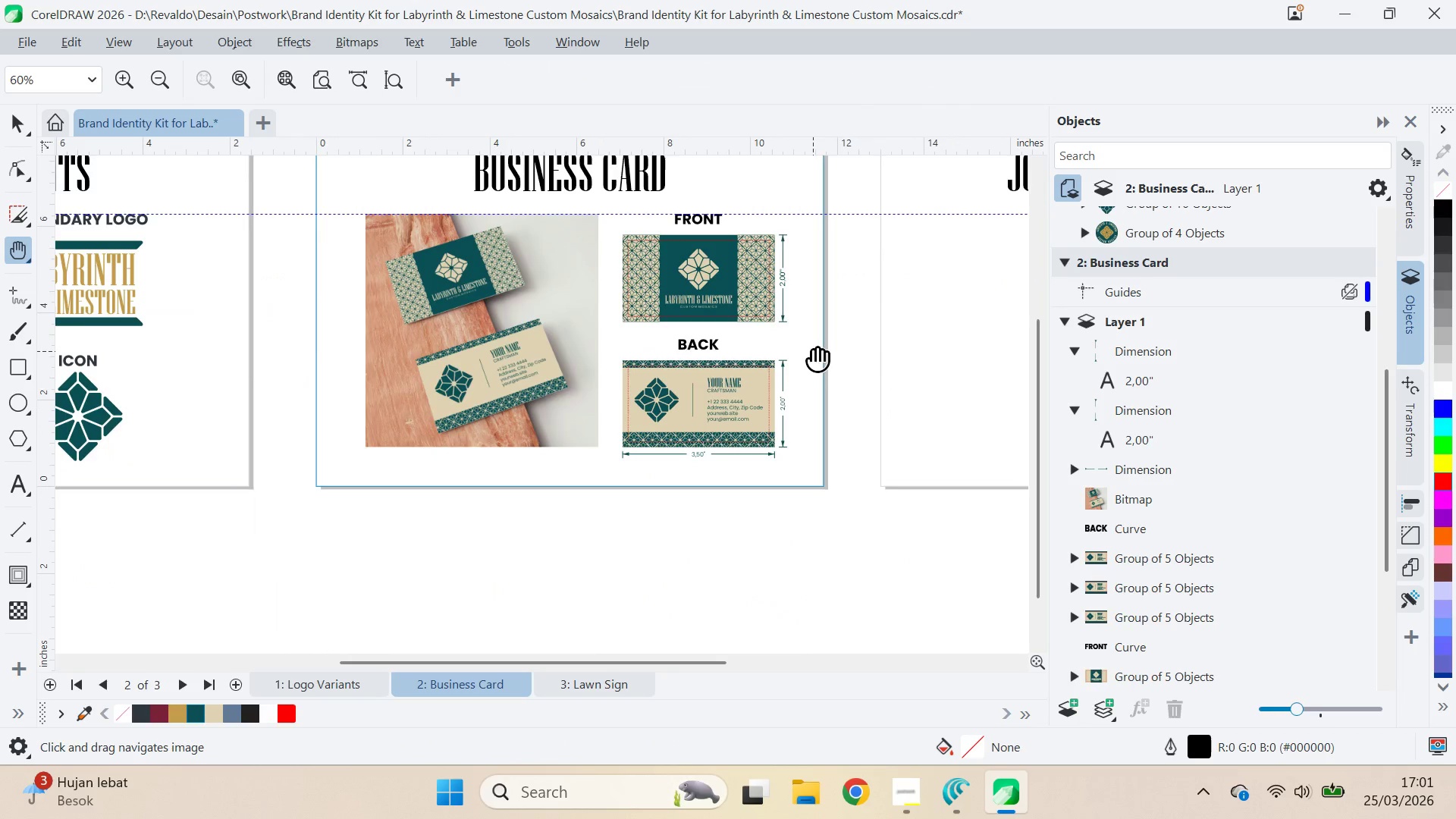 
scroll: coordinate [799, 568], scroll_direction: down, amount: 6.0
 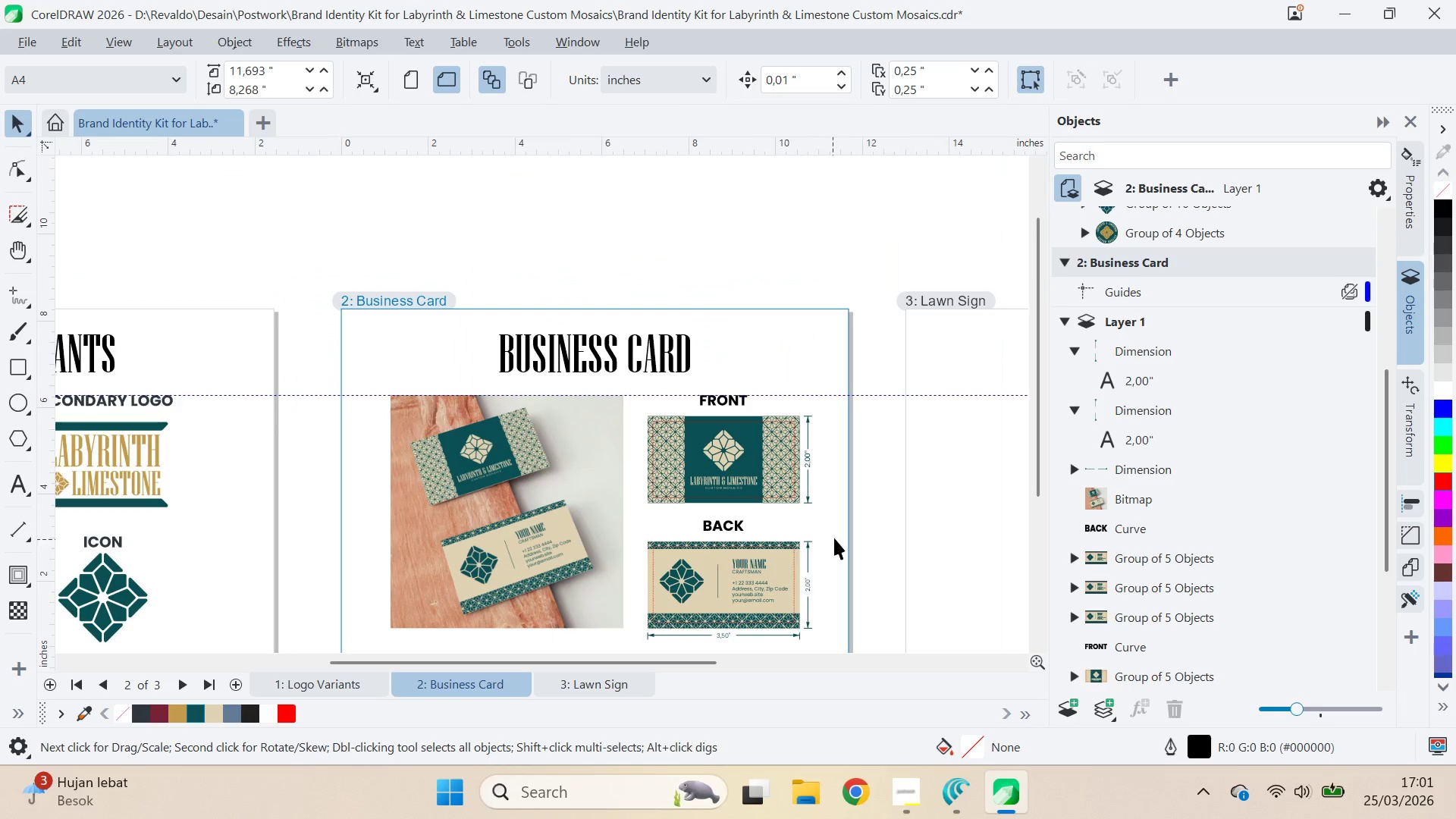 
key(V)
 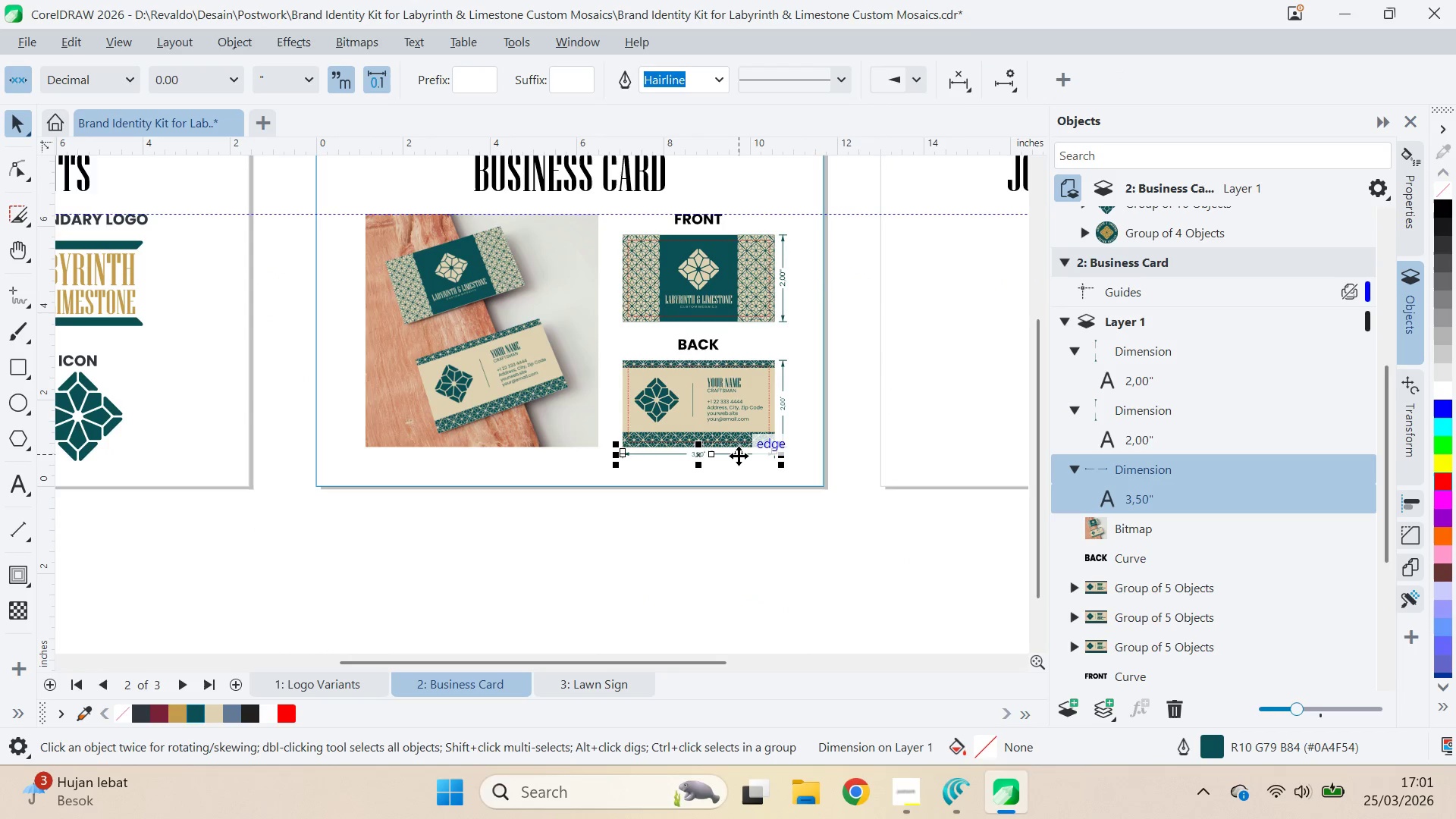 
scroll: coordinate [739, 456], scroll_direction: up, amount: 3.0
 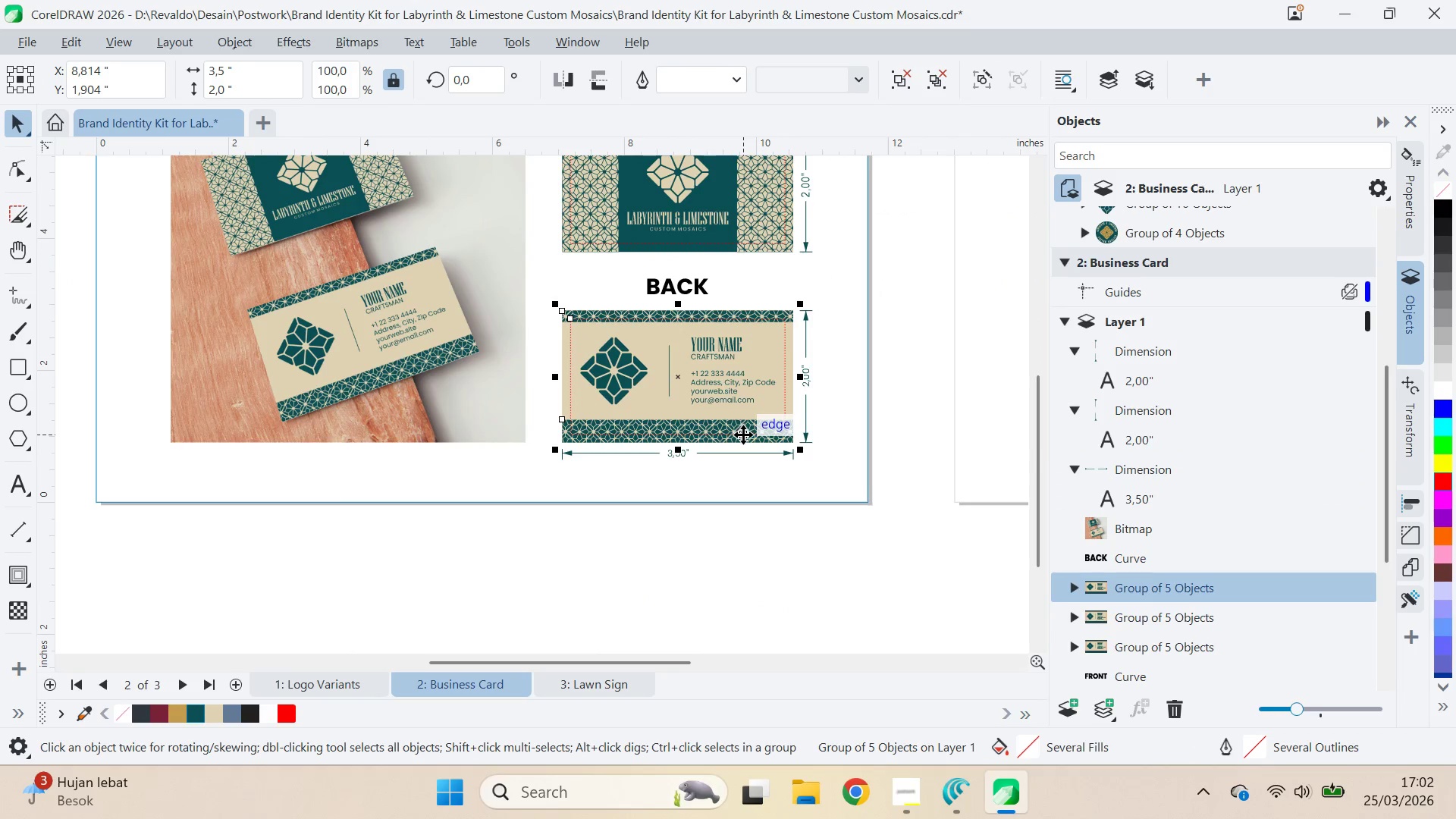 
left_click_drag(start_coordinate=[745, 435], to_coordinate=[604, 548])
 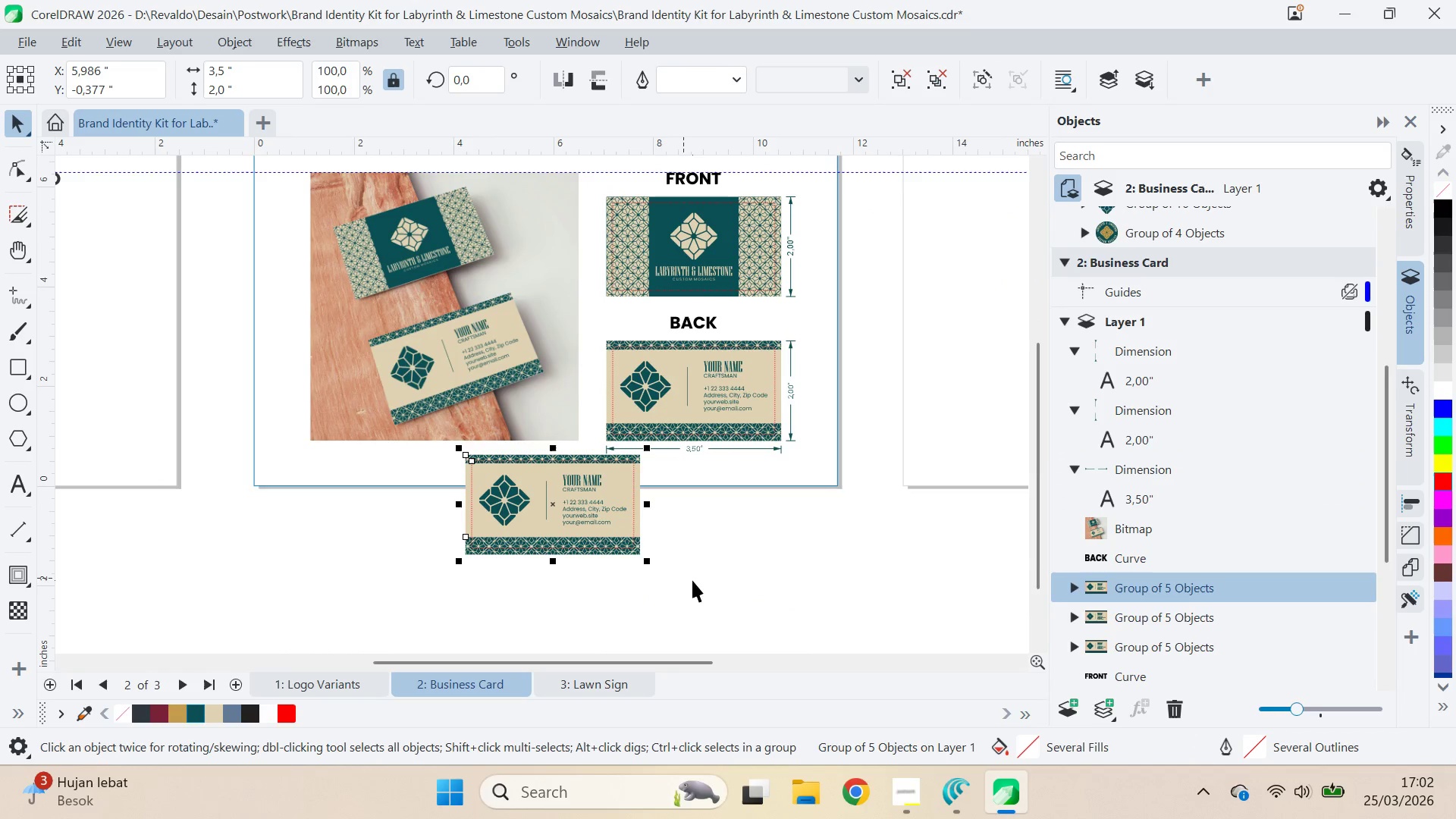 
scroll: coordinate [744, 435], scroll_direction: down, amount: 2.0
 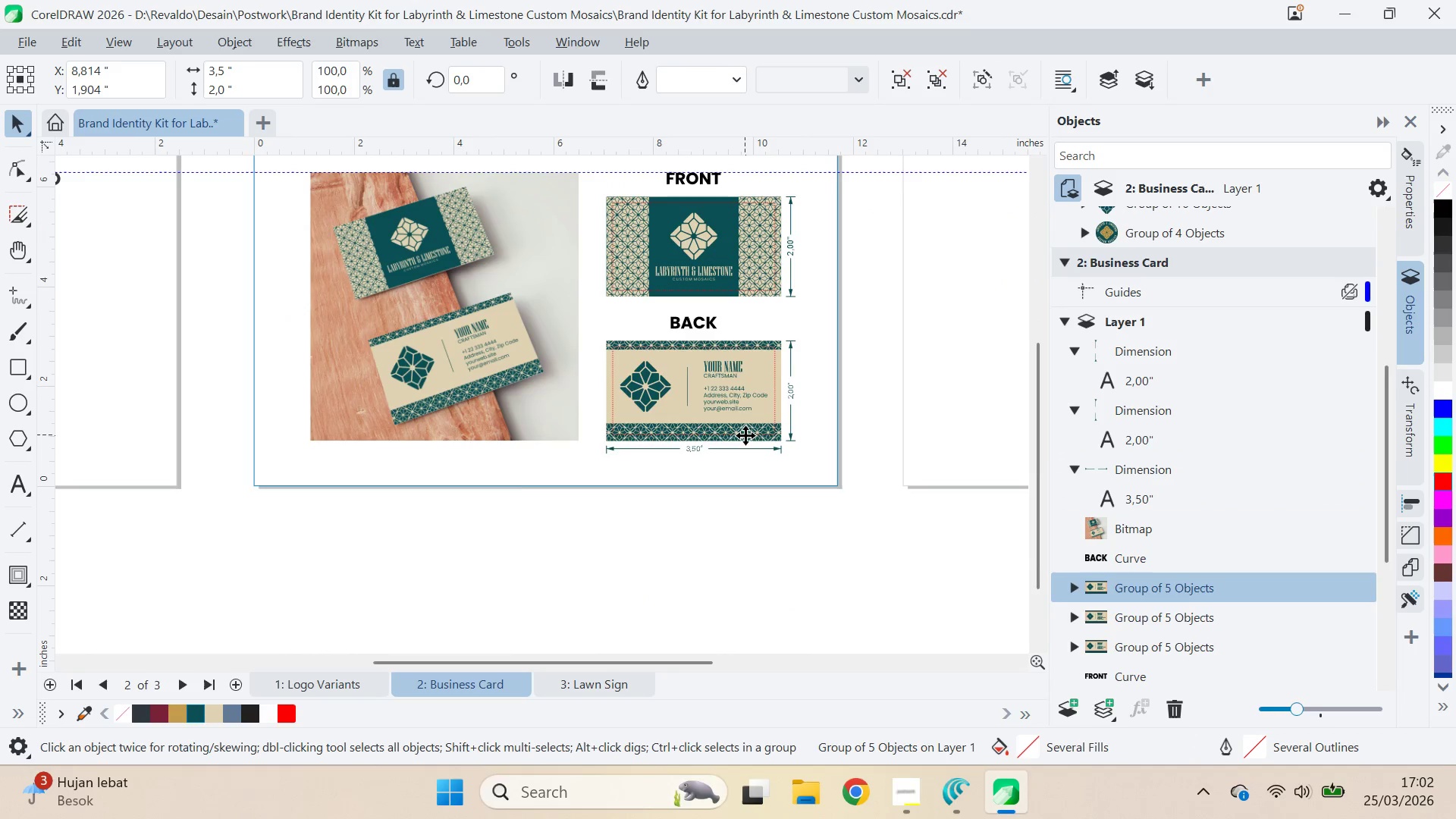 
key(Control+Z)
 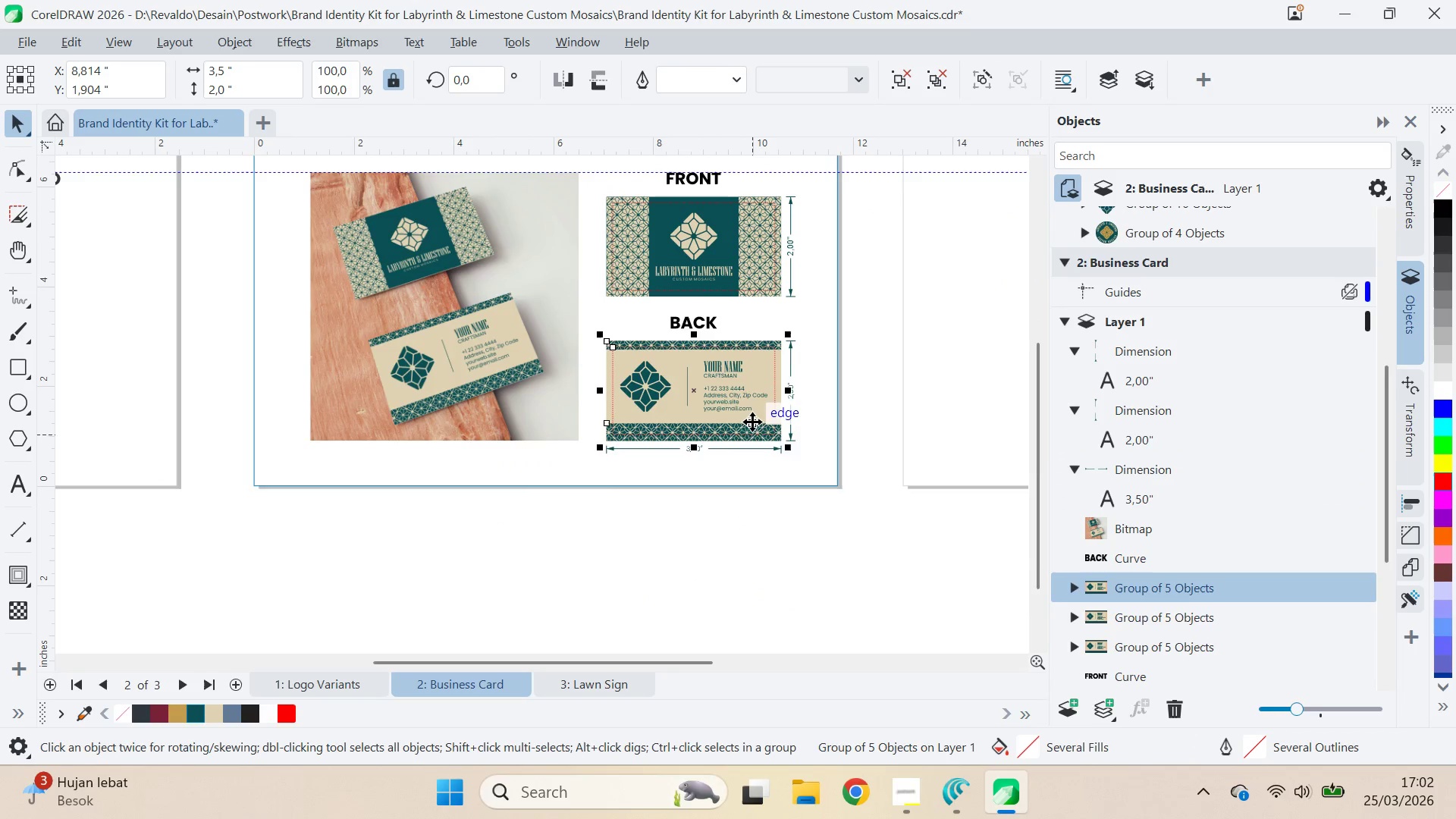 
left_click_drag(start_coordinate=[752, 421], to_coordinate=[520, 585])
 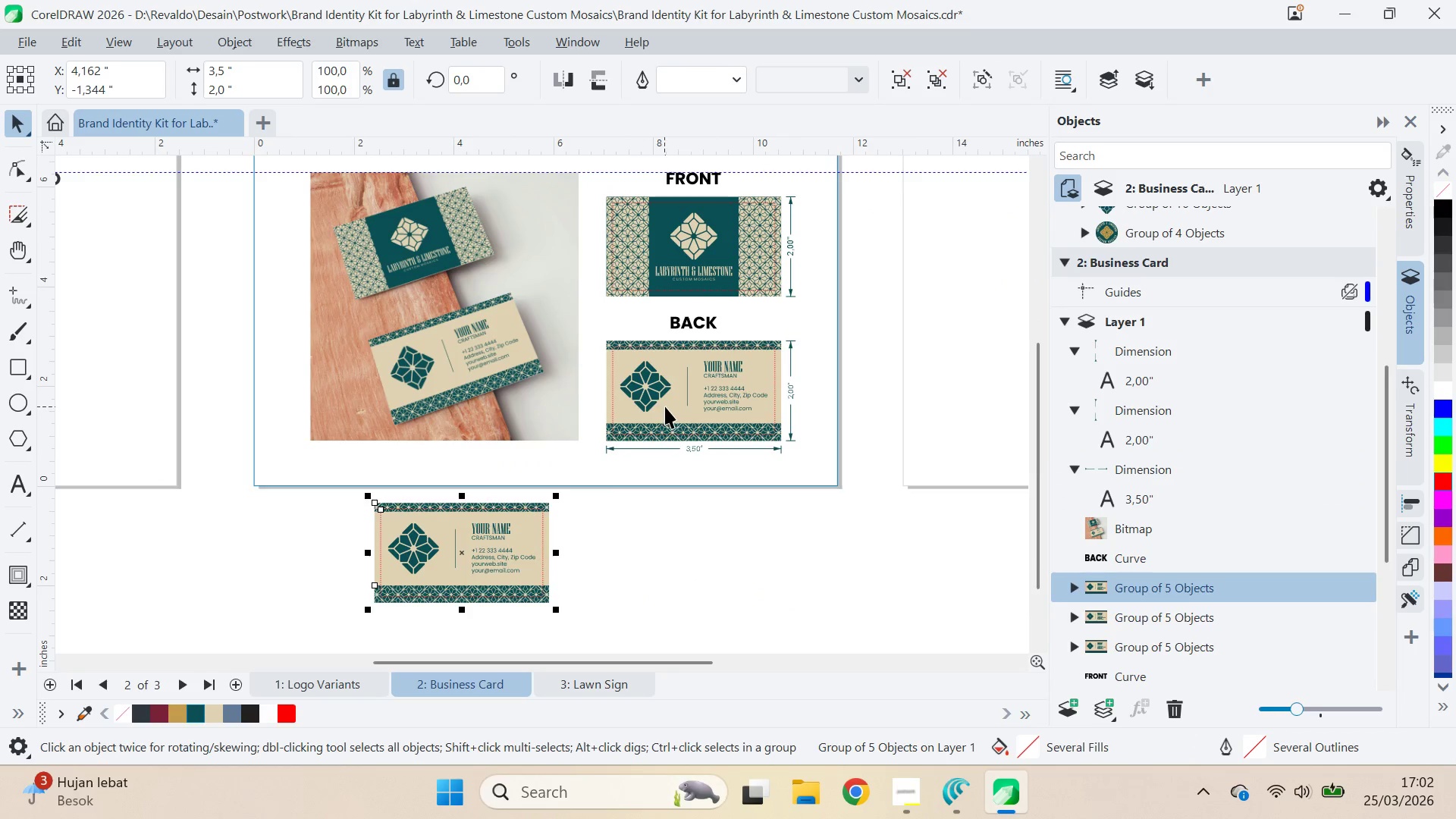 
left_click_drag(start_coordinate=[665, 406], to_coordinate=[789, 558])
 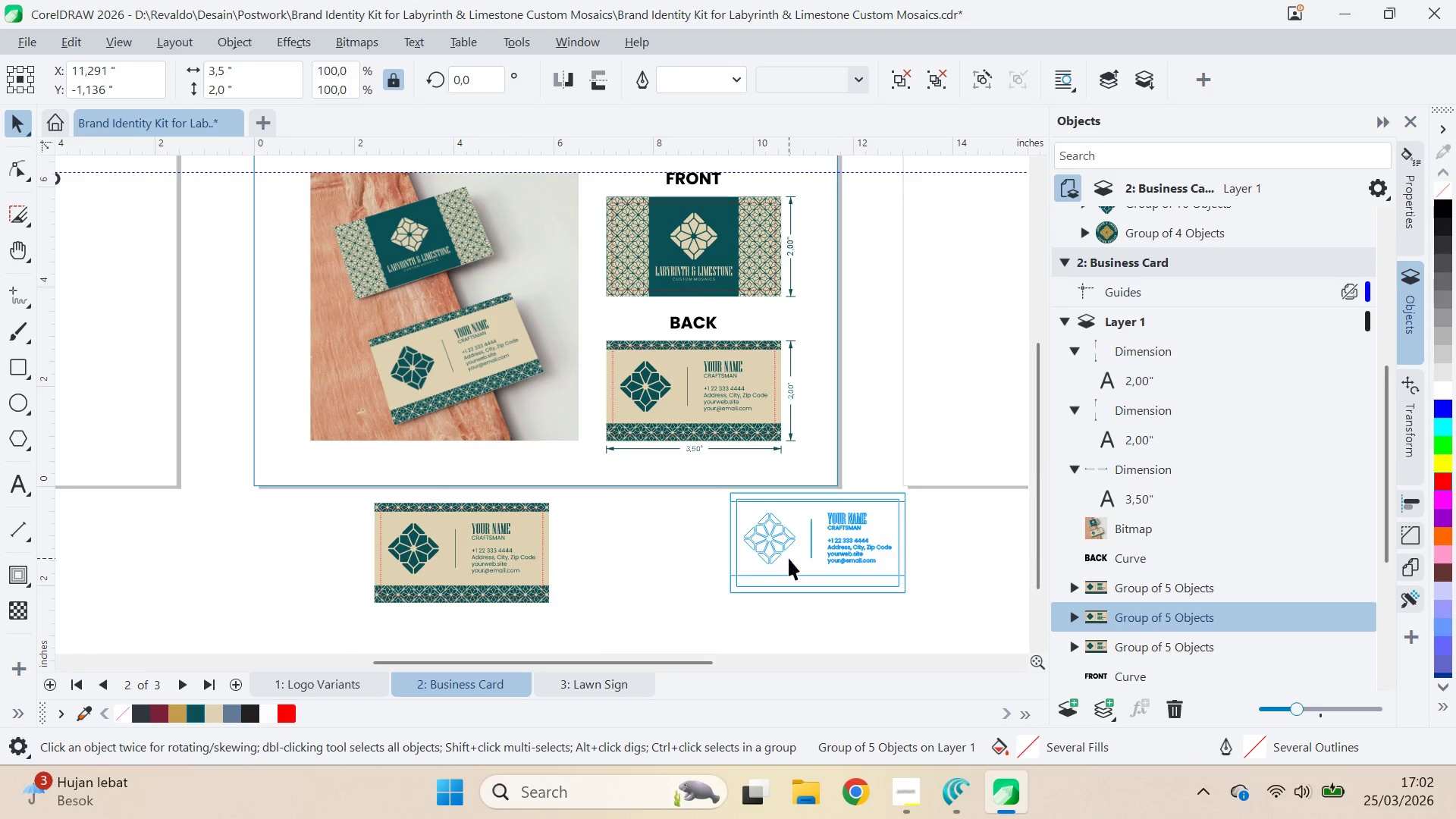 
mouse_move([770, 545])
 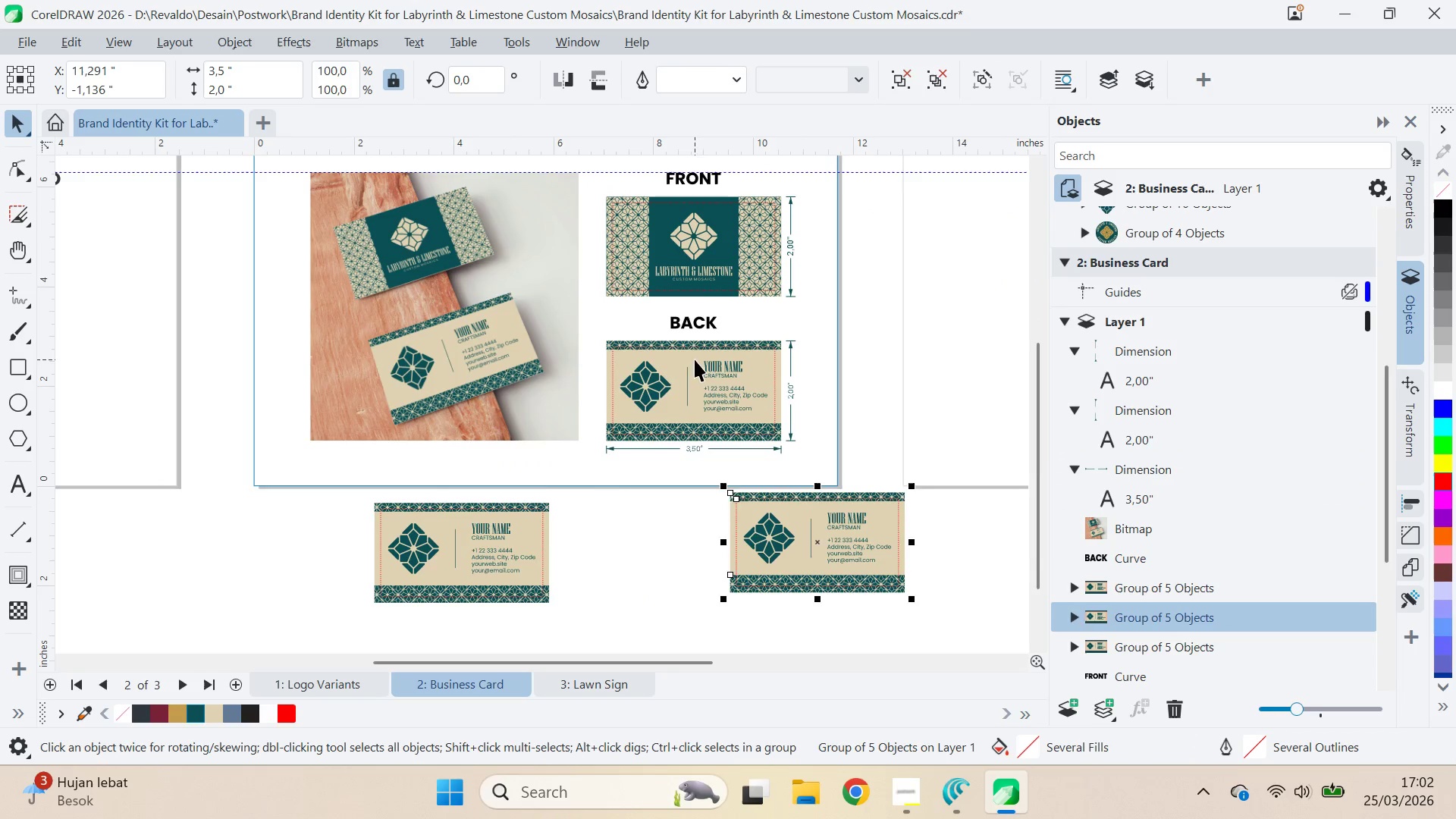 
left_click_drag(start_coordinate=[695, 359], to_coordinate=[595, 528])
 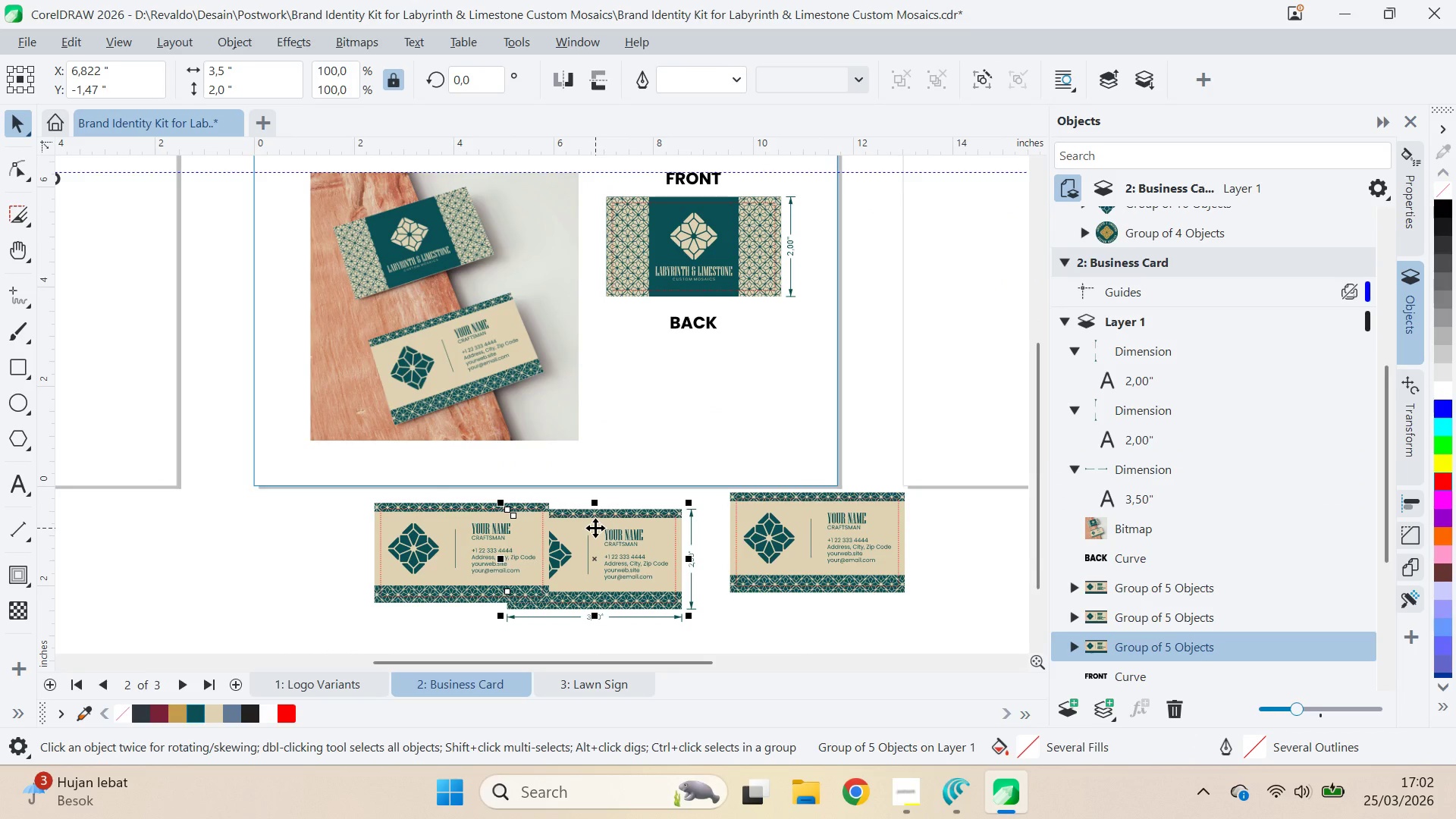 
key(Control+ControlLeft)
 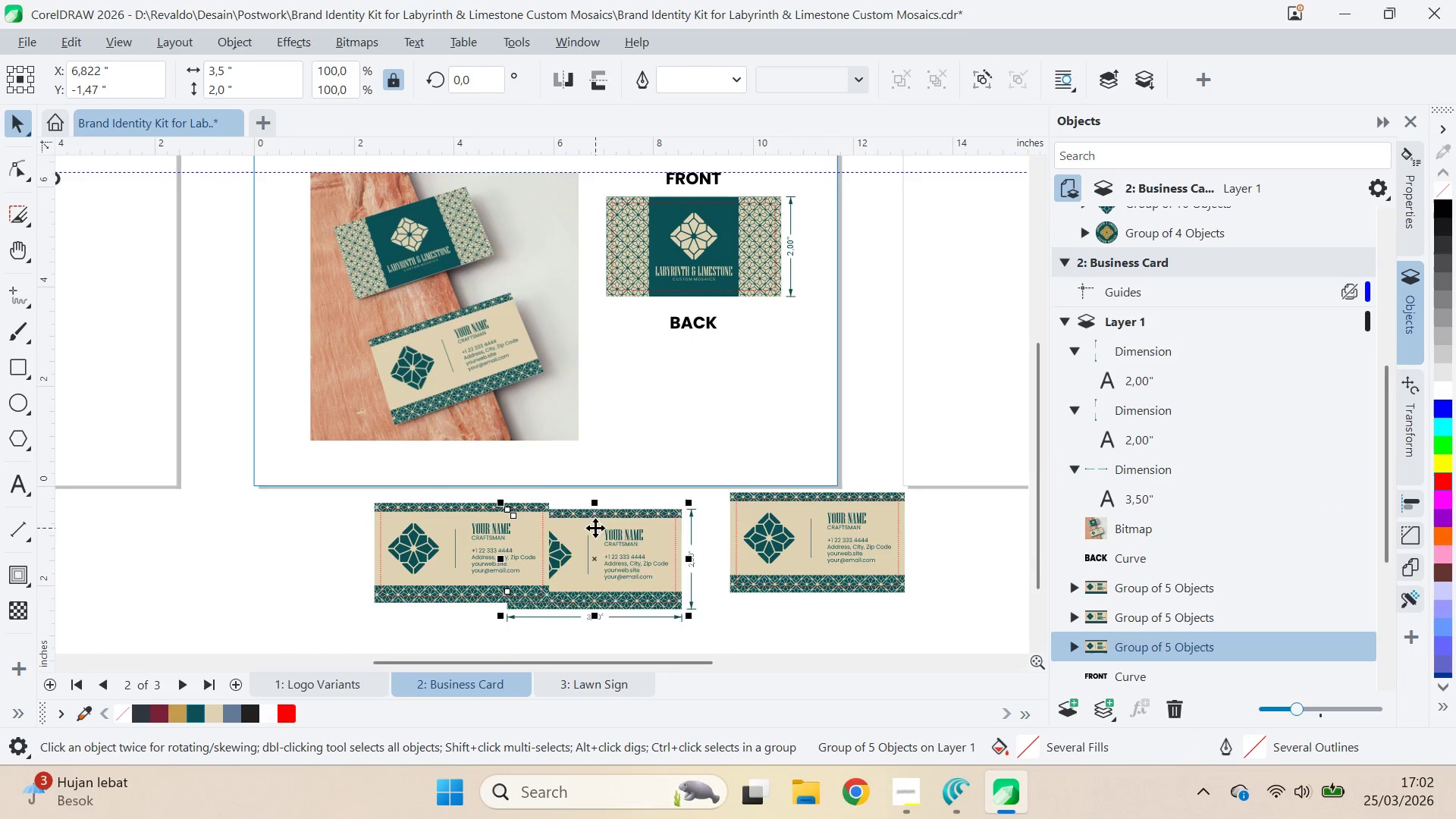 
key(Control+Z)
 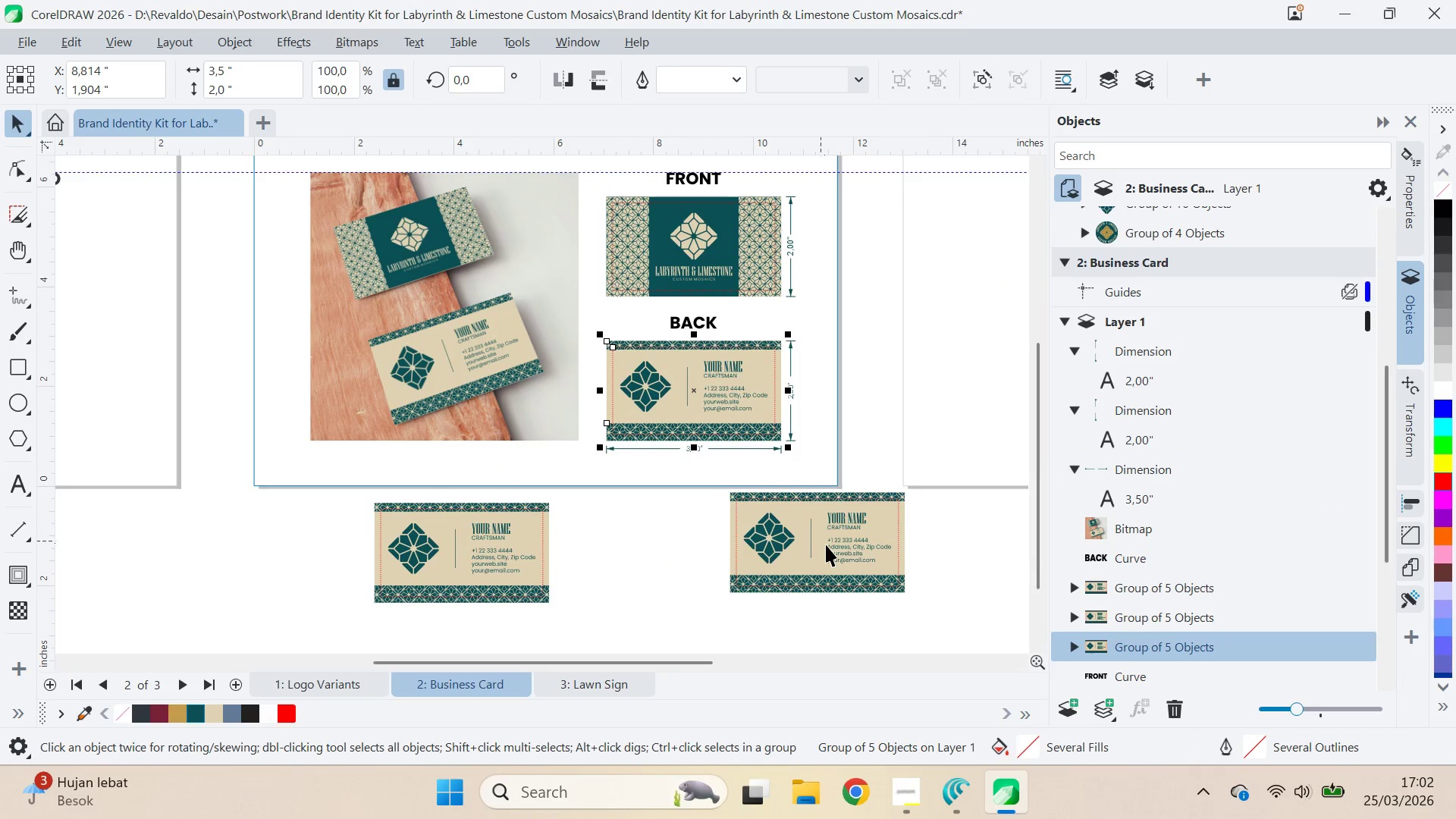 
left_click([827, 546])
 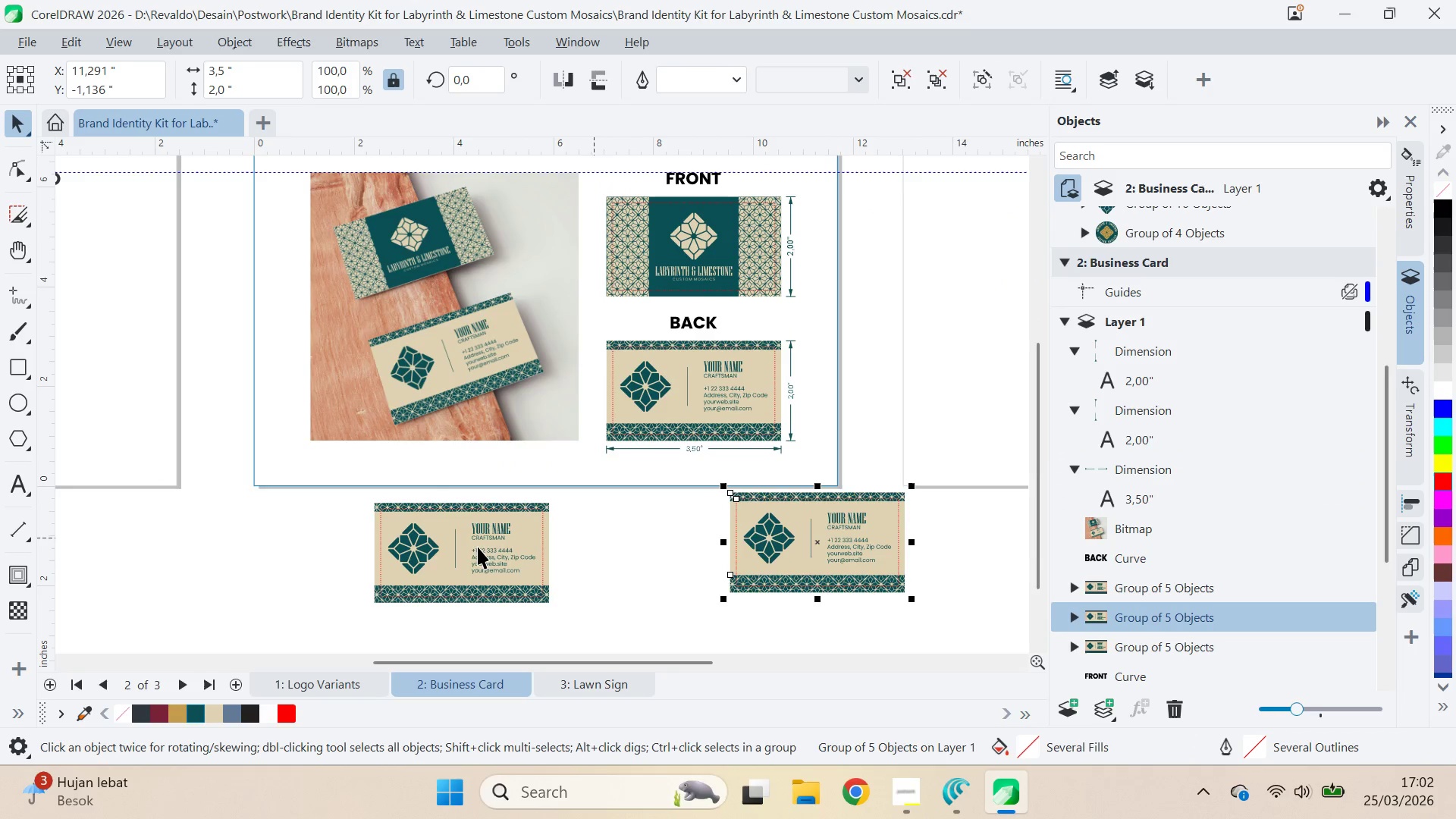 
hold_key(key=ShiftLeft, duration=0.45)
left_click([468, 547])
 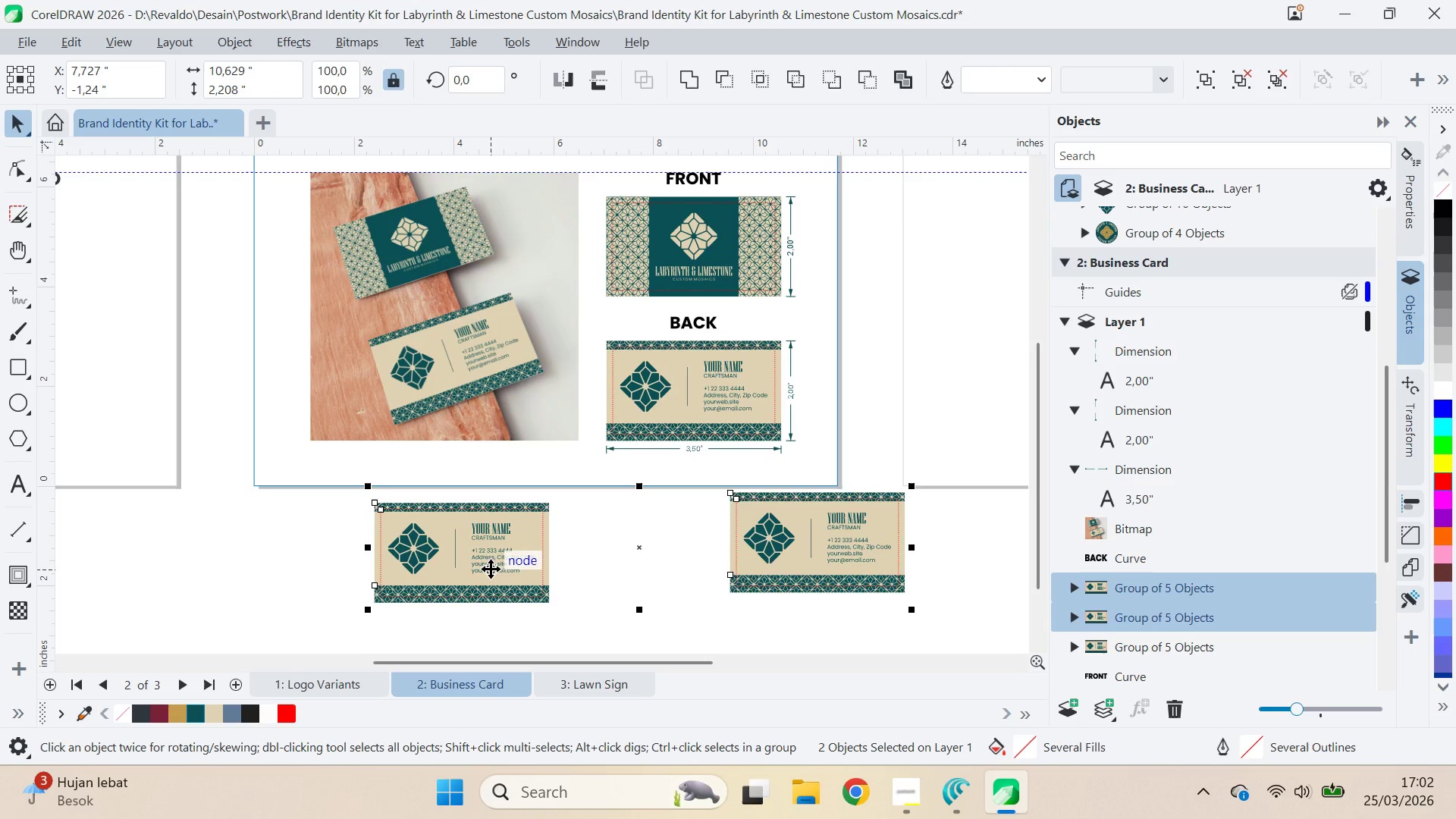 
key(Delete)
 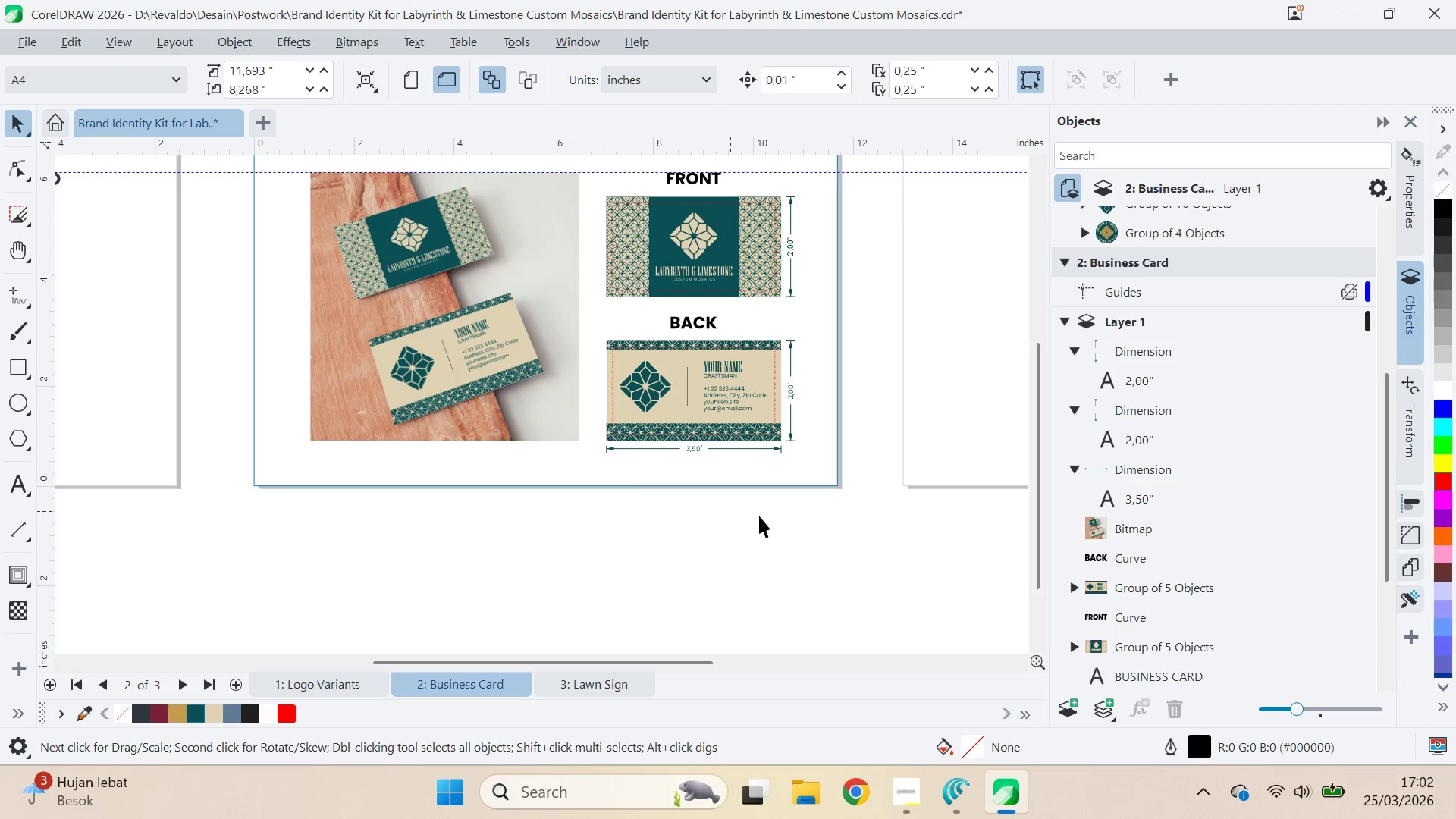 
type(qv)
 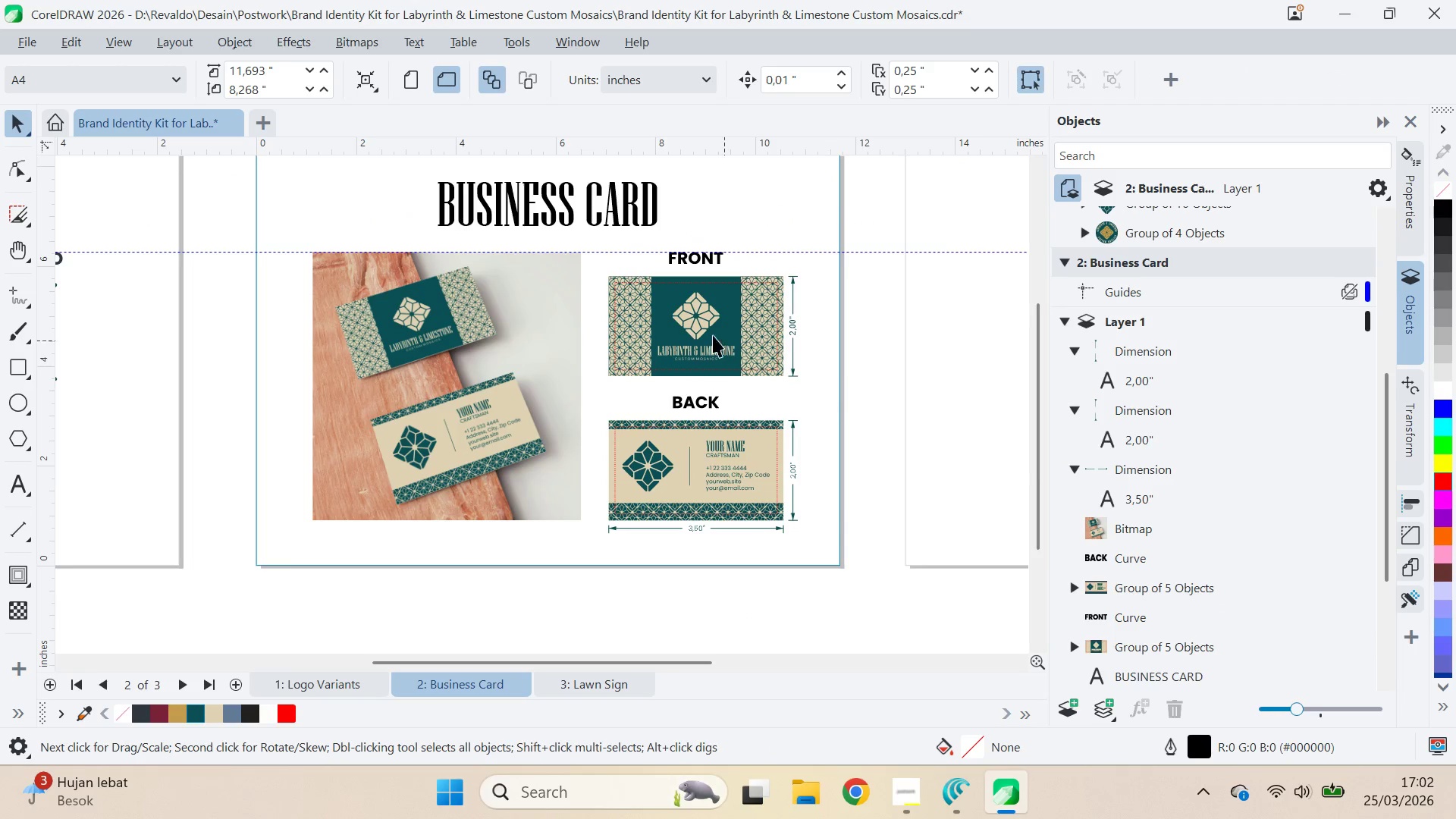 
left_click_drag(start_coordinate=[860, 529], to_coordinate=[862, 609])
 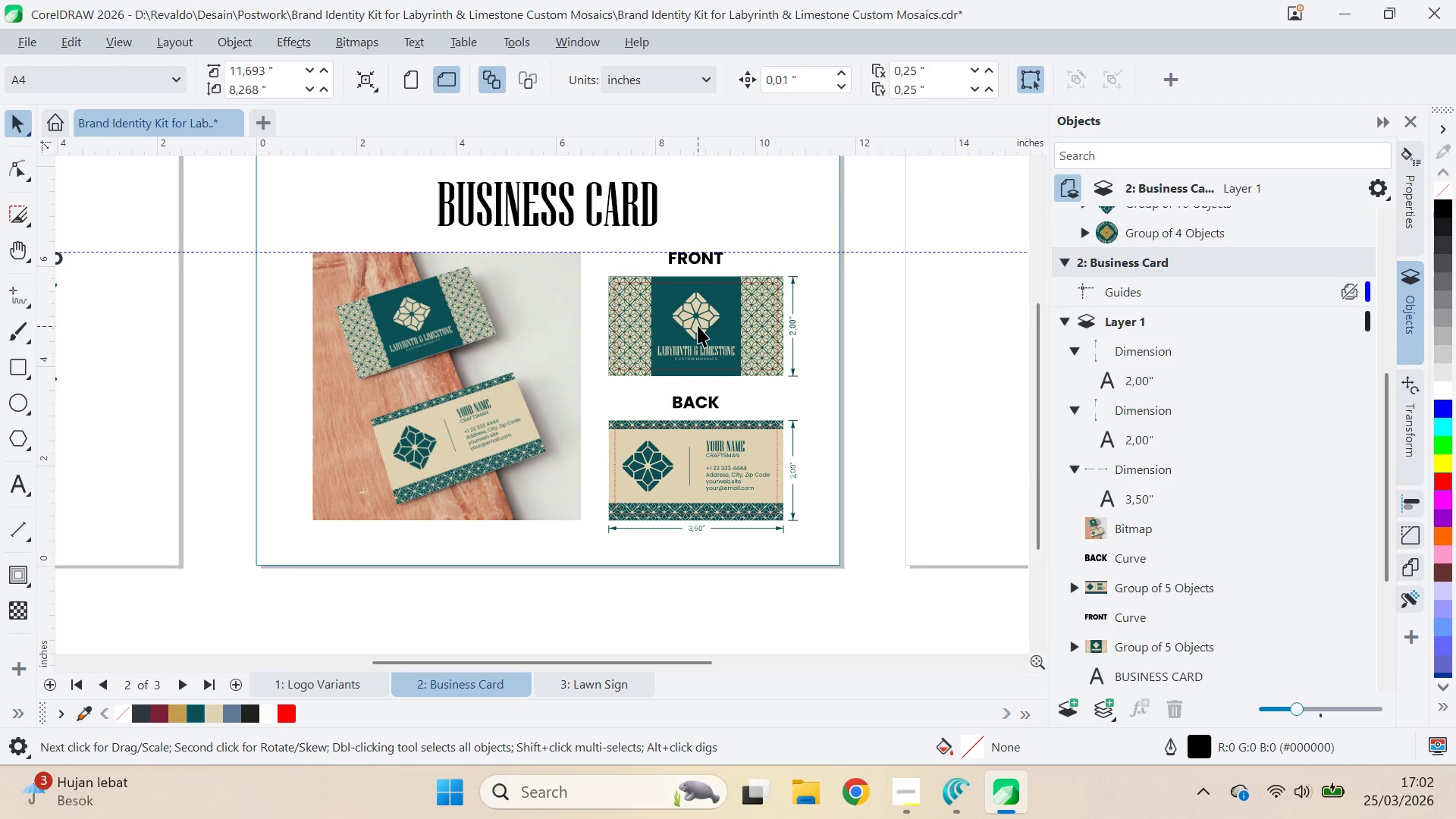 
left_click_drag(start_coordinate=[698, 325], to_coordinate=[516, 340])
 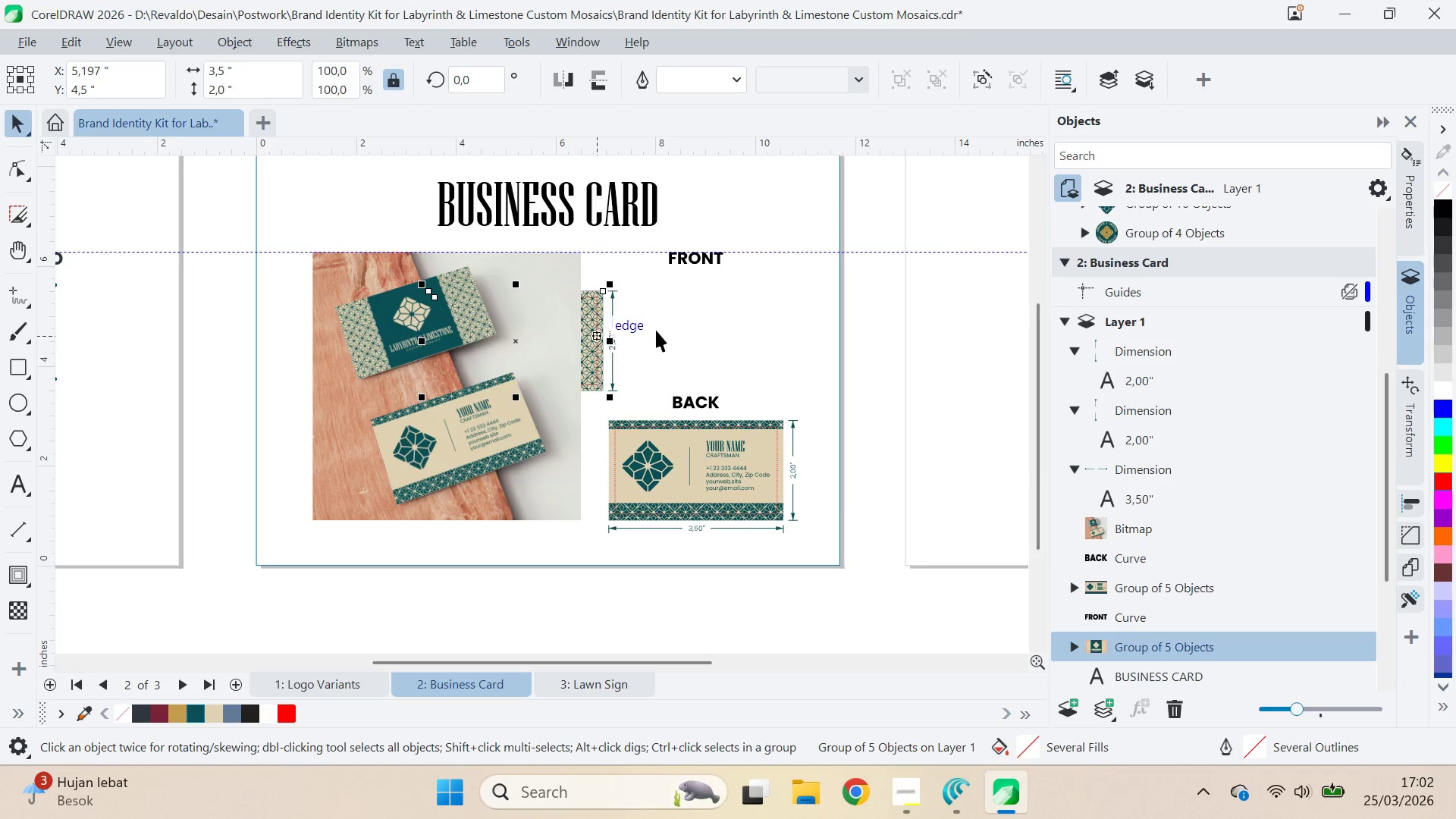 
key(Control+ControlLeft)
 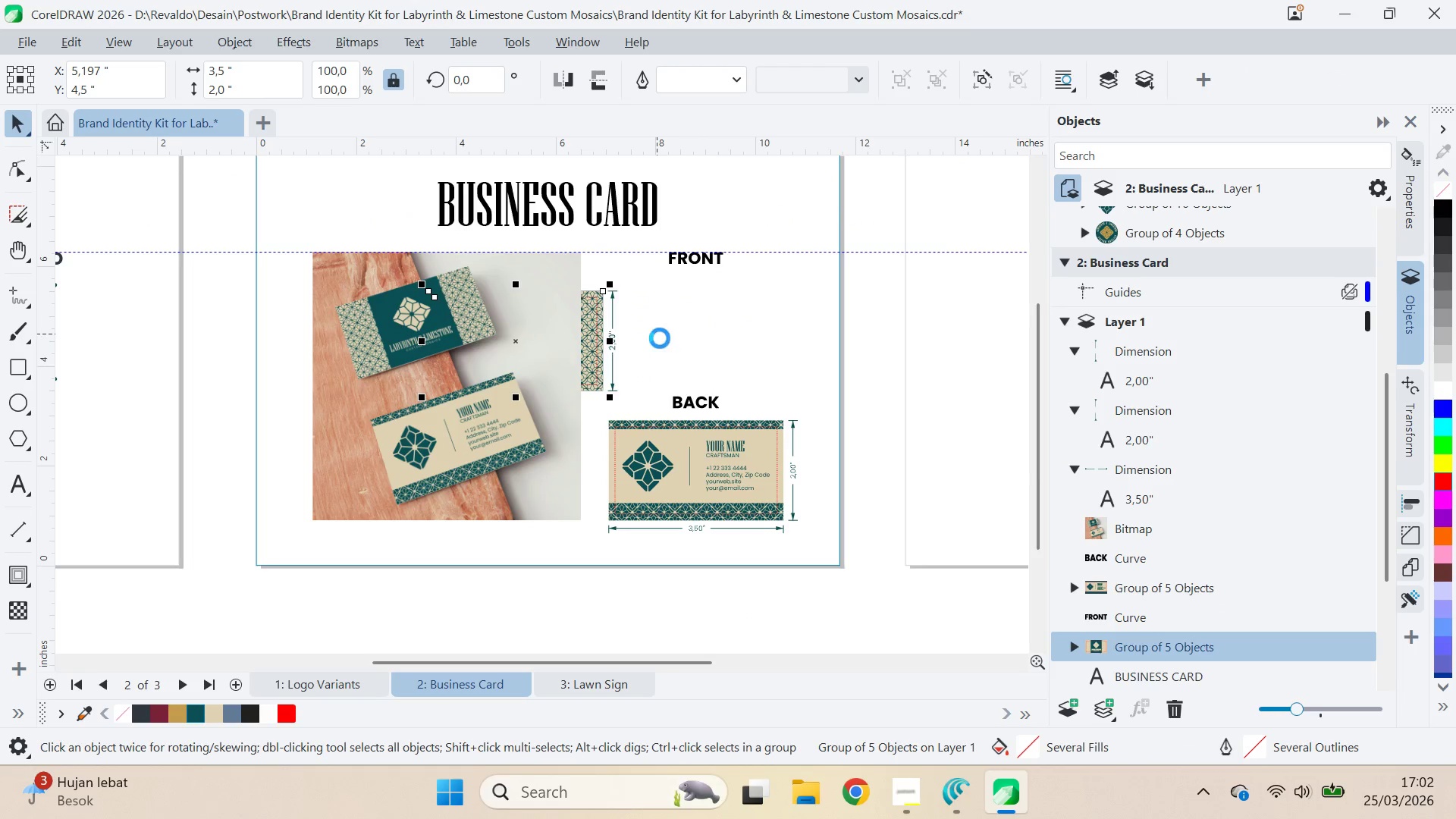 
key(Control+Z)
 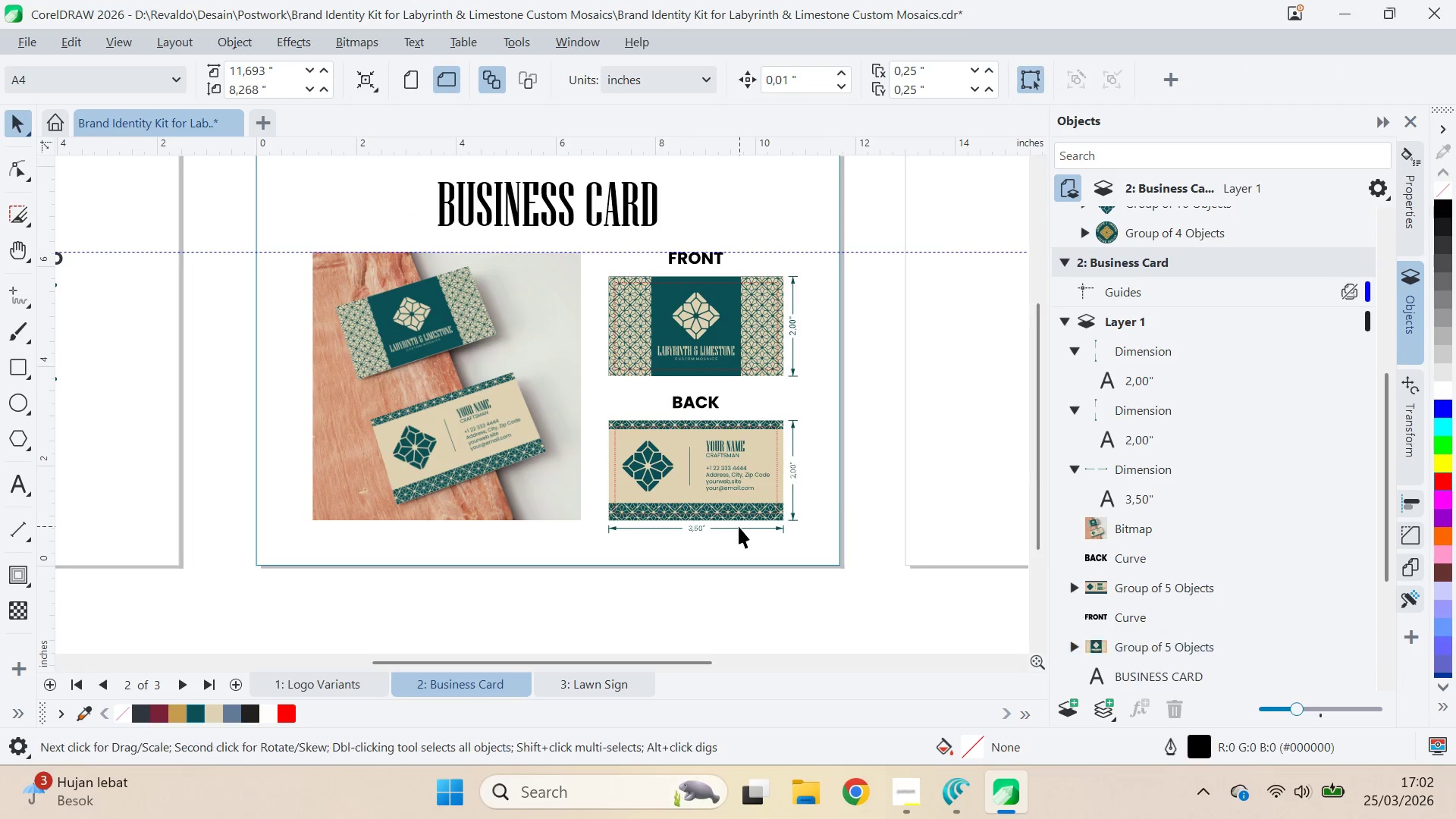 
left_click([740, 530])
 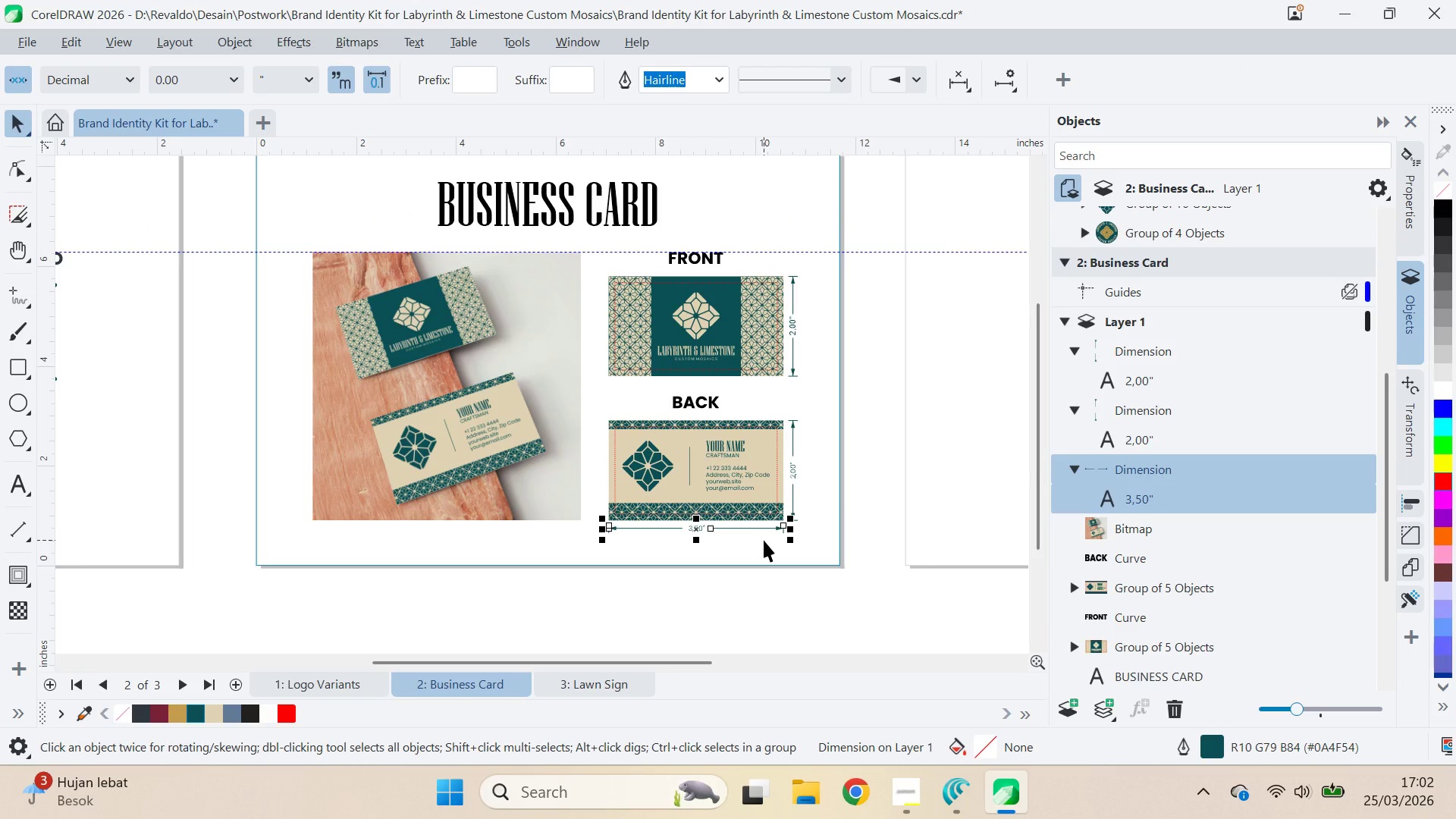 
key(Control+C)
 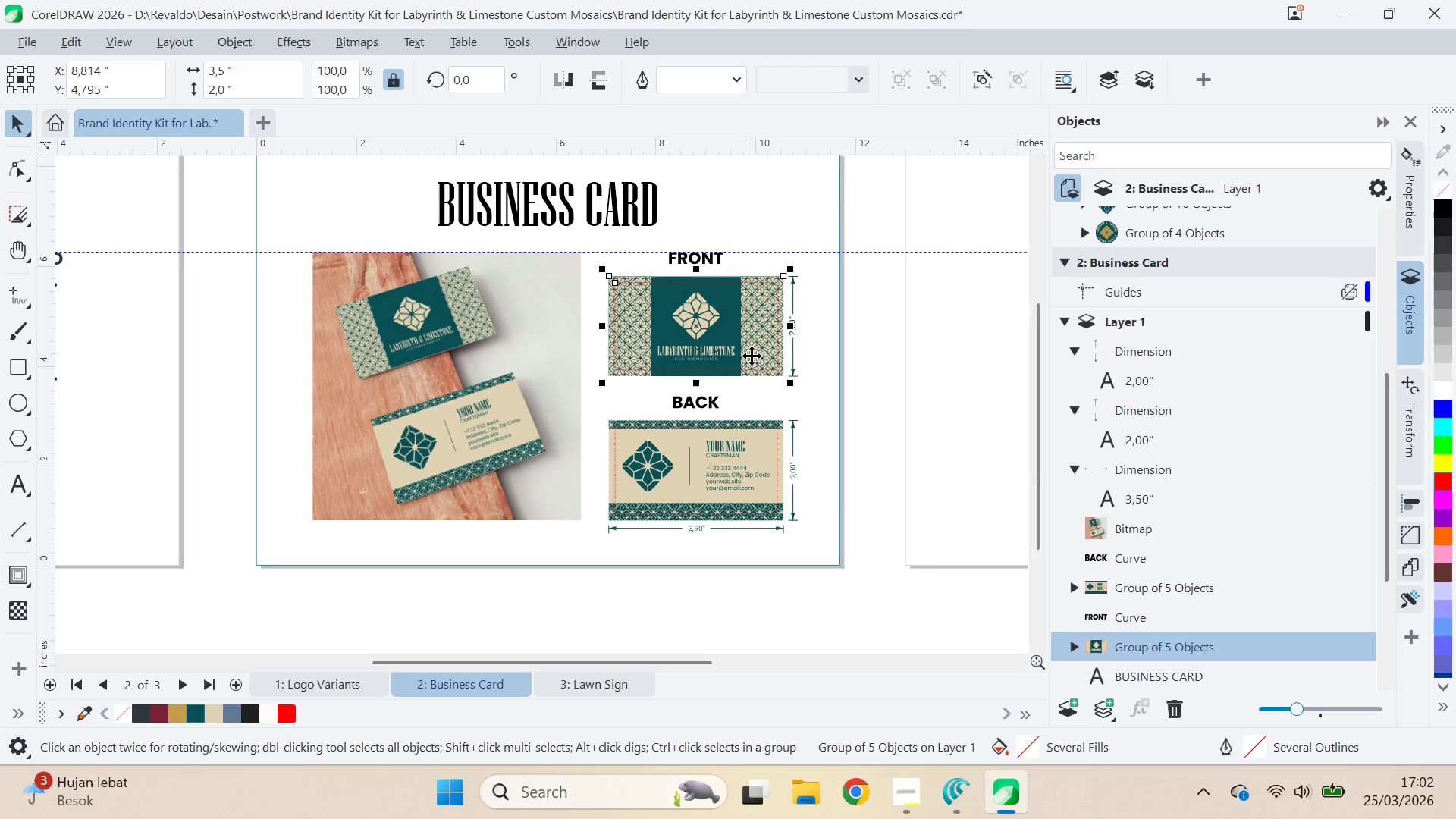 
key(Control+V)
 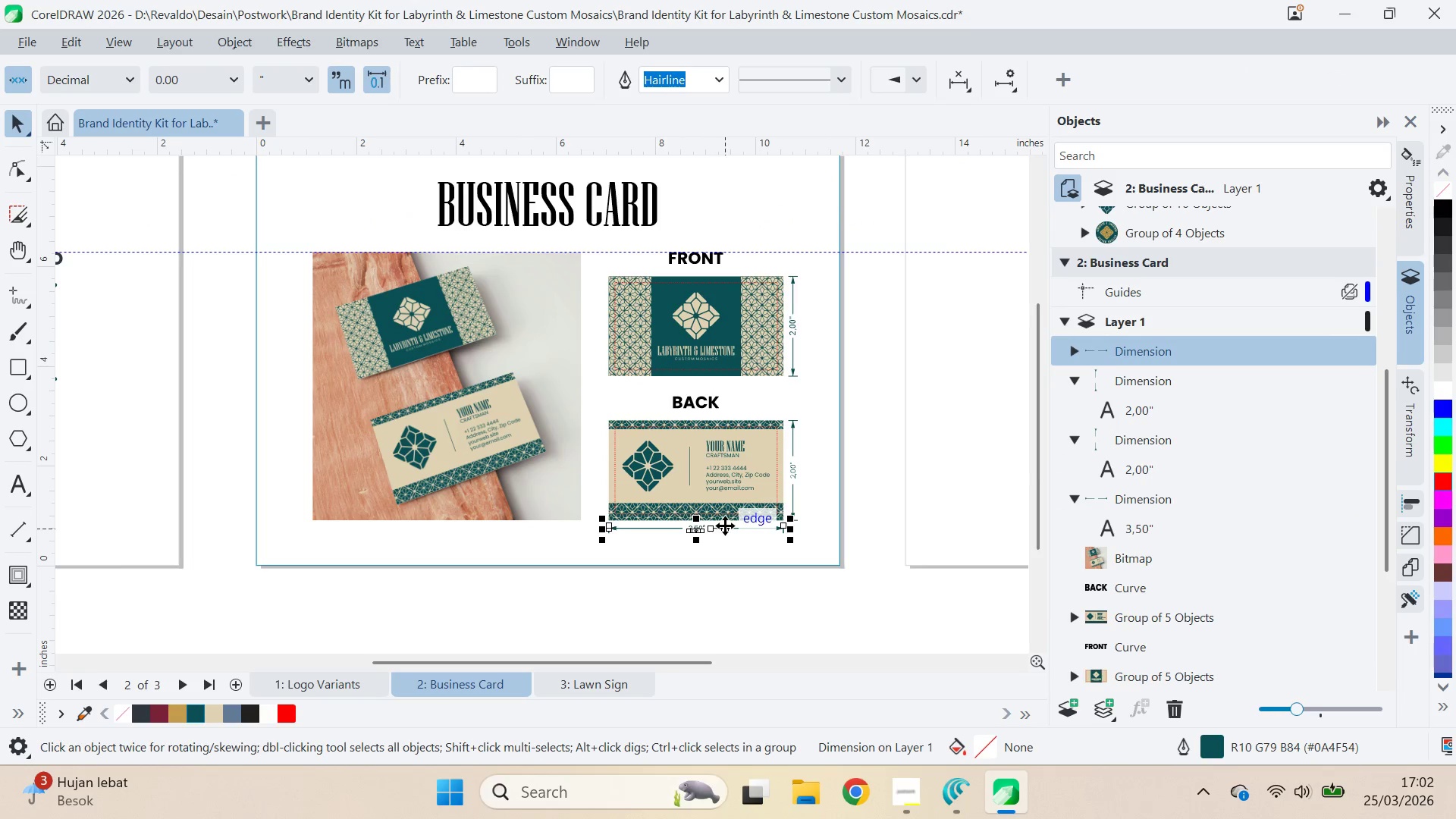 
key(Shift+ShiftLeft)
 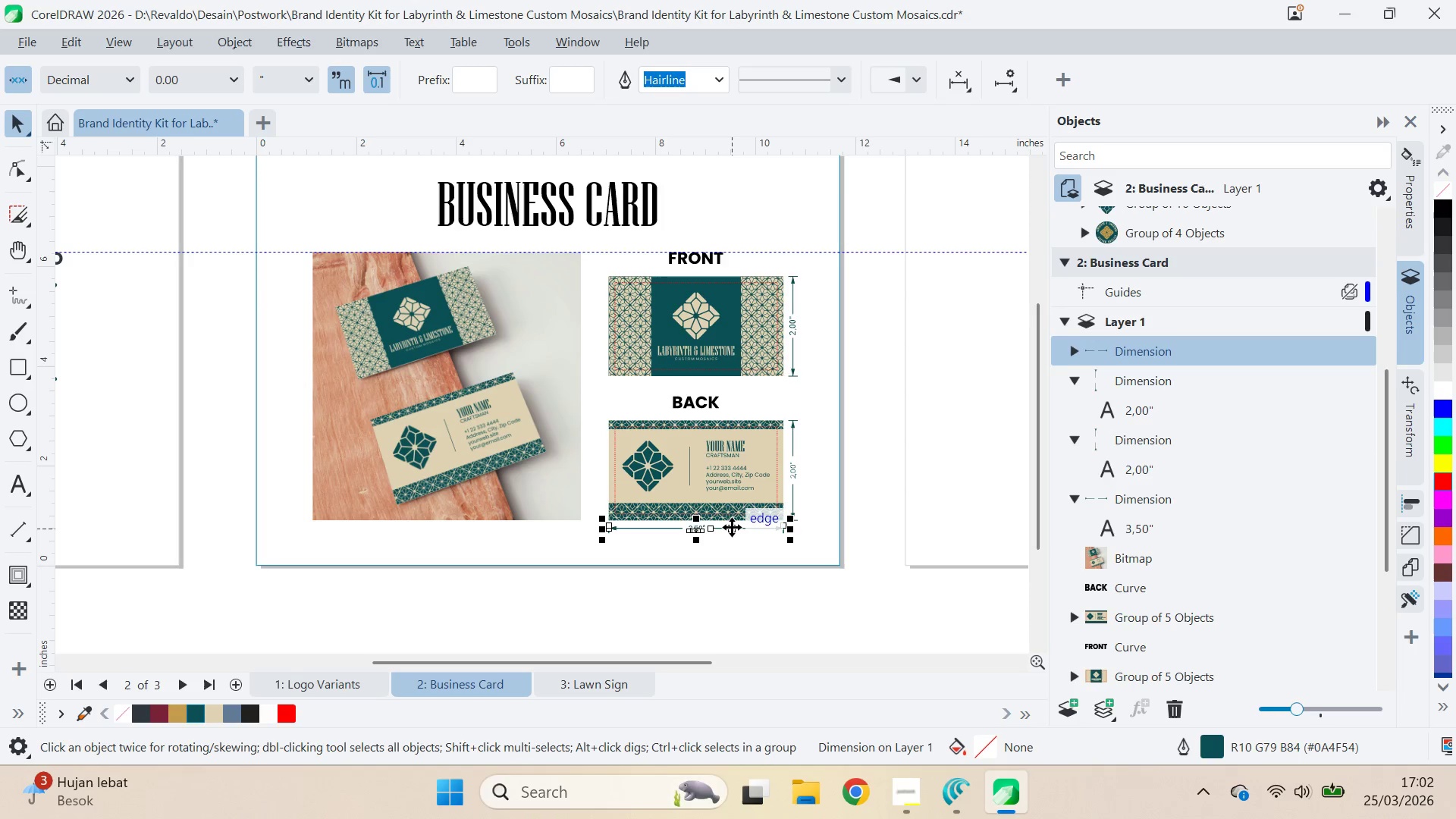 
left_click_drag(start_coordinate=[732, 528], to_coordinate=[741, 388])
 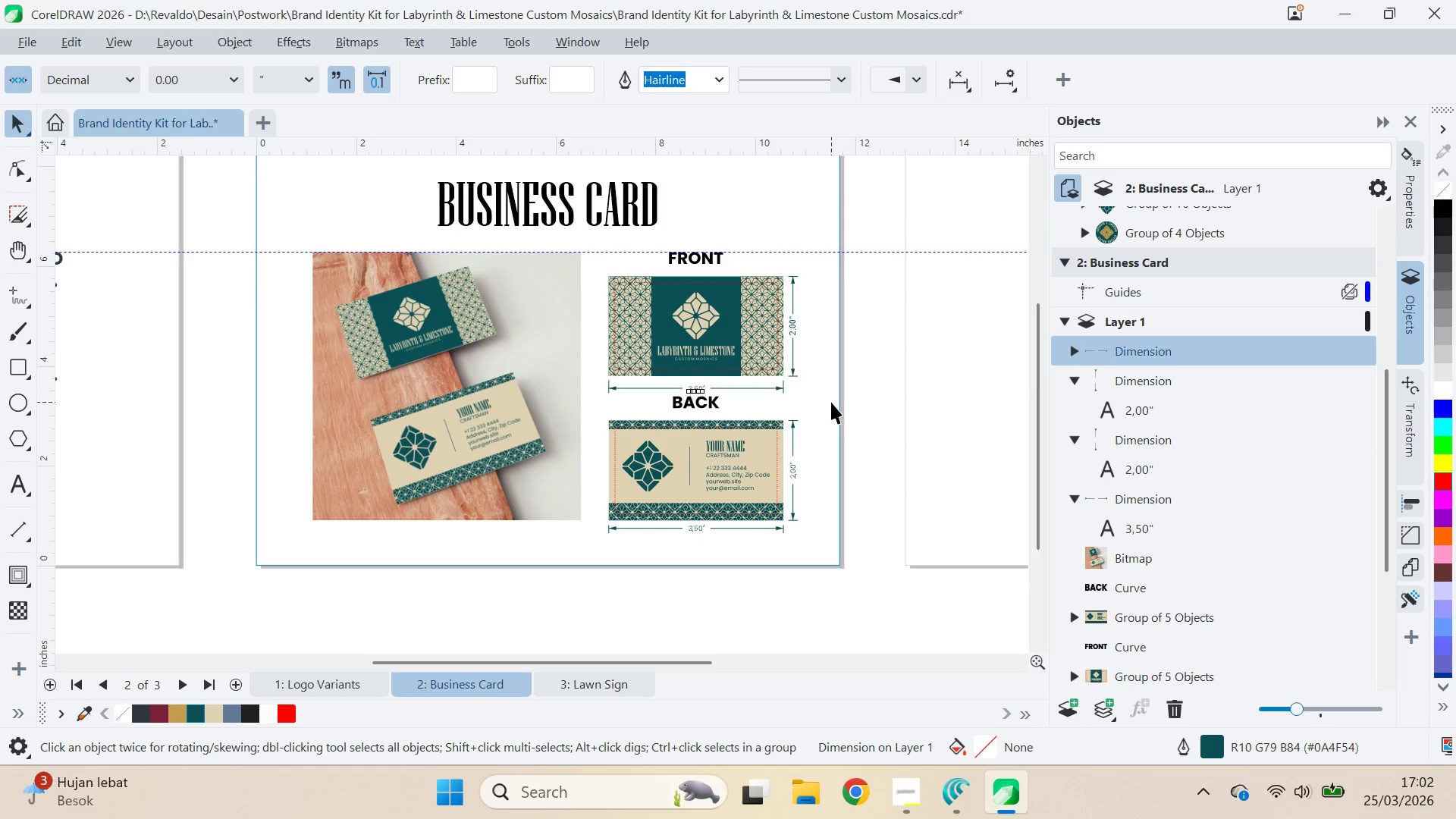 
hold_key(key=ShiftLeft, duration=0.92)
 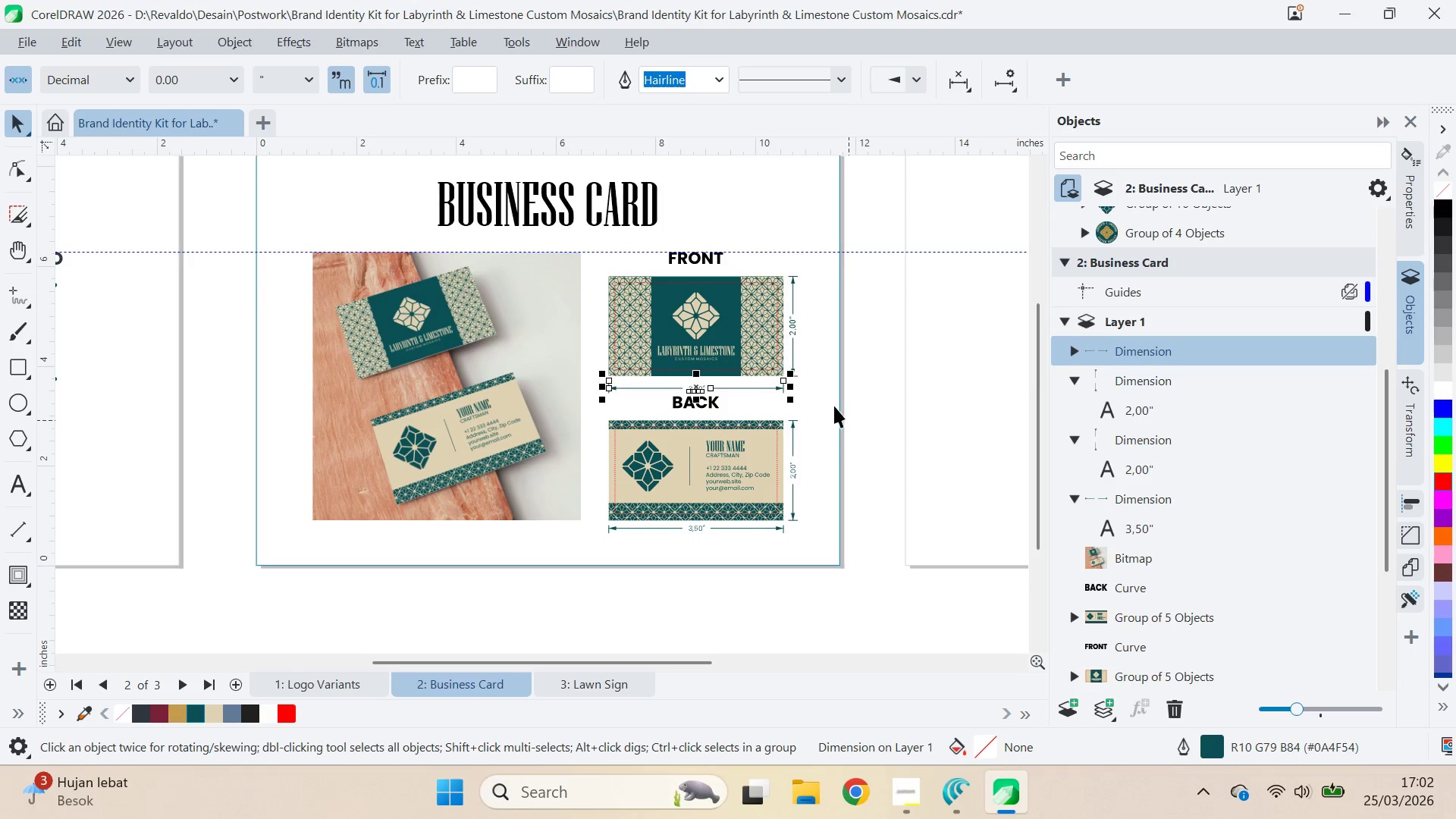 
left_click([831, 402])
 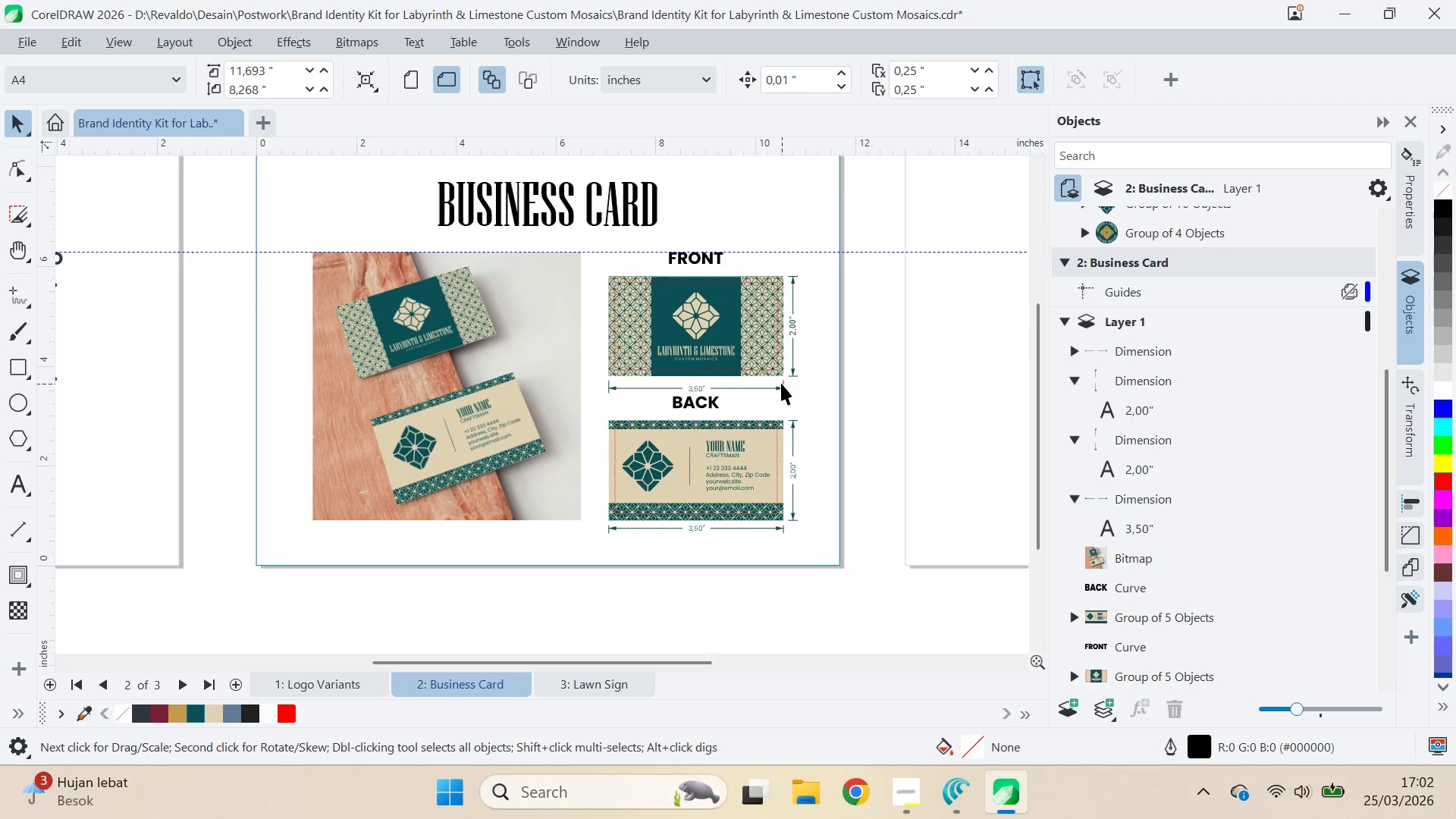 
double_click([783, 384])
 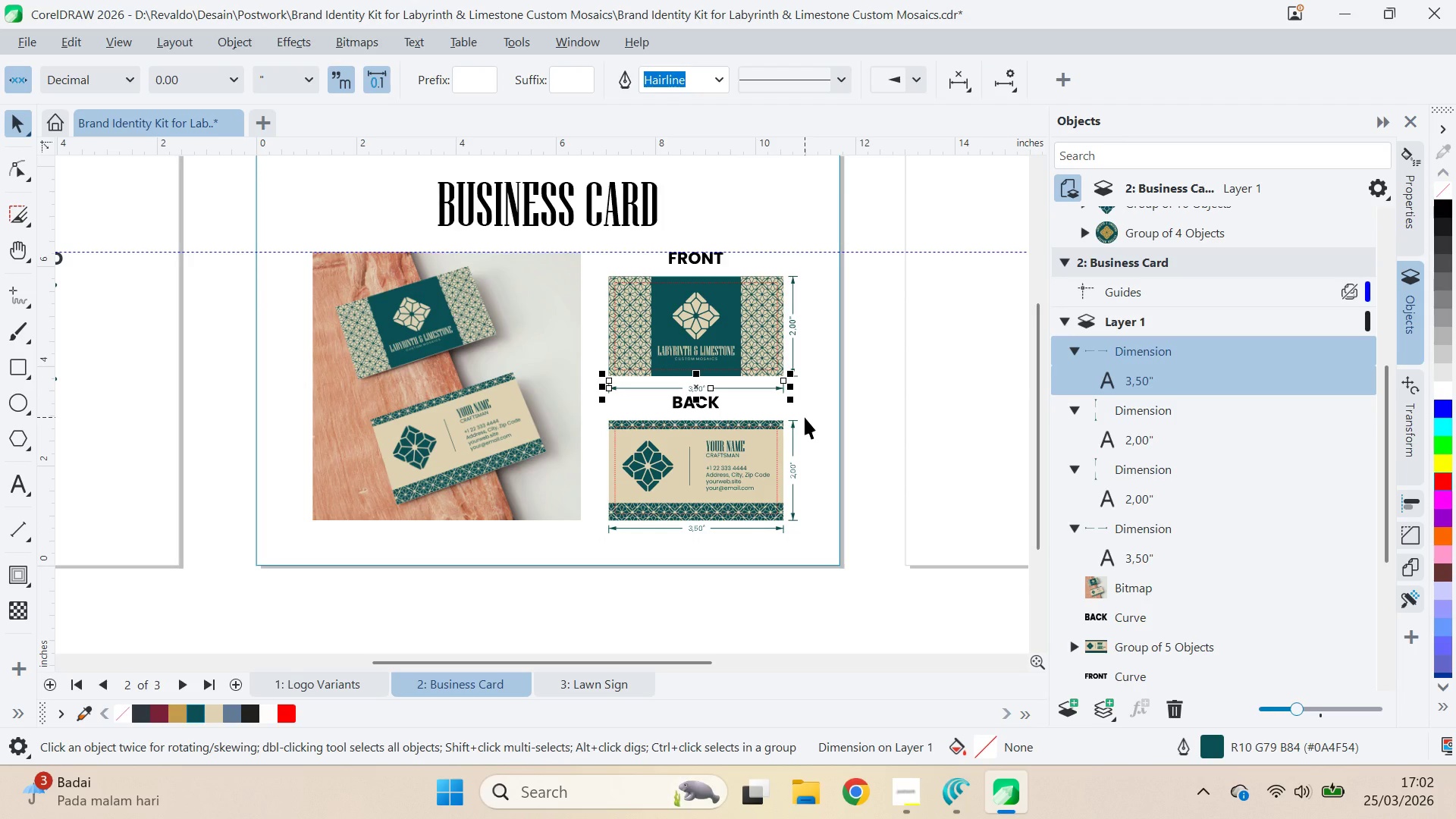 
key(Delete)
 